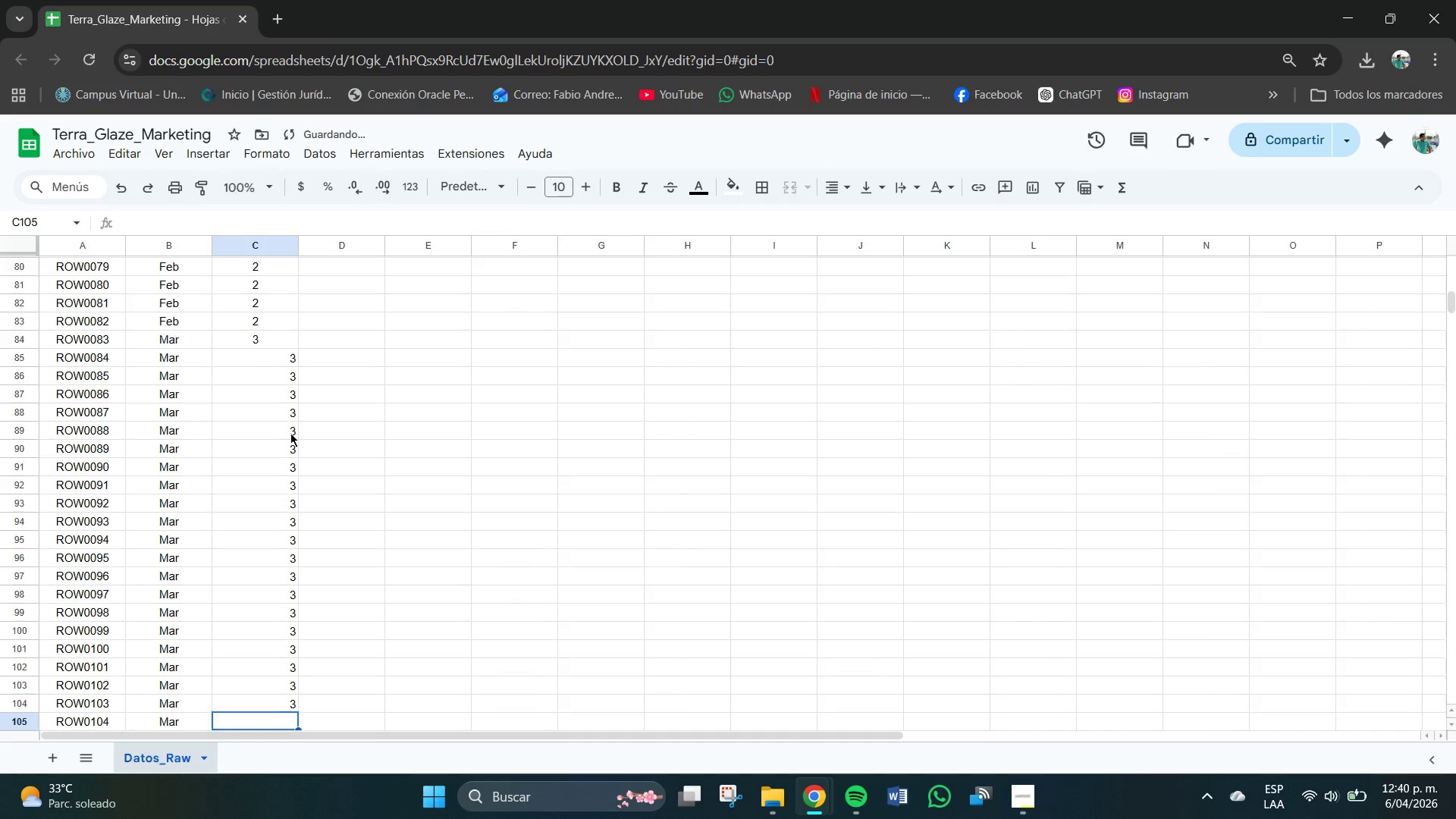 
key(Enter)
 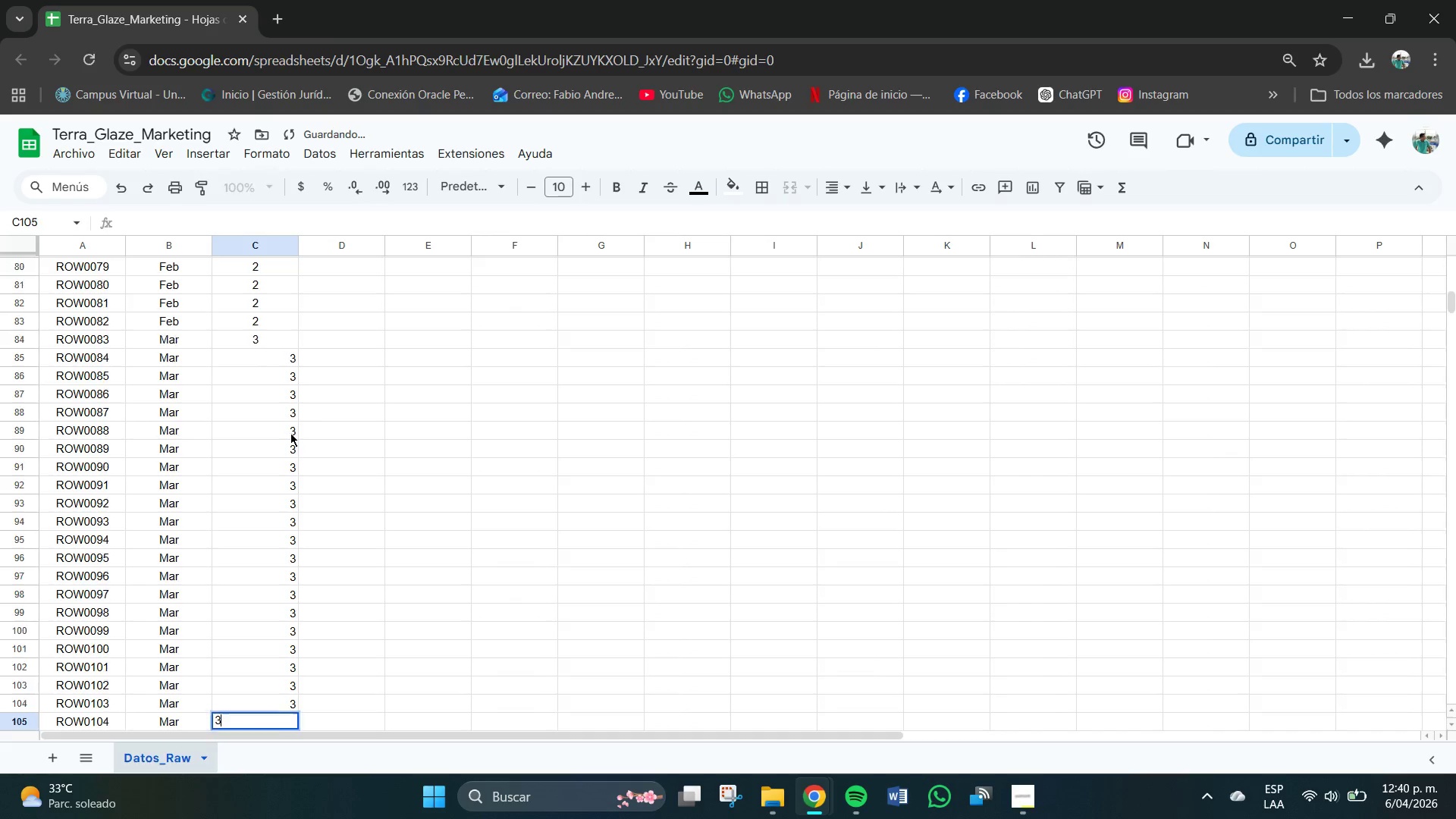 
key(Numpad3)
 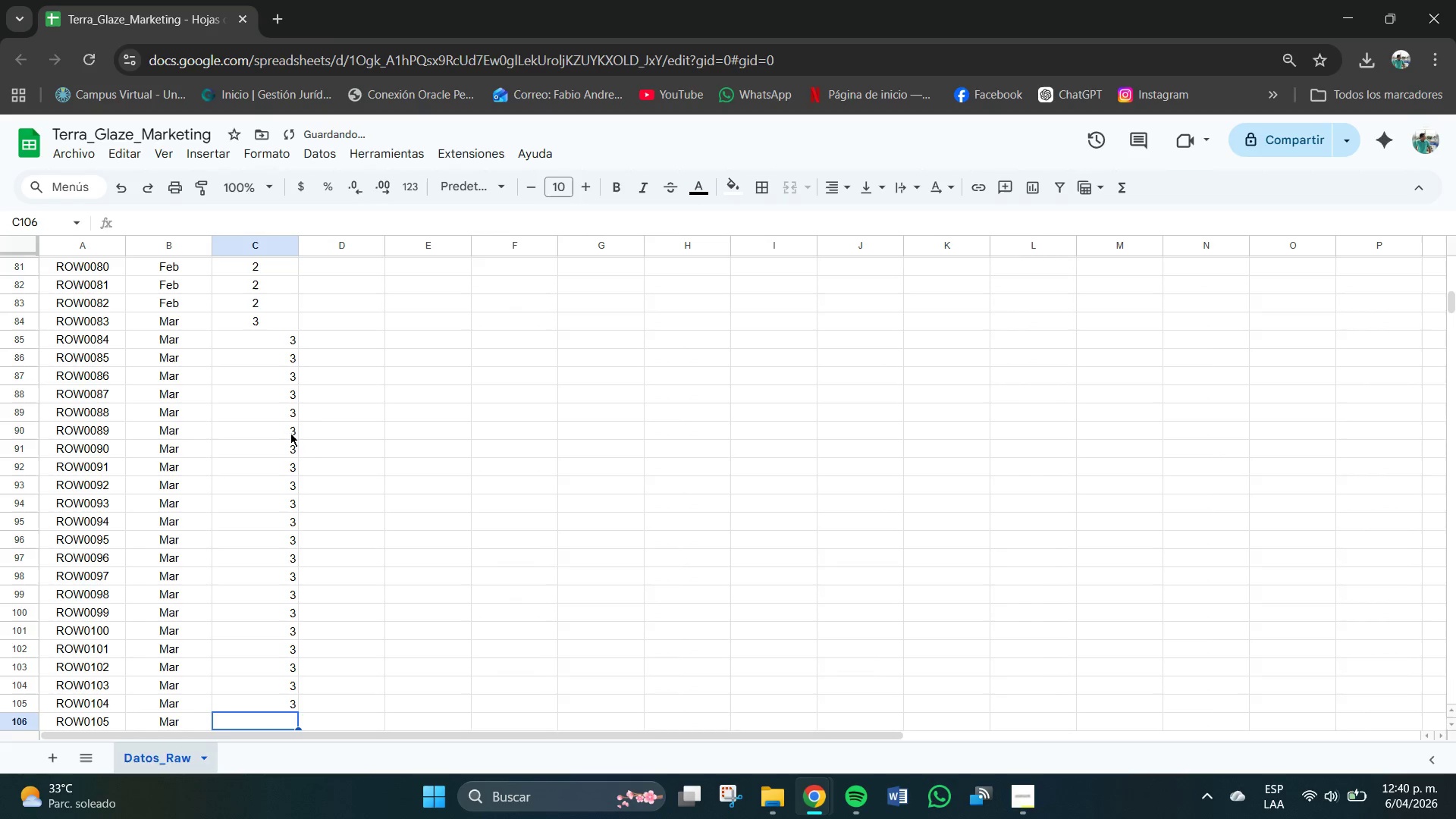 
key(Enter)
 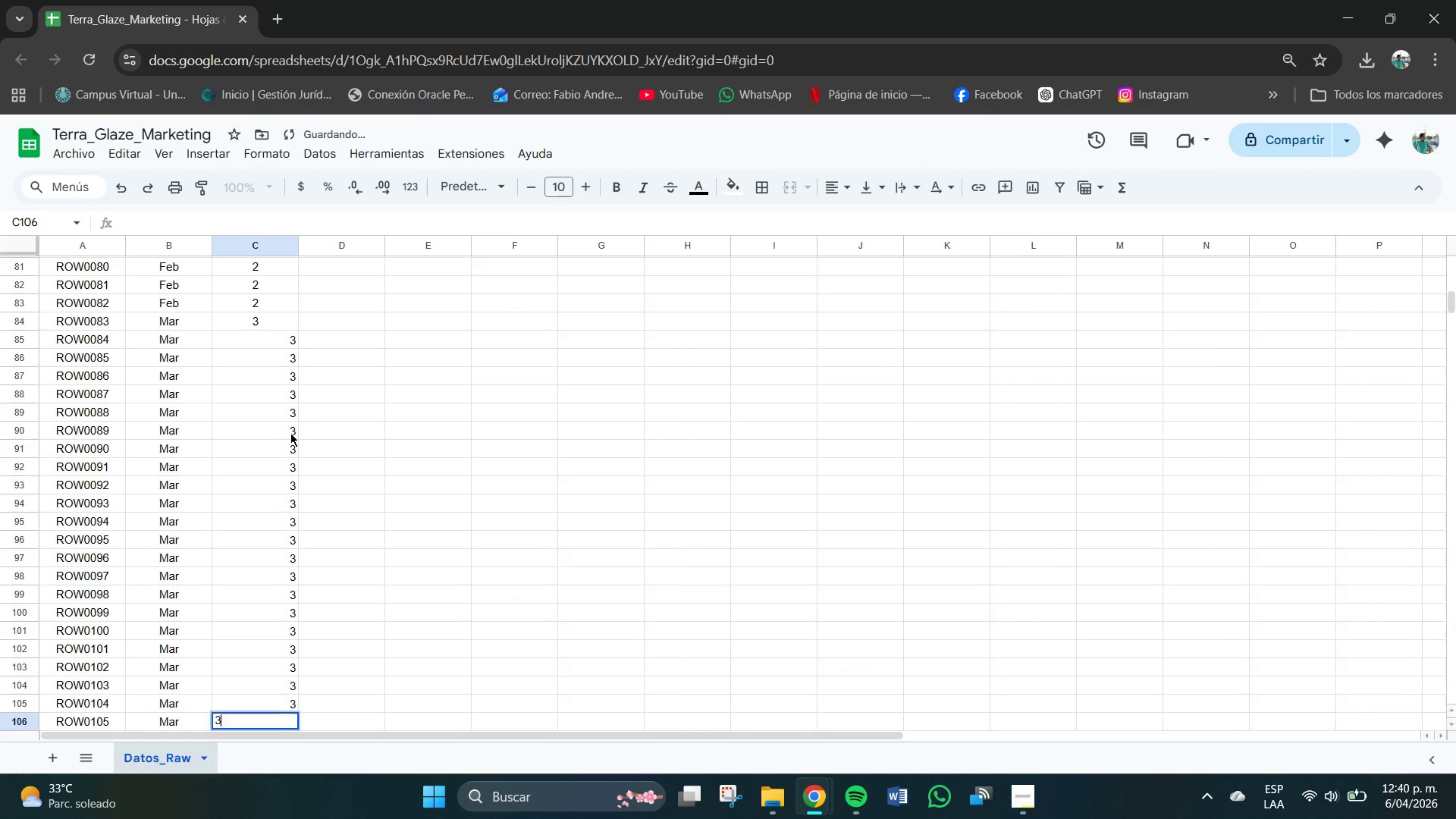 
key(Numpad3)
 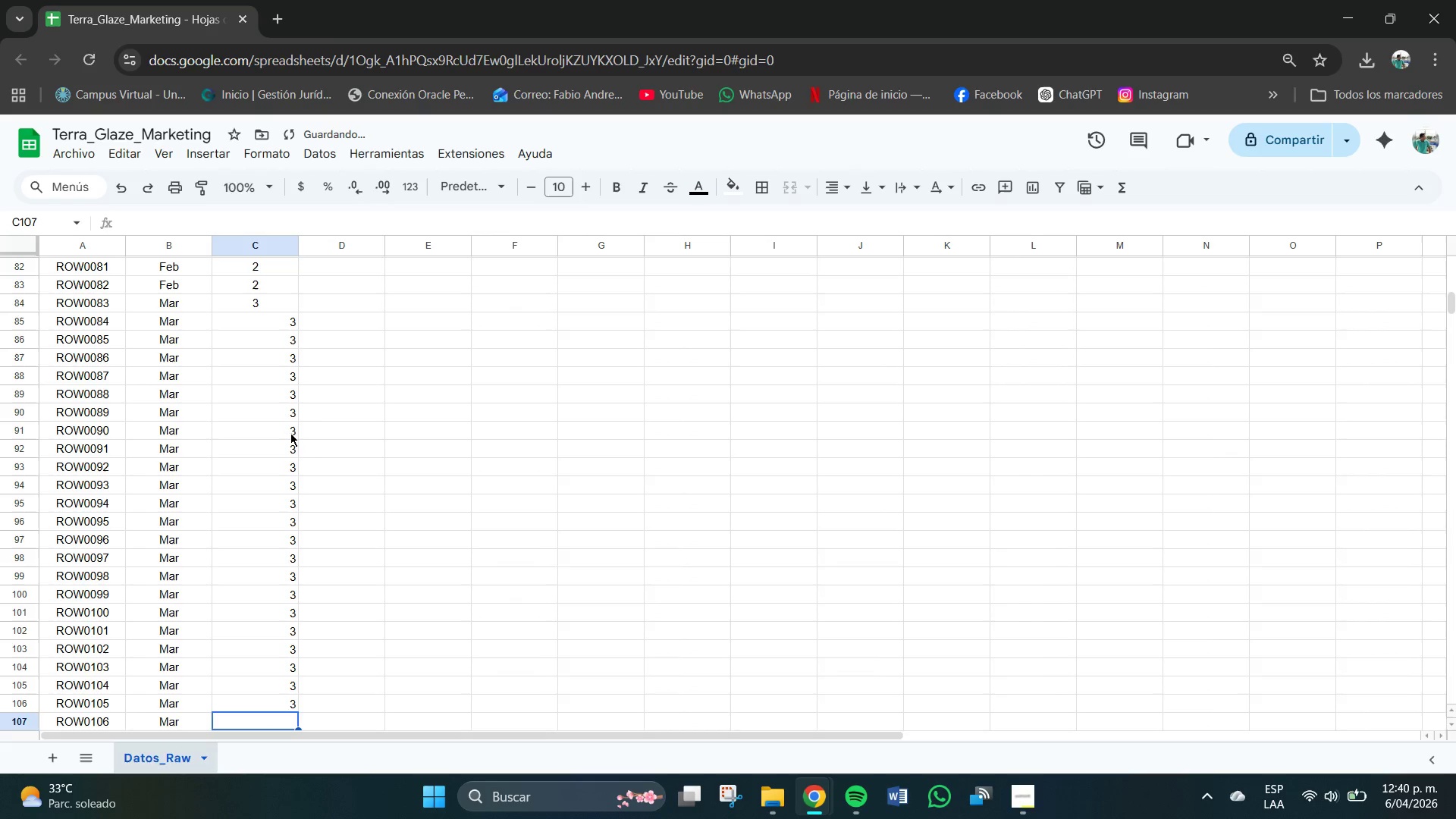 
key(Enter)
 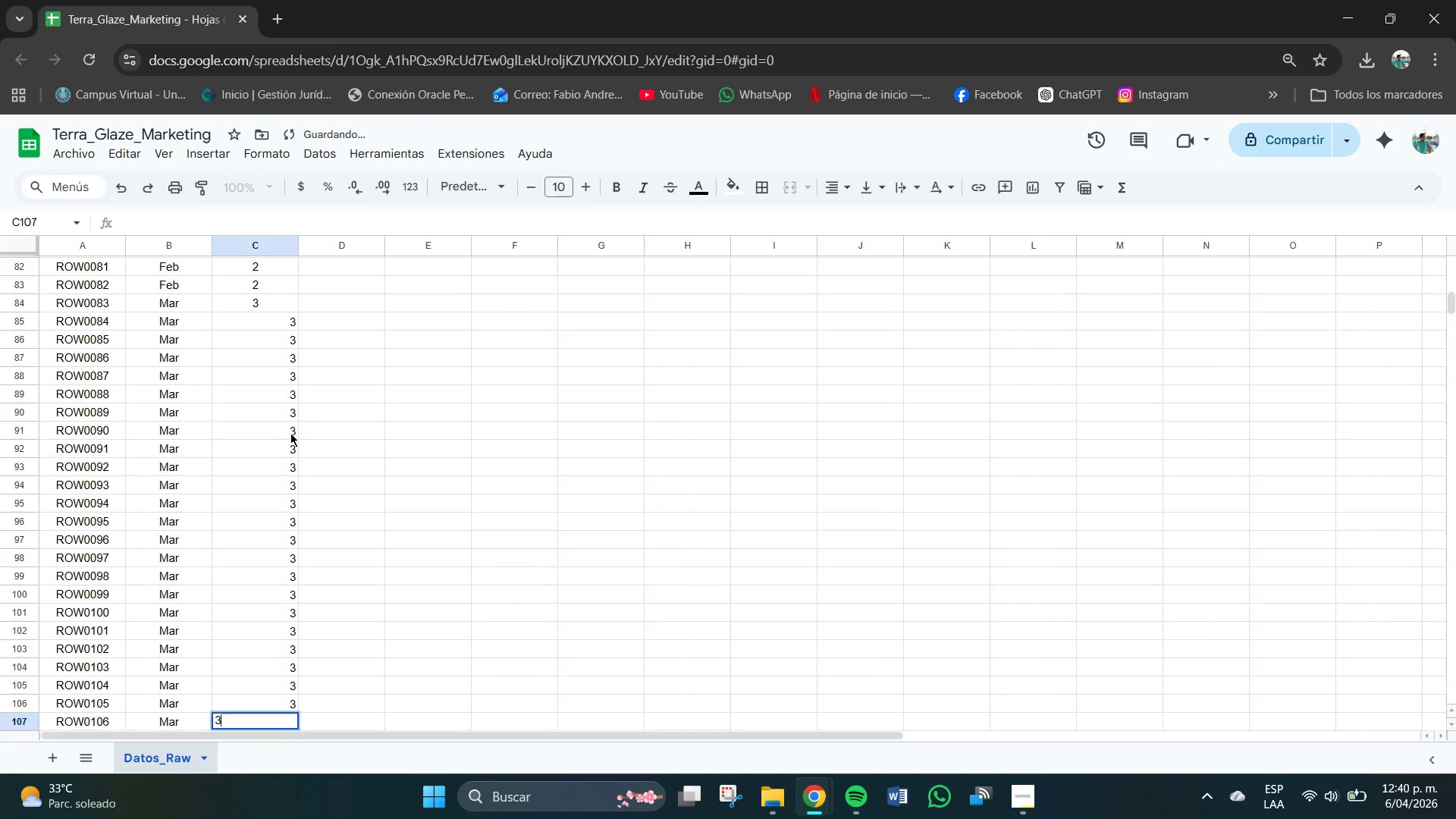 
key(Numpad3)
 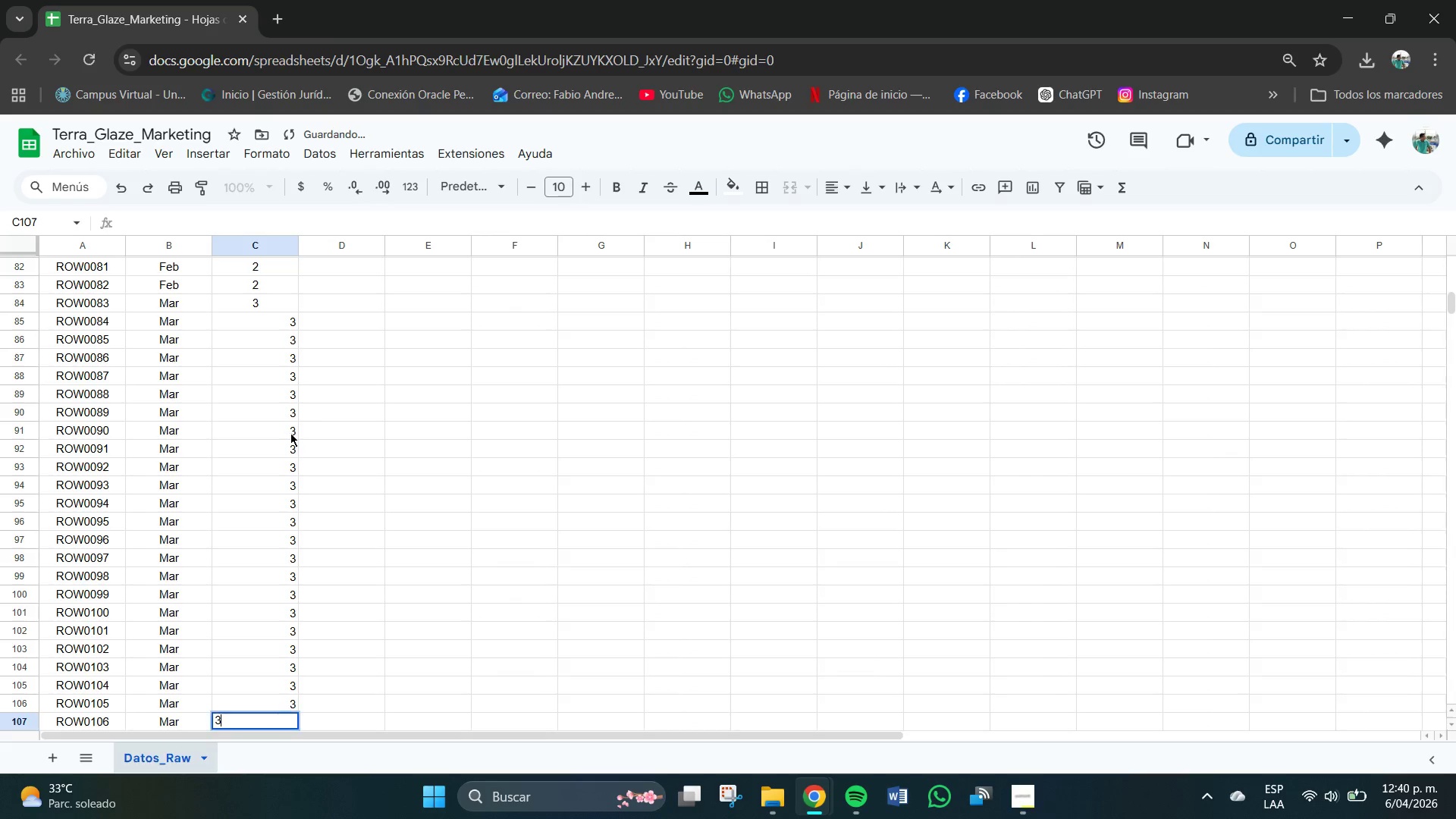 
key(Enter)
 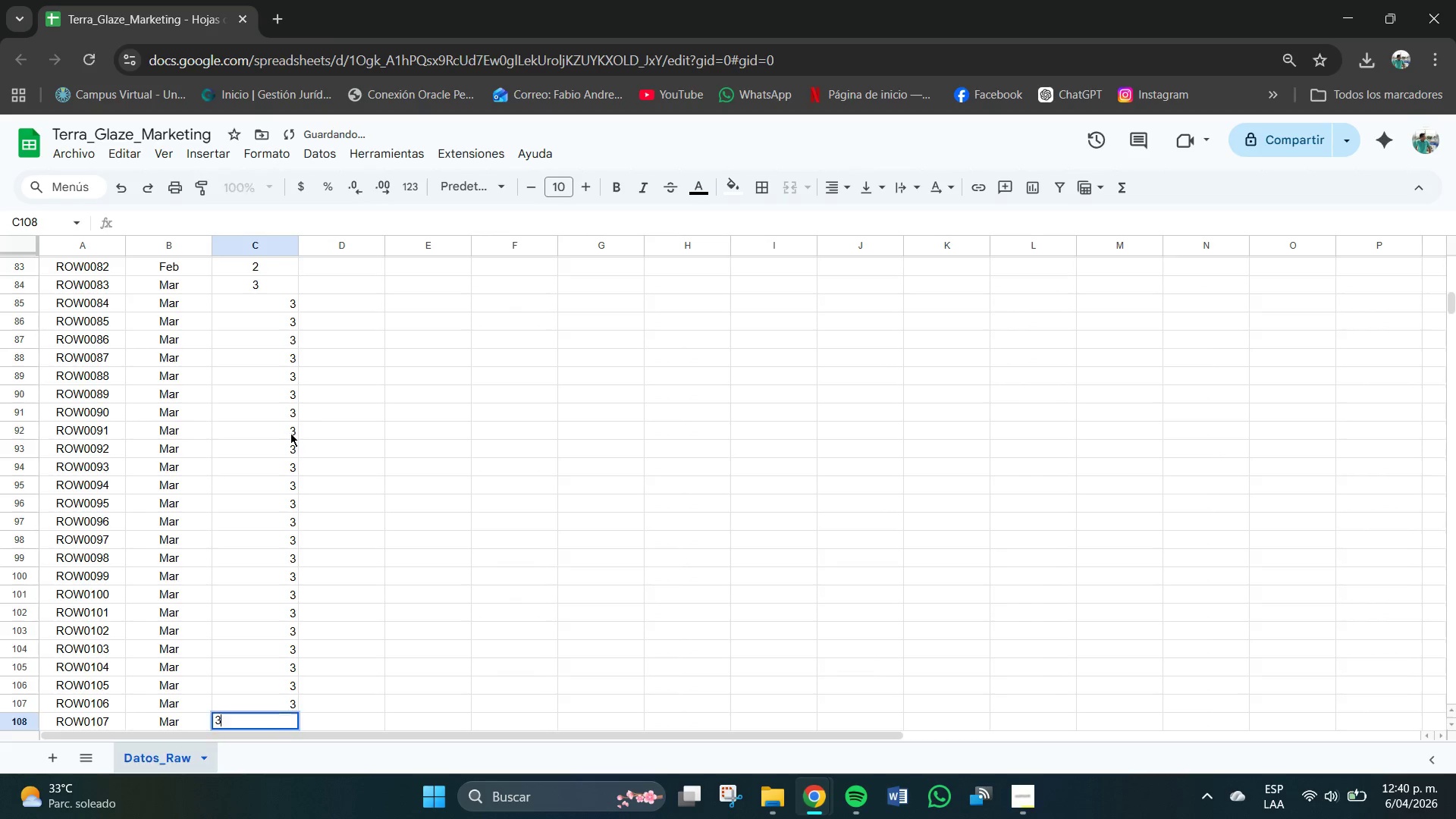 
key(Numpad3)
 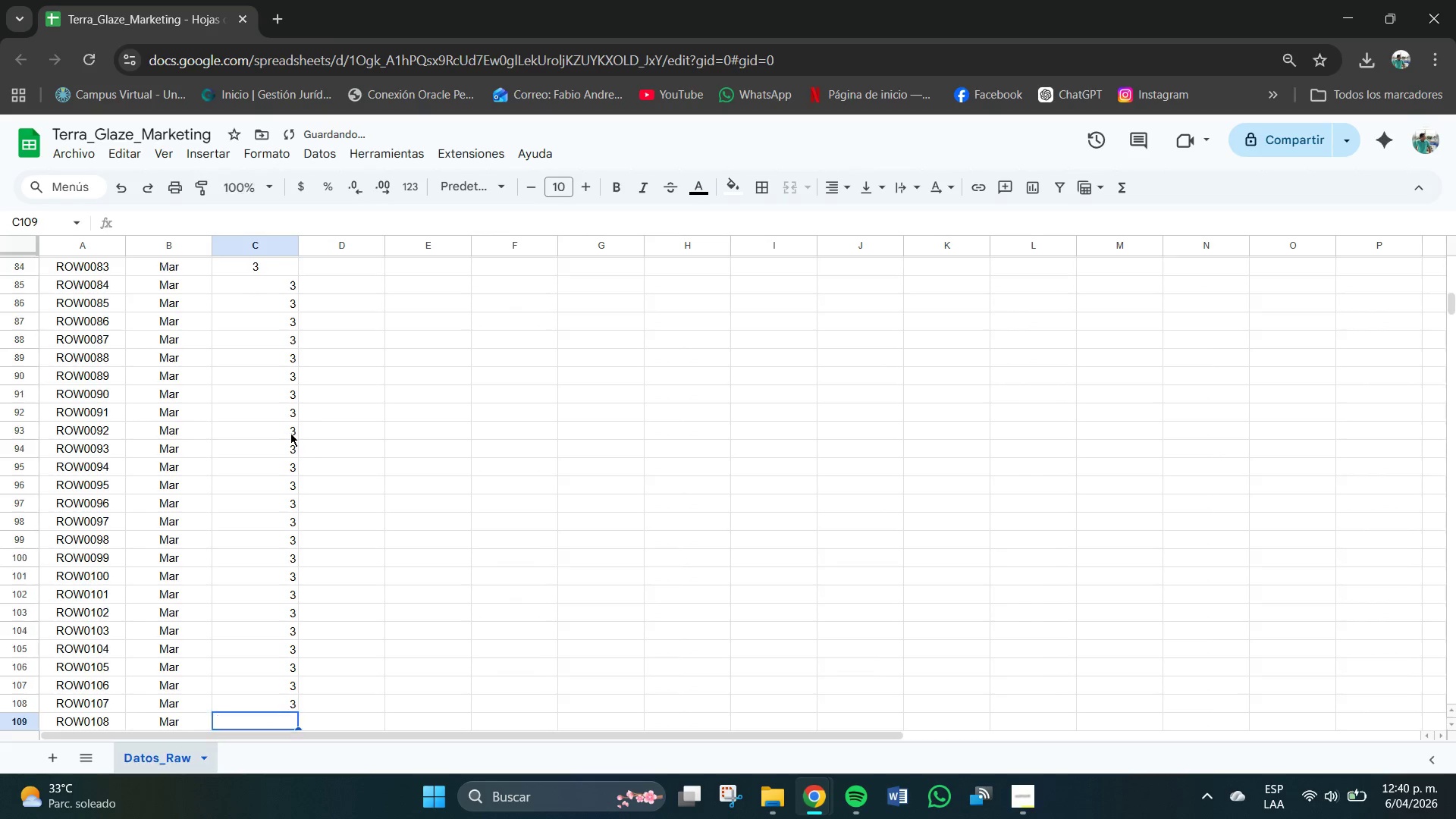 
key(Enter)
 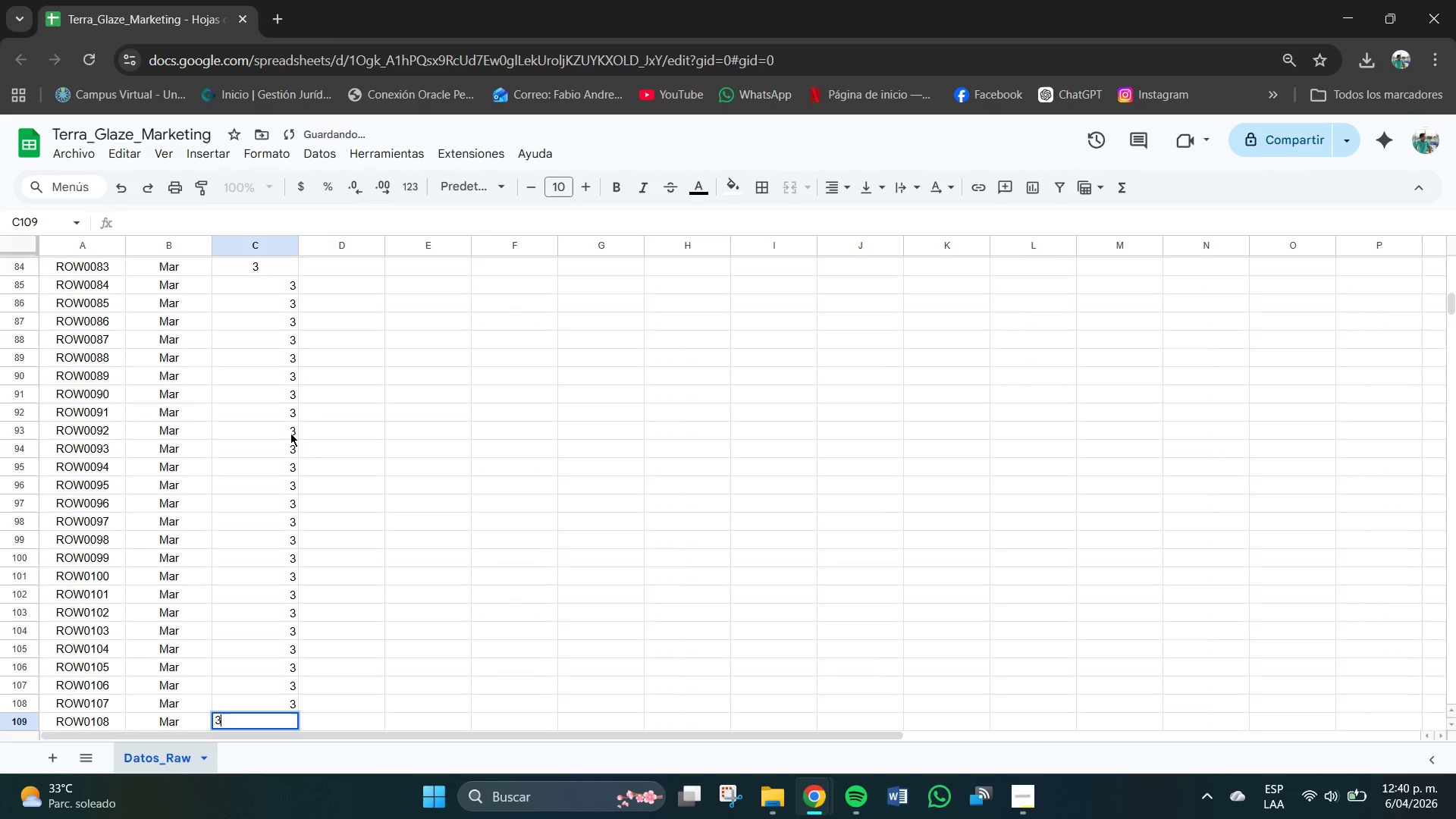 
key(Numpad3)
 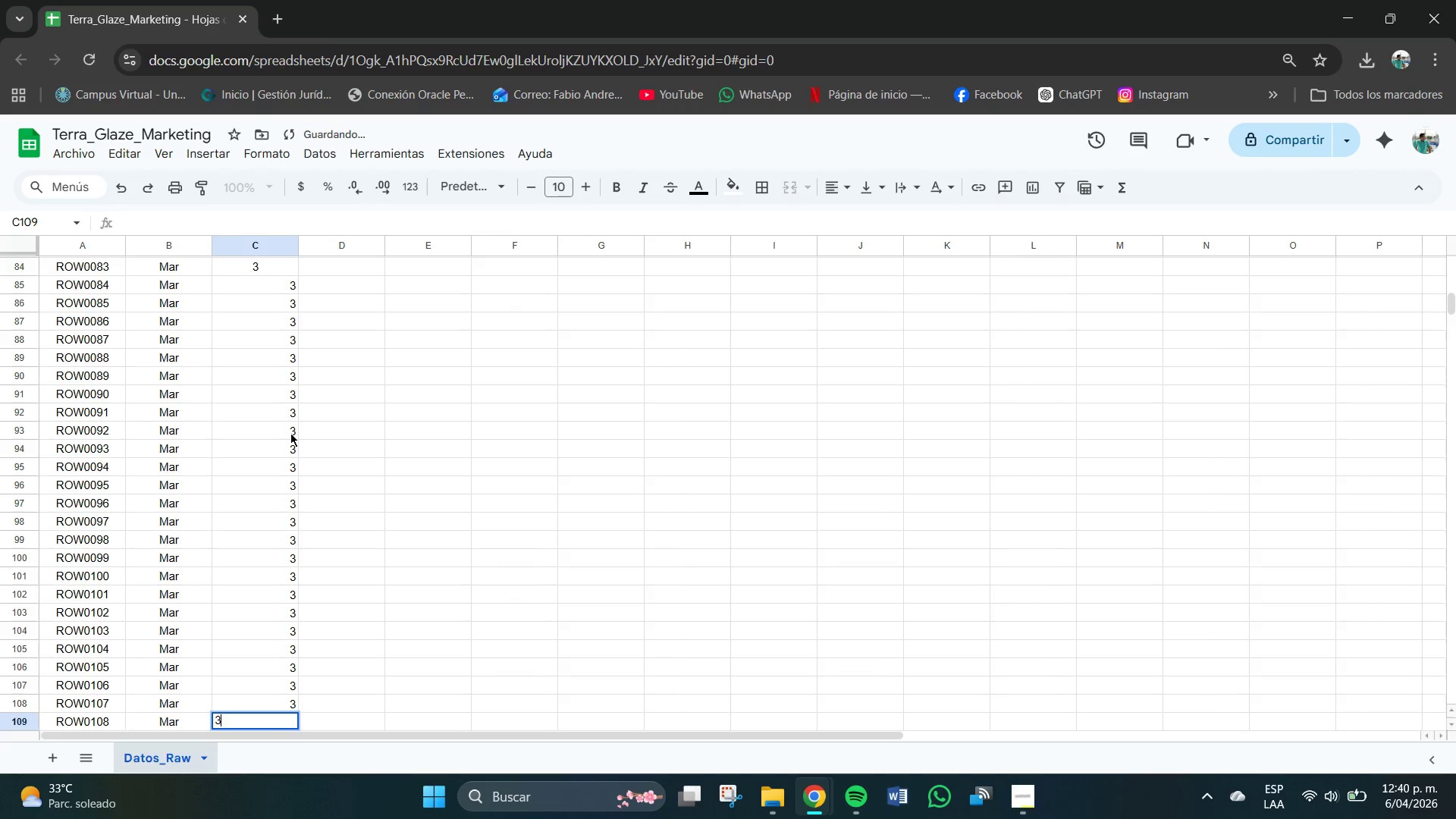 
key(Enter)
 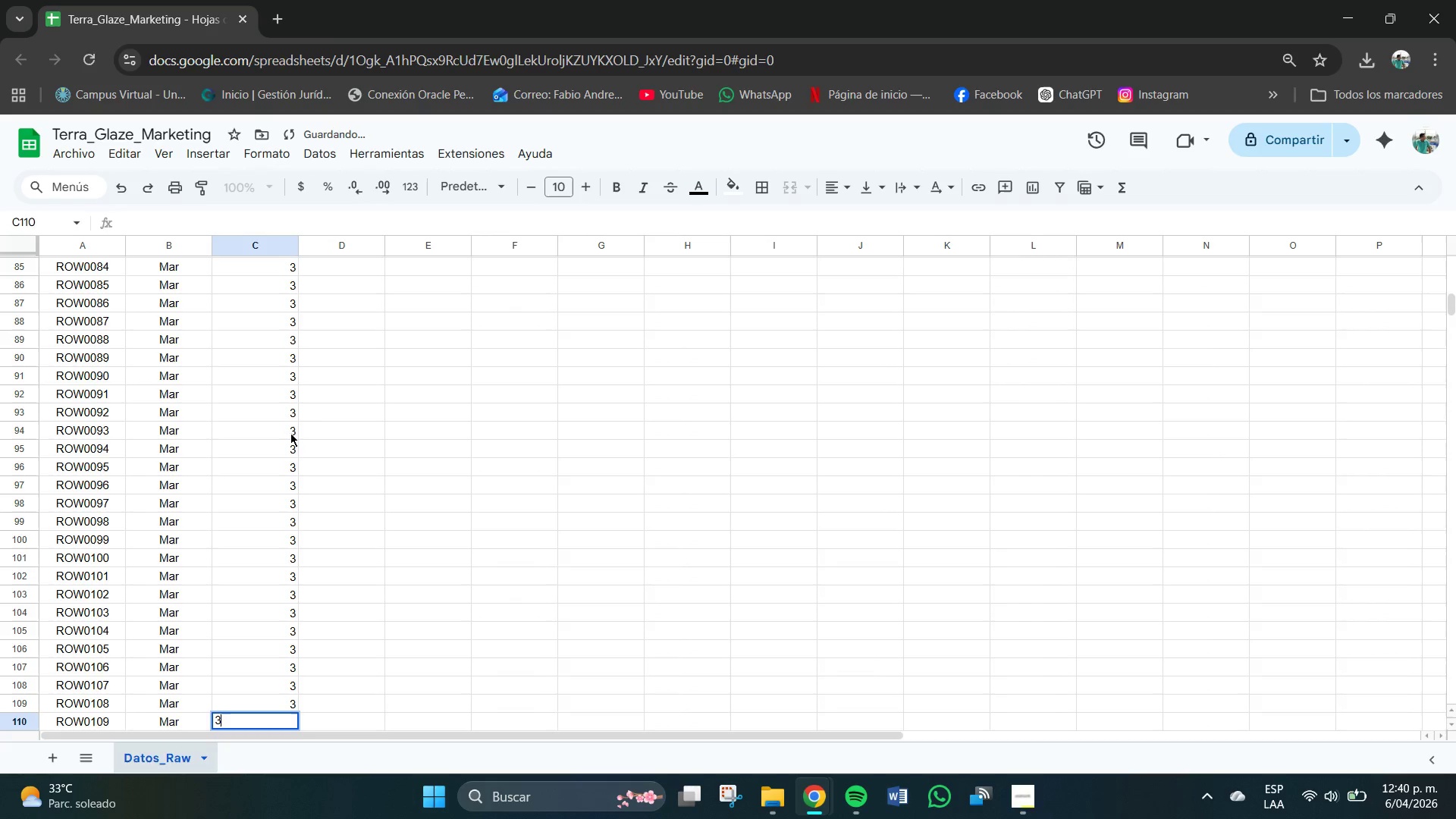 
key(Numpad3)
 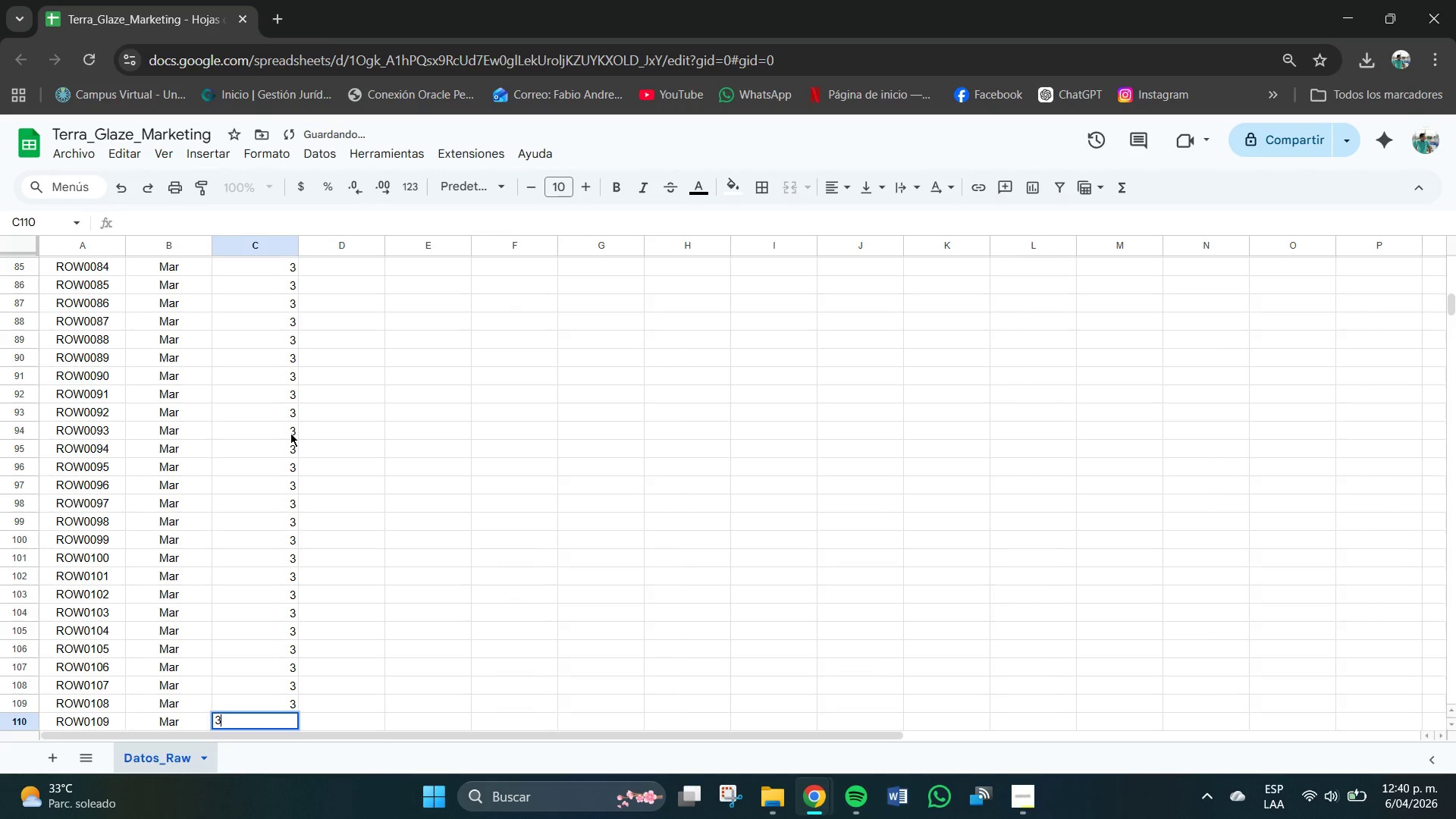 
key(Enter)
 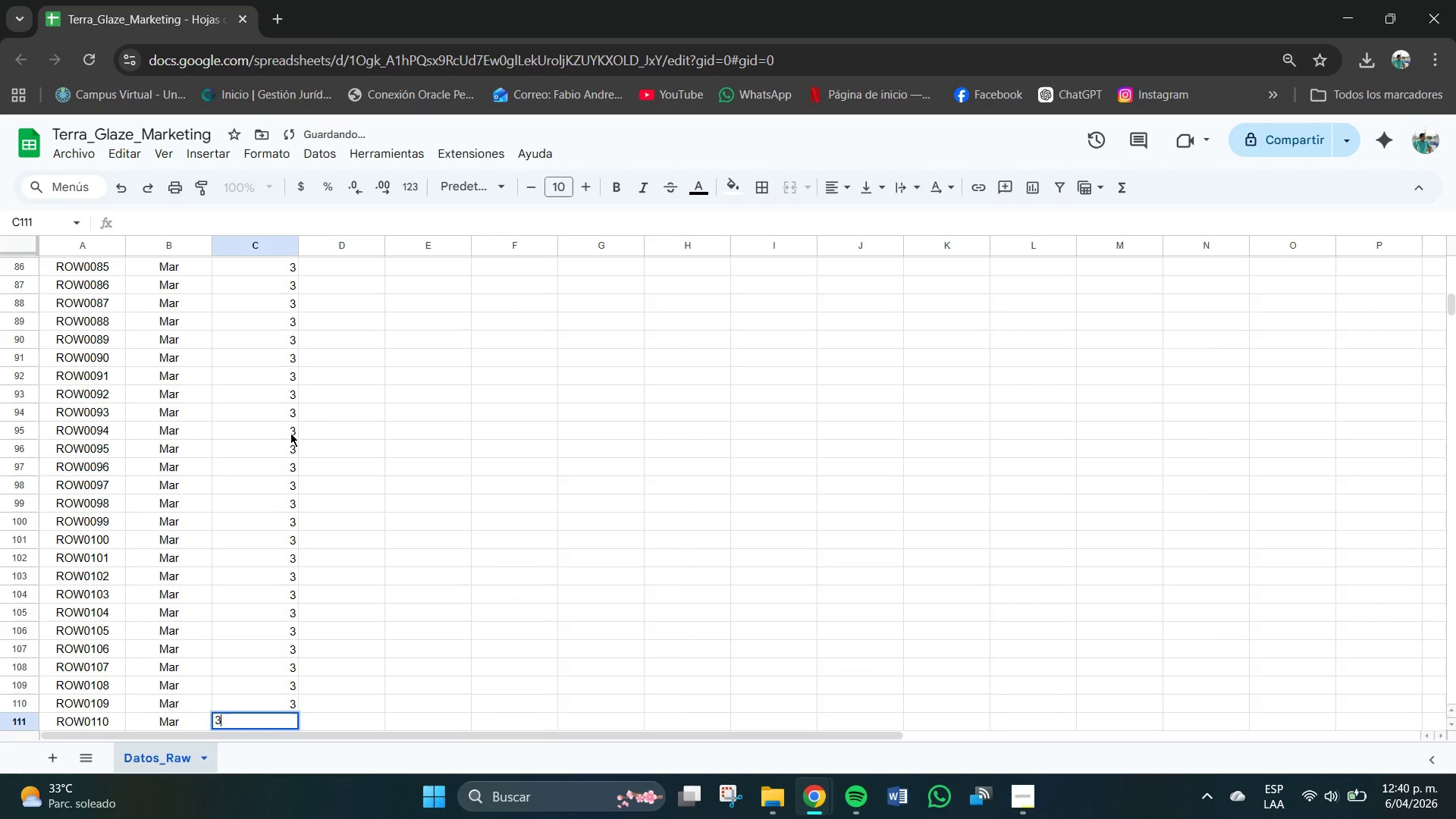 
key(Numpad3)
 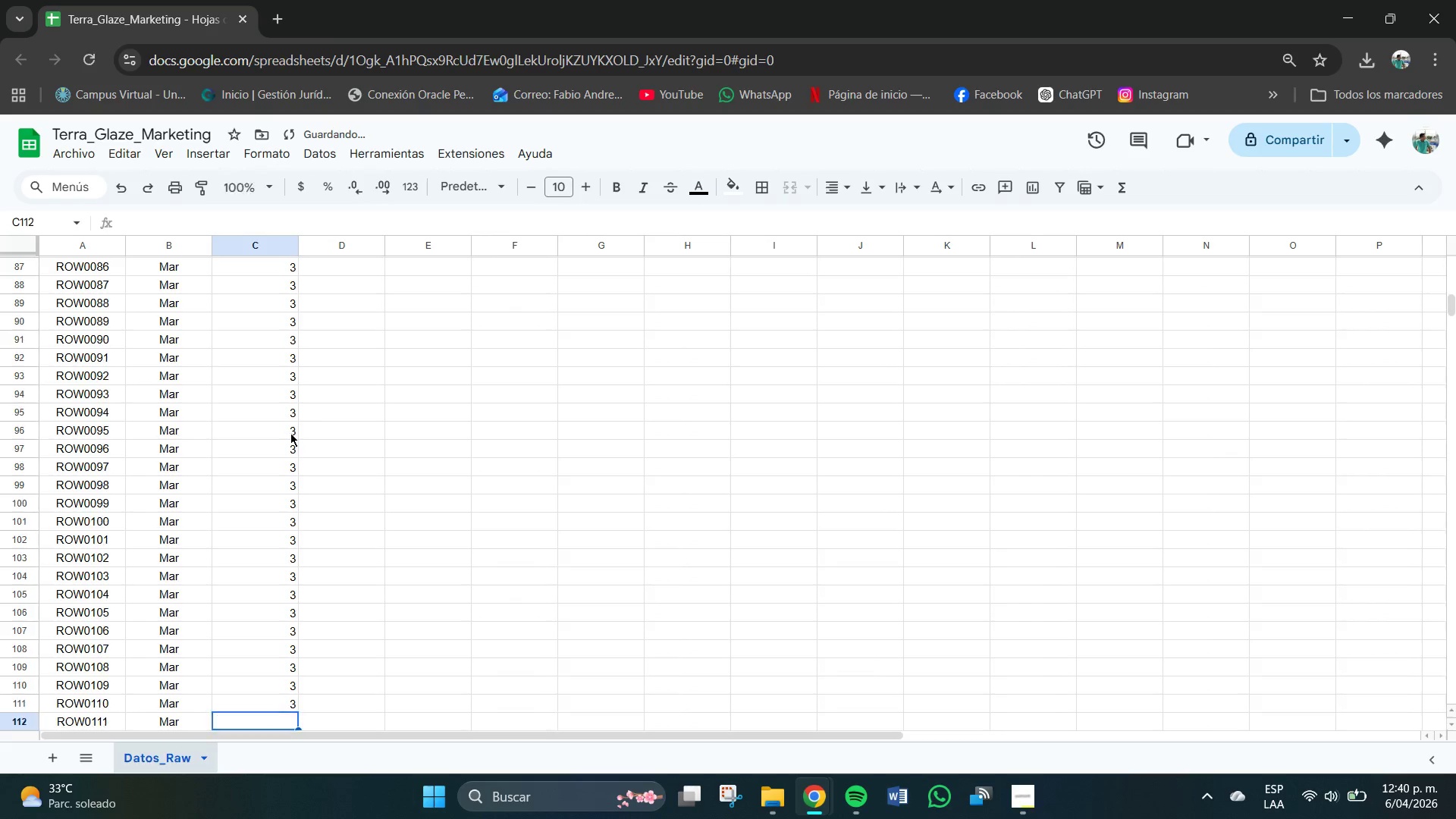 
key(Enter)
 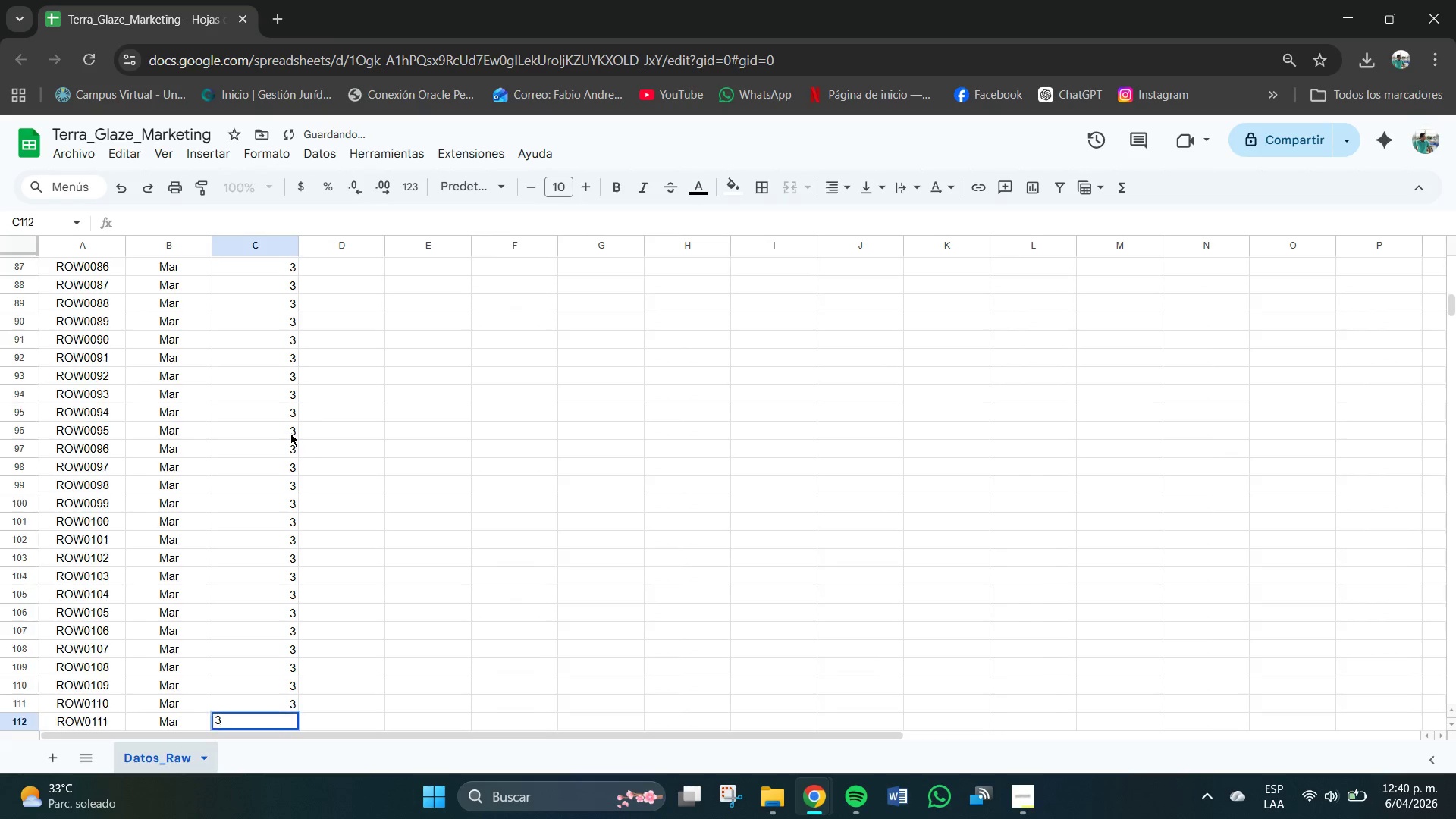 
key(Numpad3)
 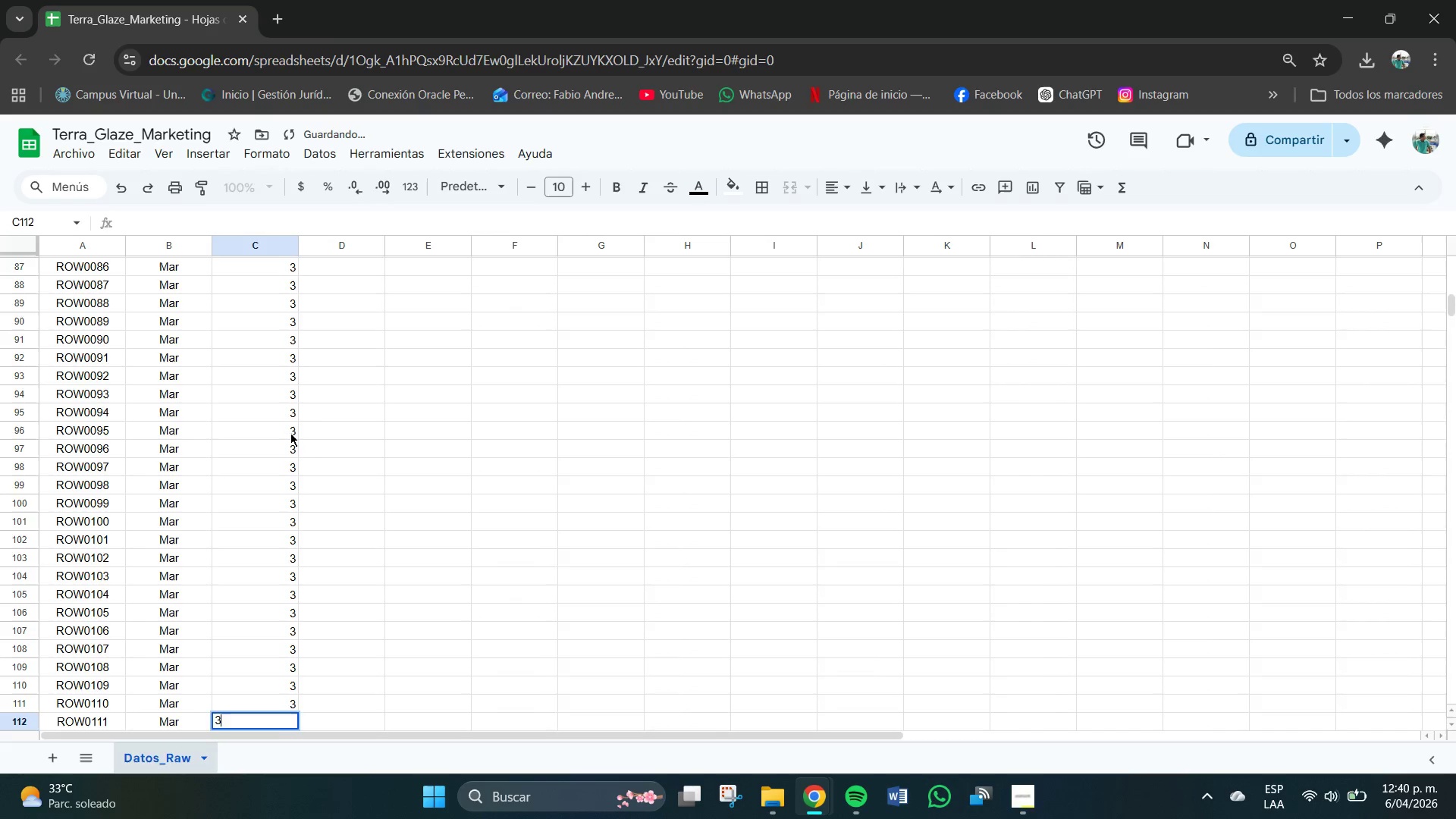 
key(Enter)
 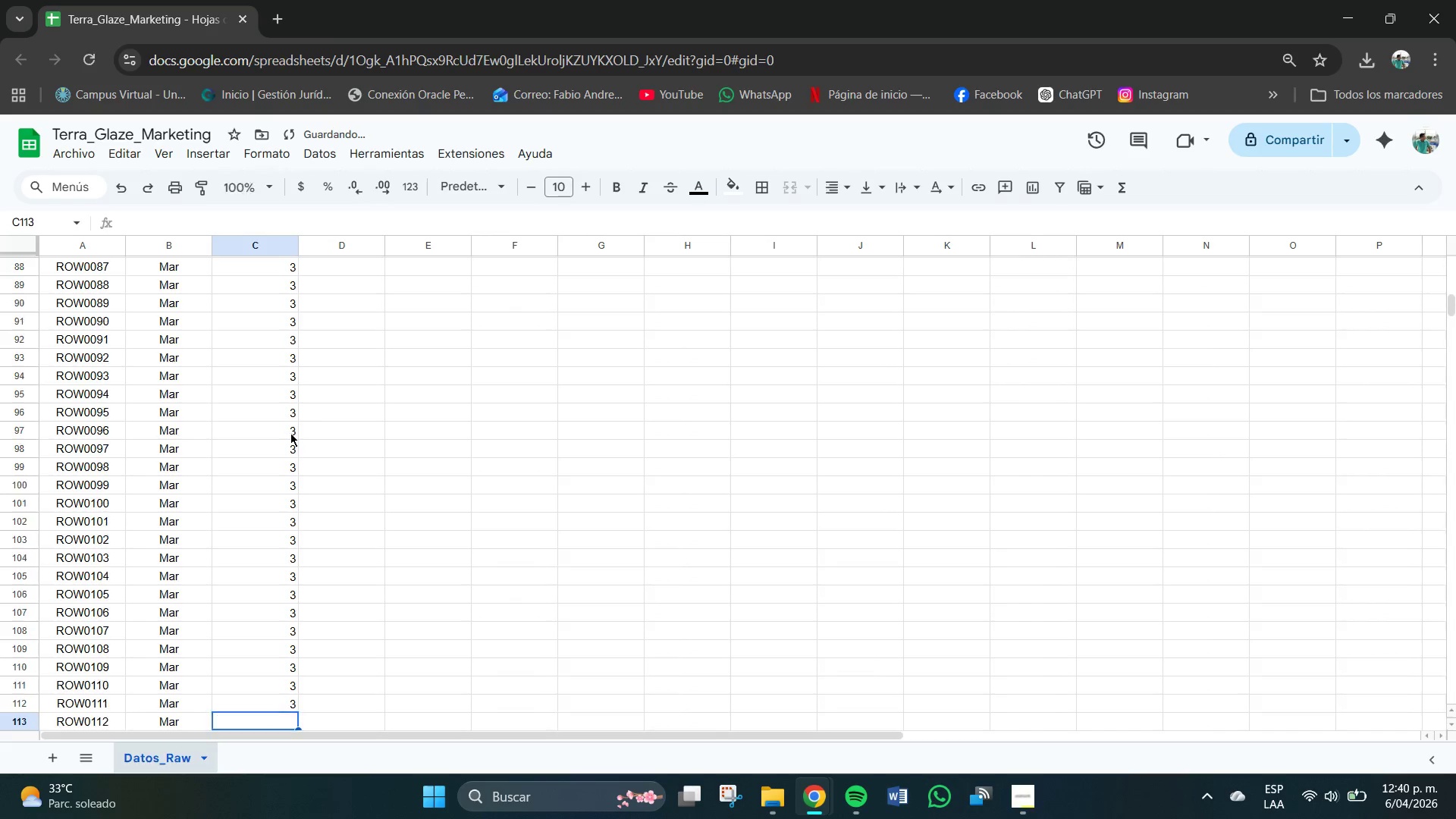 
key(Numpad3)
 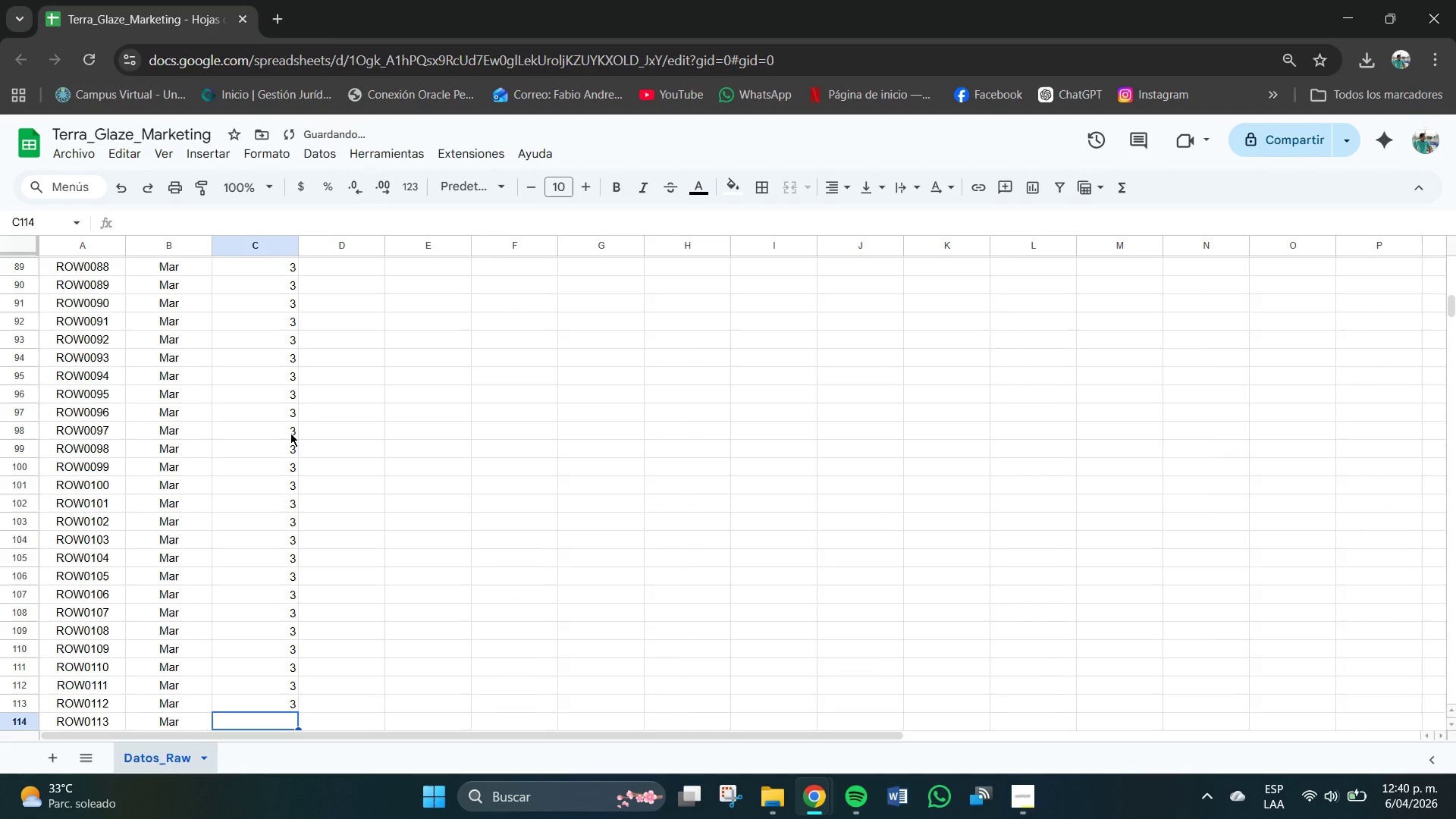 
key(Enter)
 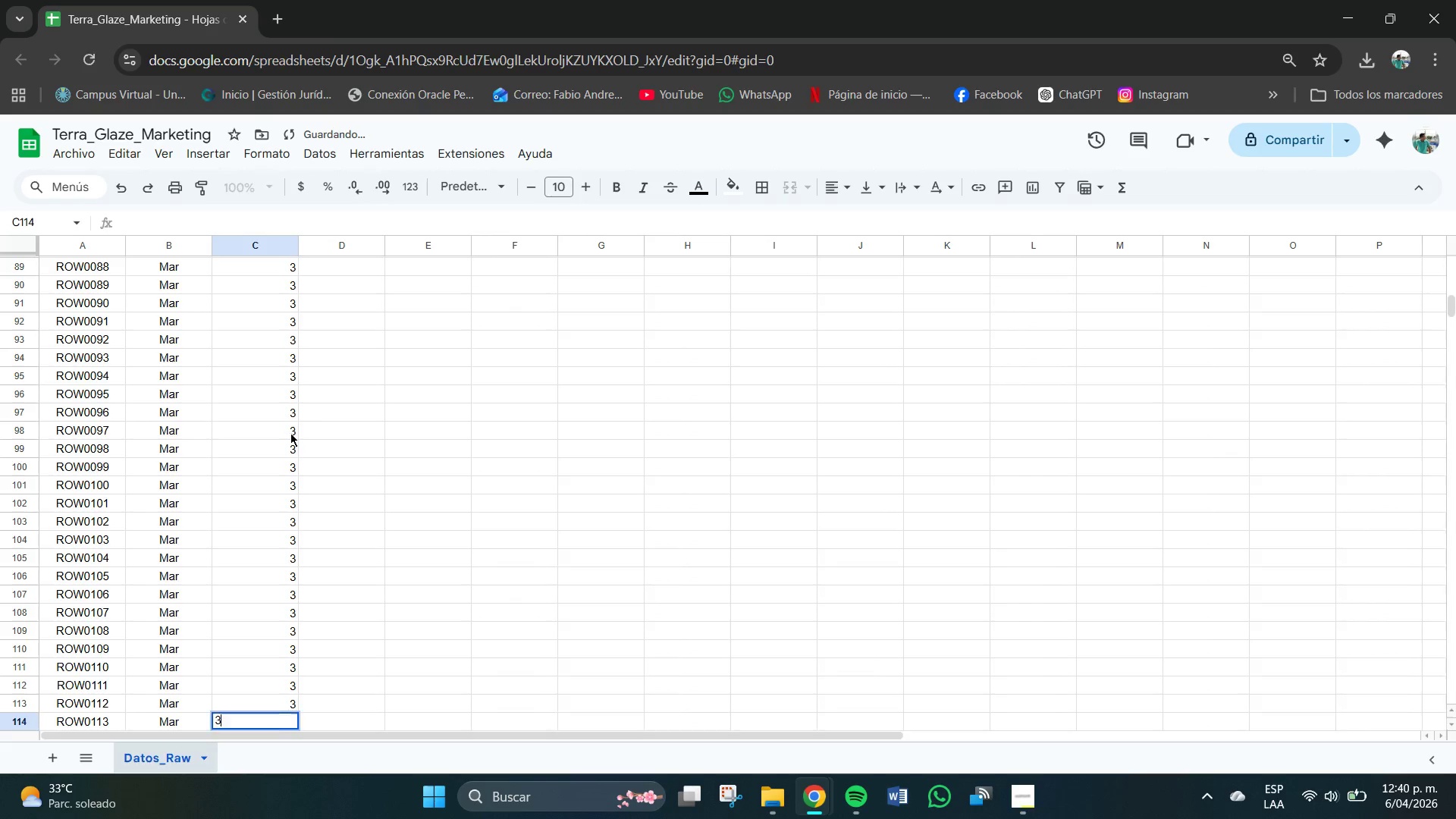 
key(Numpad3)
 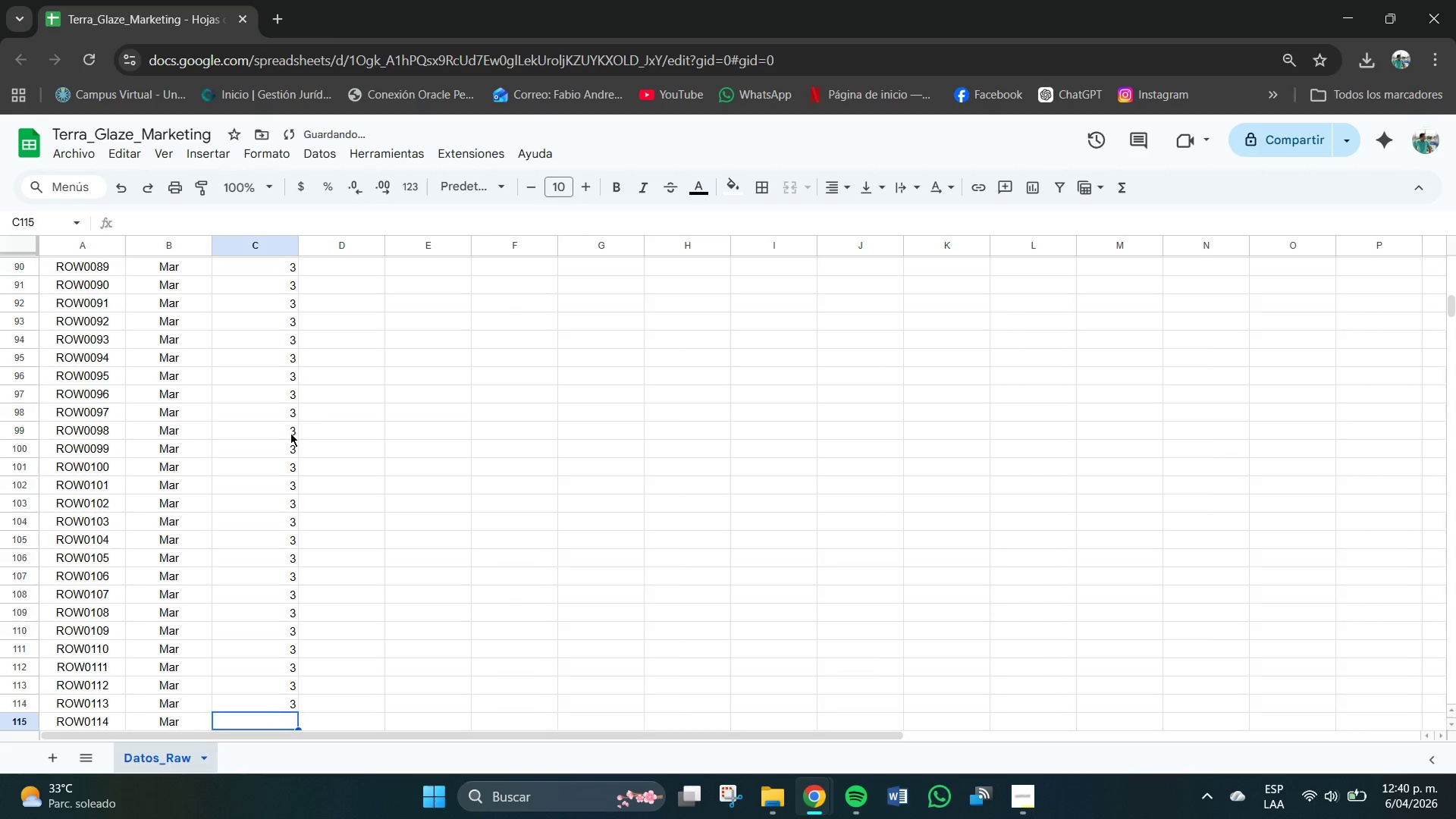 
key(Enter)
 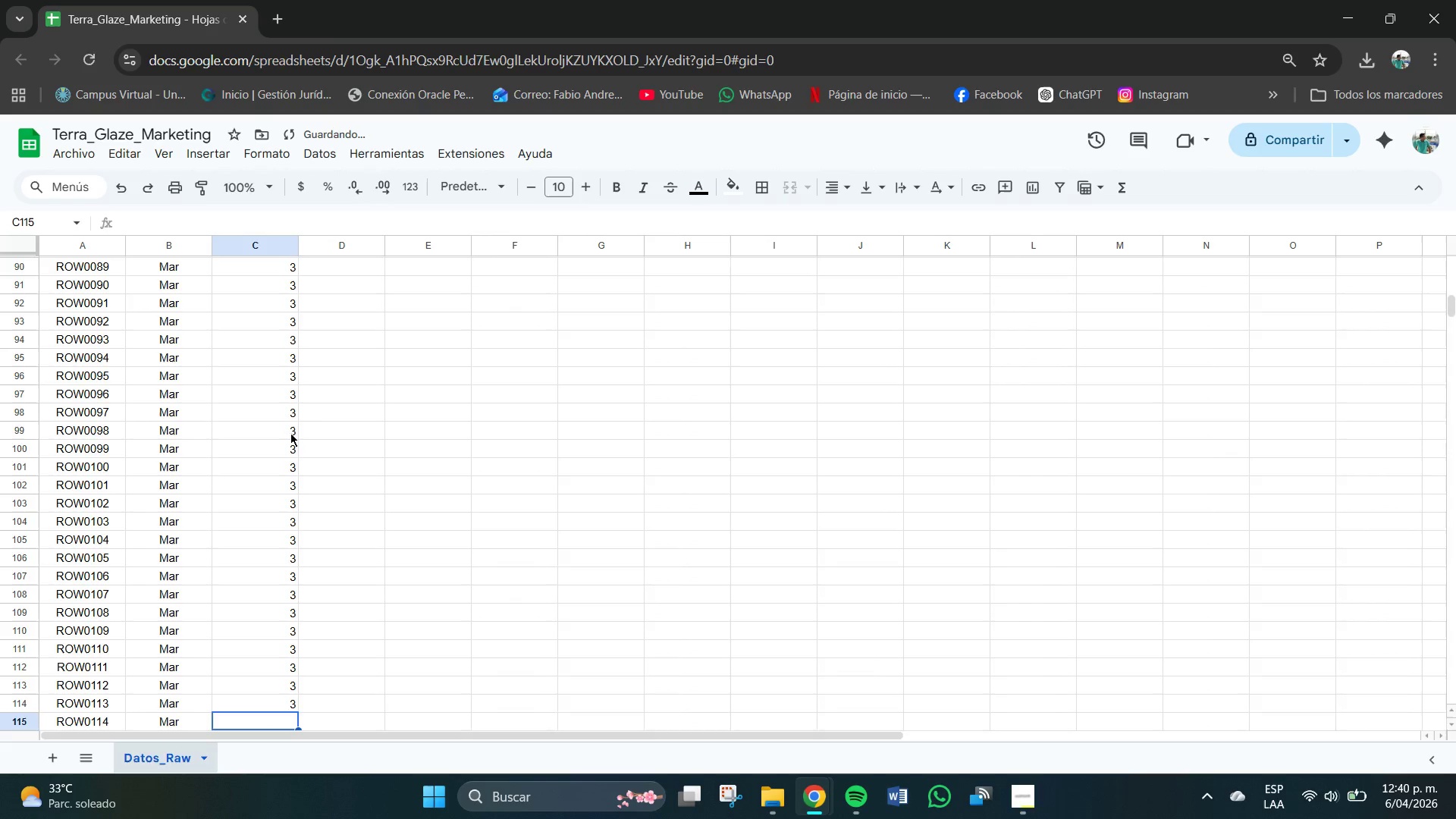 
key(Numpad3)
 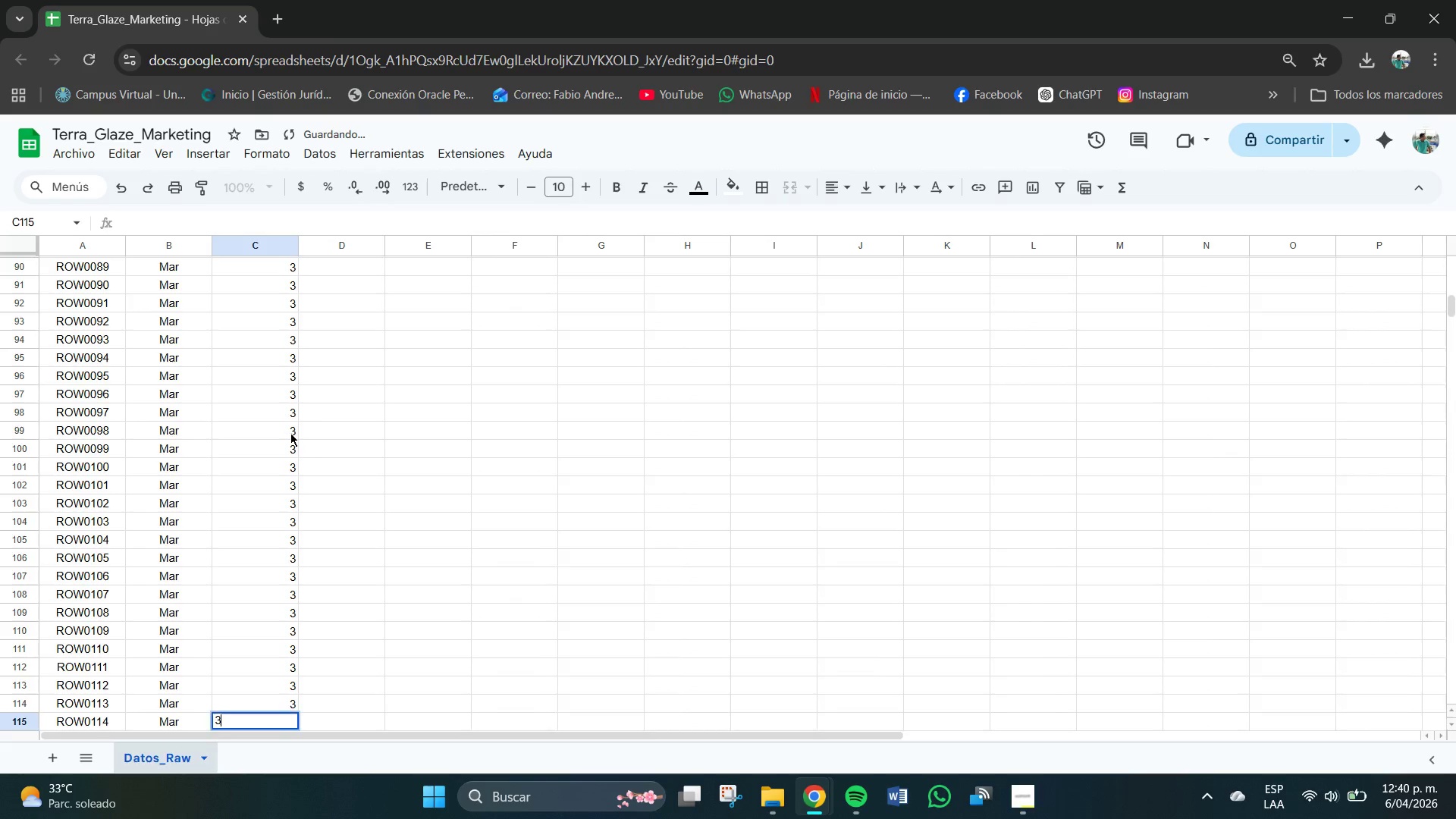 
key(Enter)
 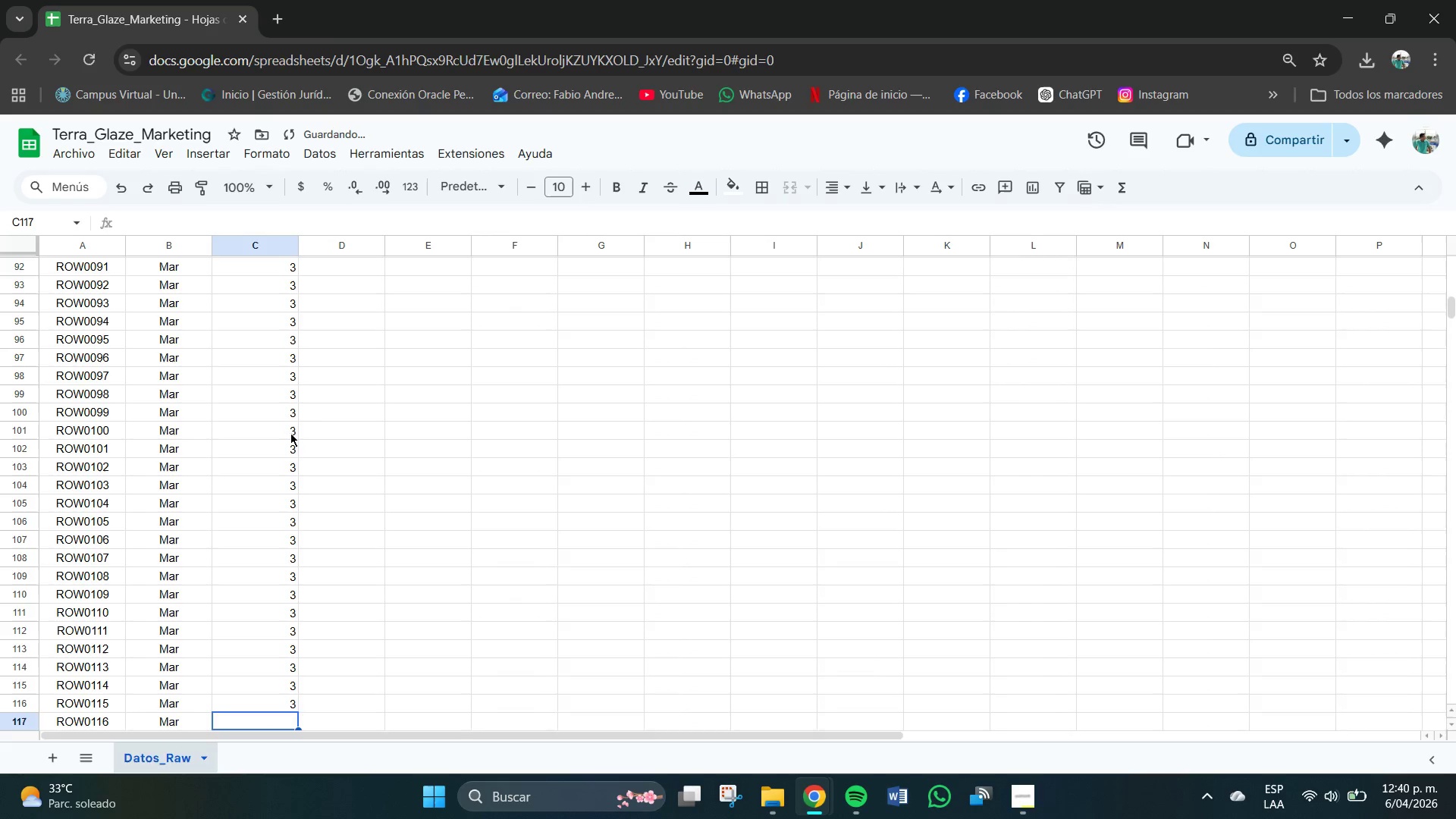 
key(Numpad3)
 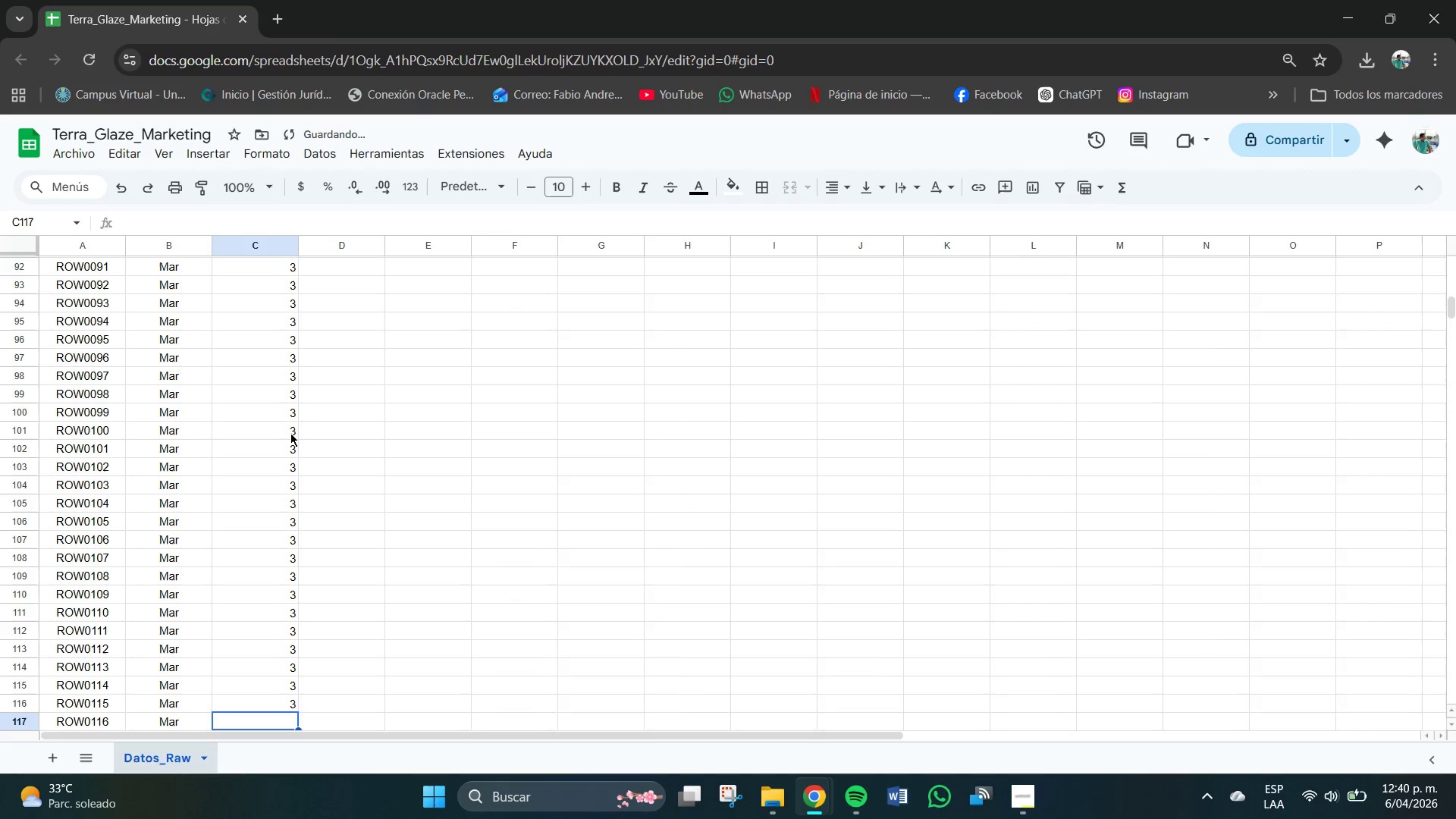 
key(Enter)
 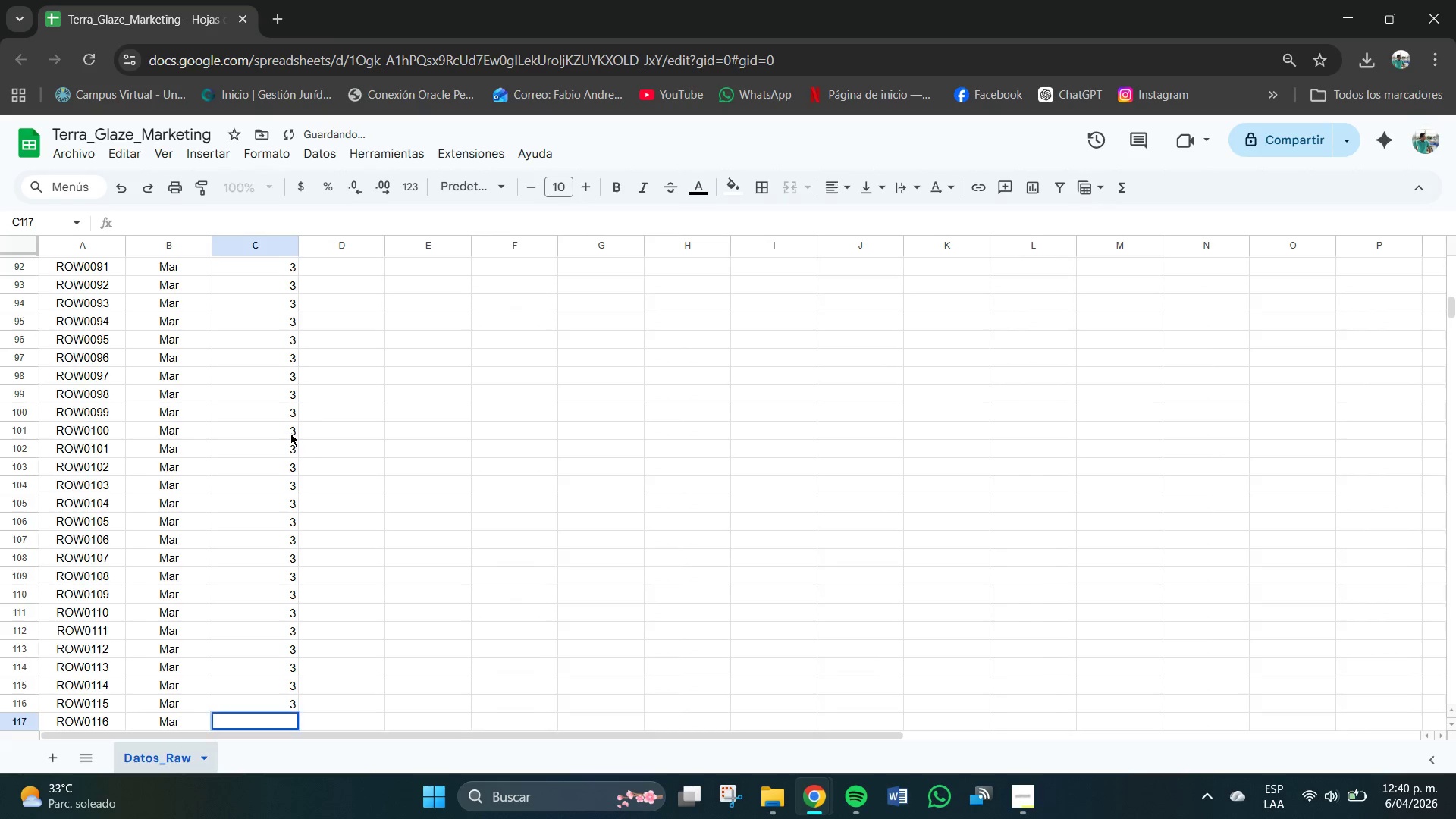 
key(Enter)
 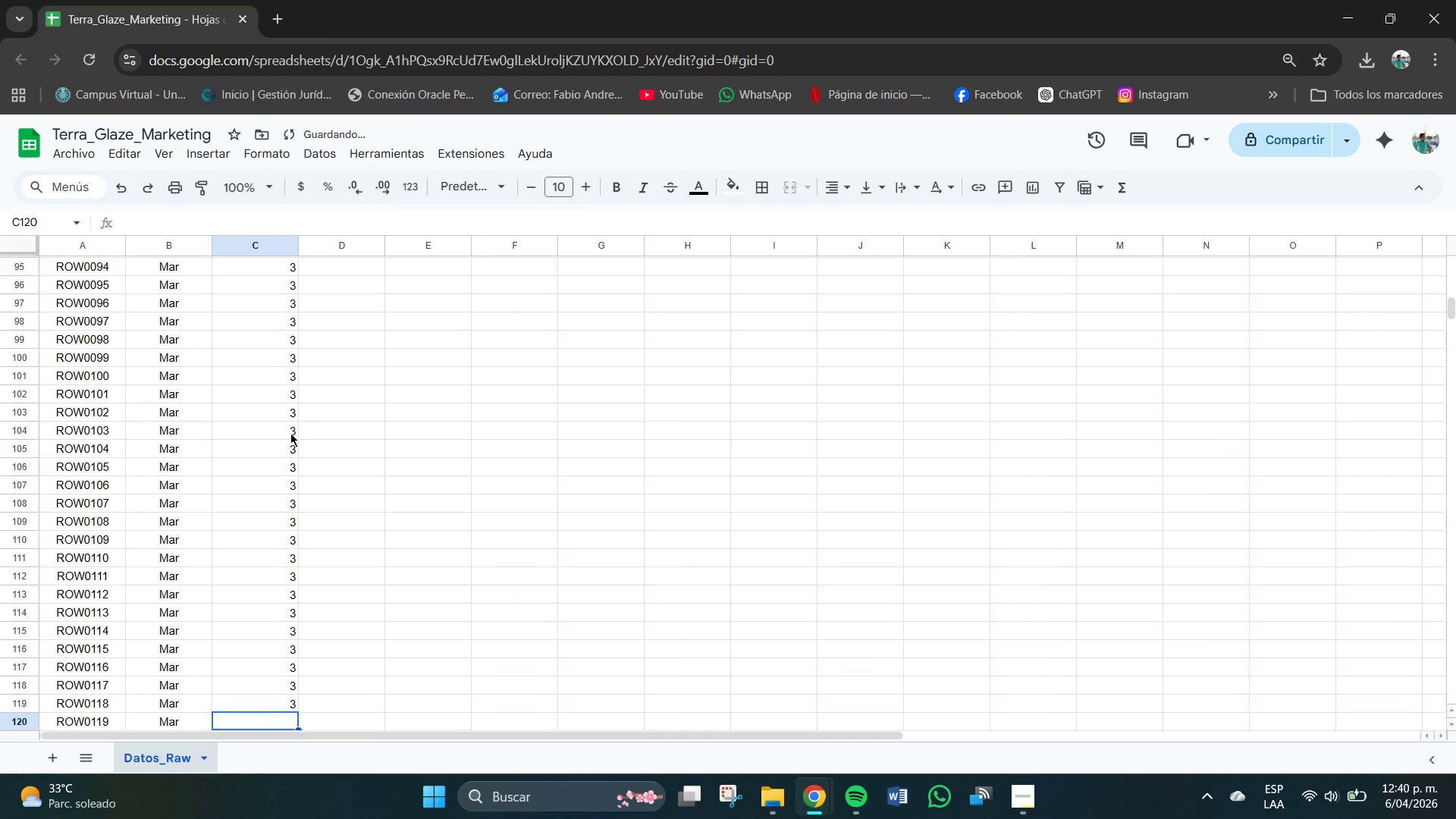 
key(Numpad3)
 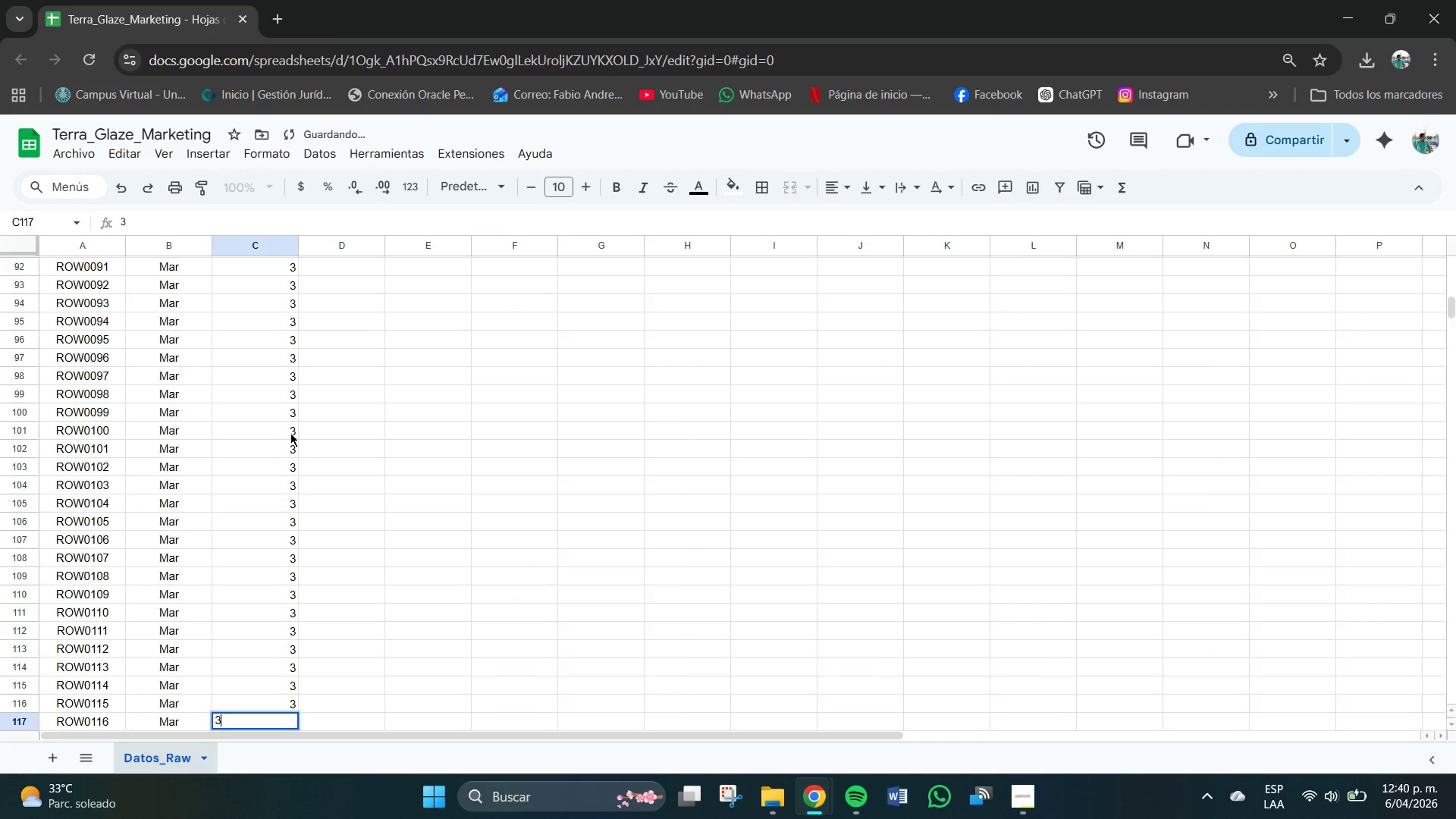 
key(Enter)
 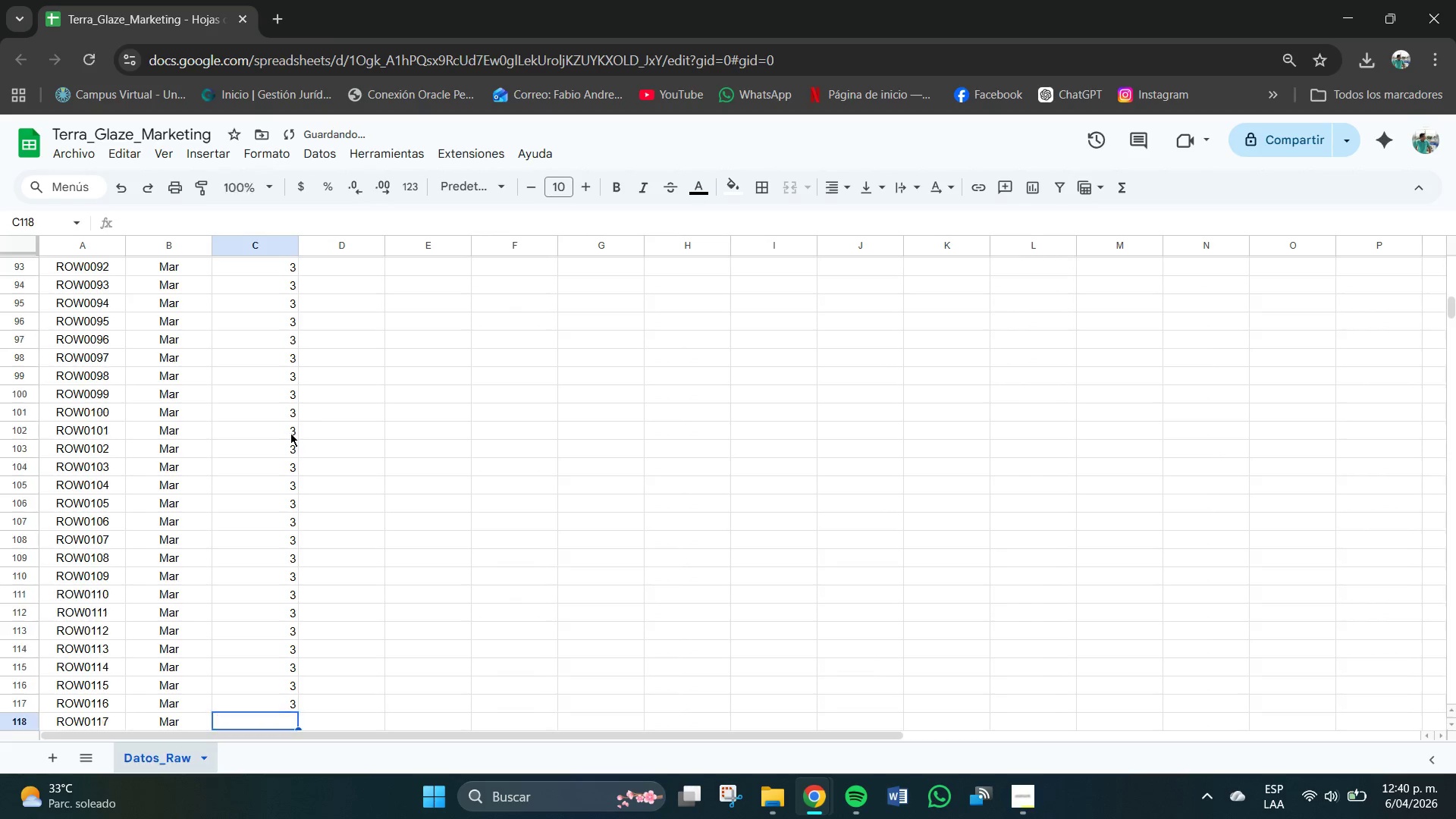 
key(Numpad3)
 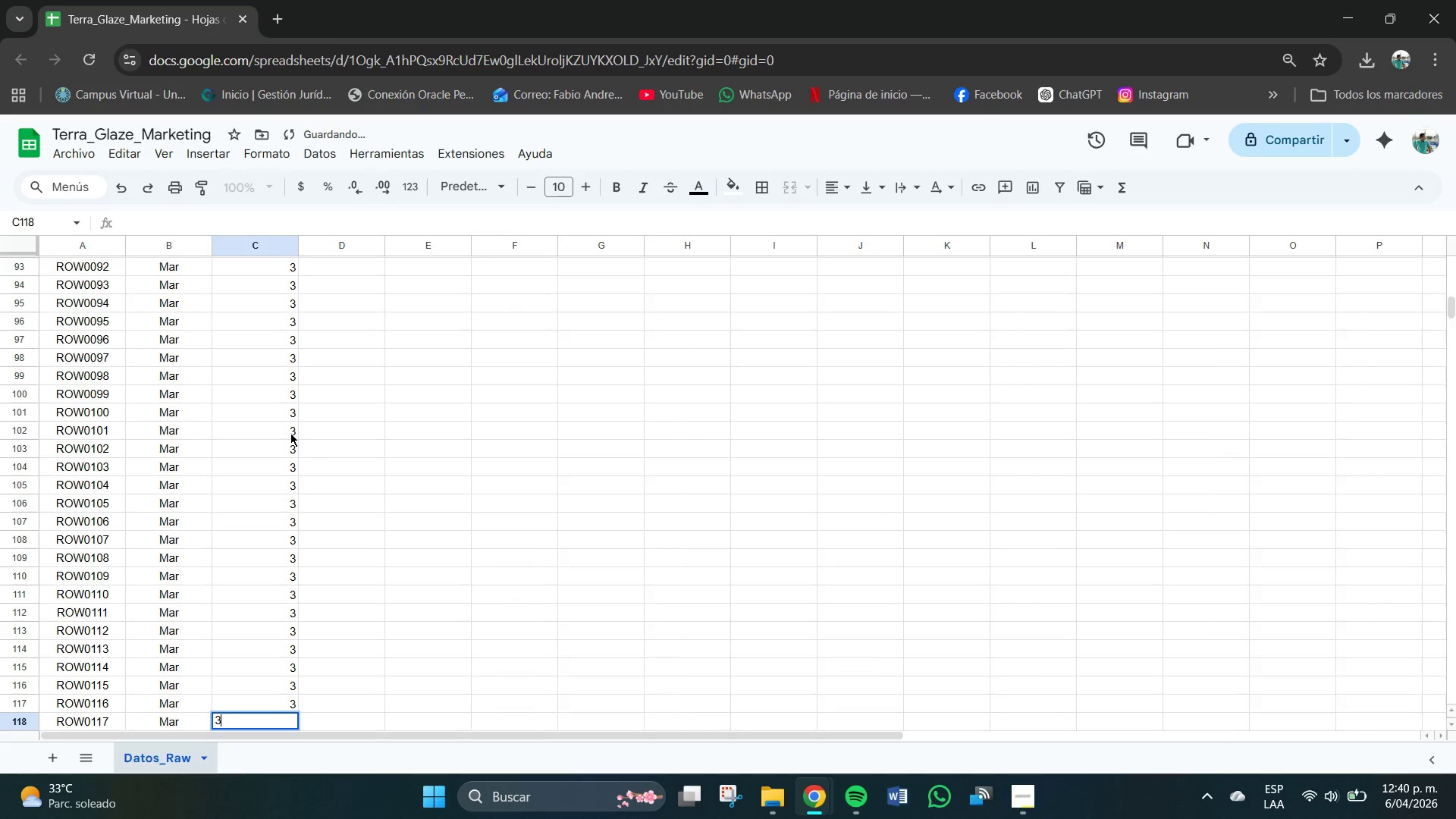 
key(Enter)
 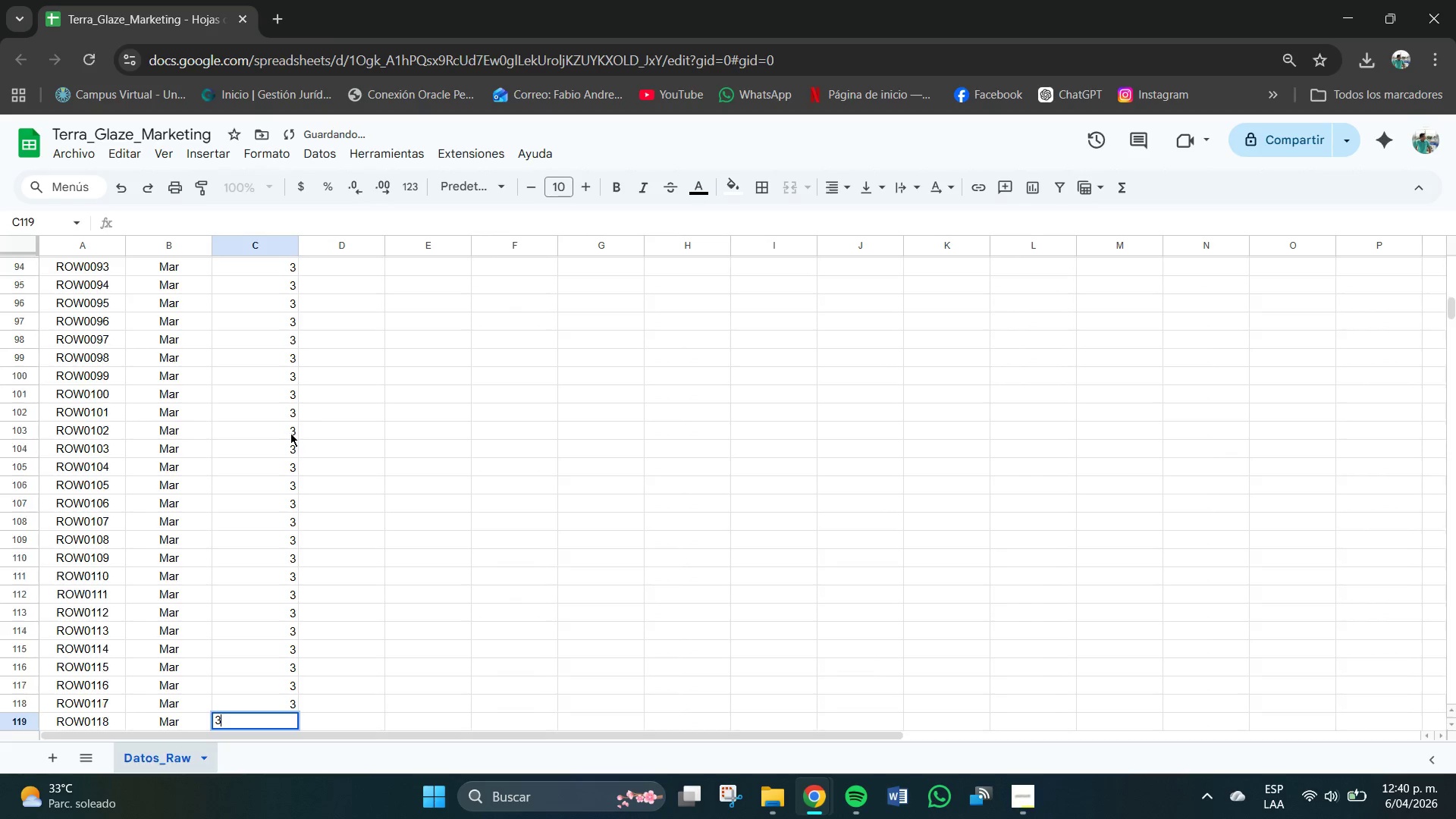 
key(Numpad3)
 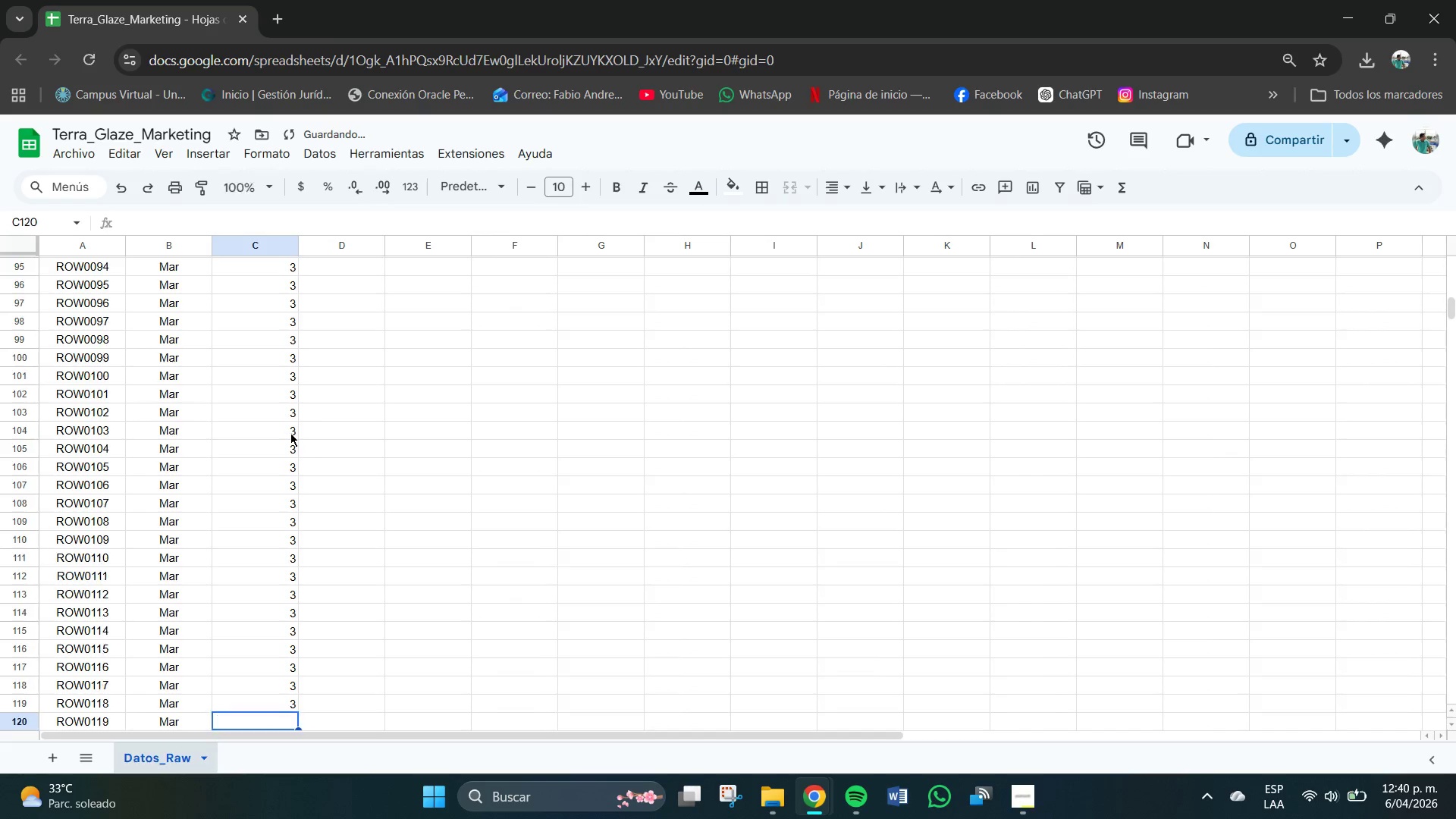 
key(Enter)
 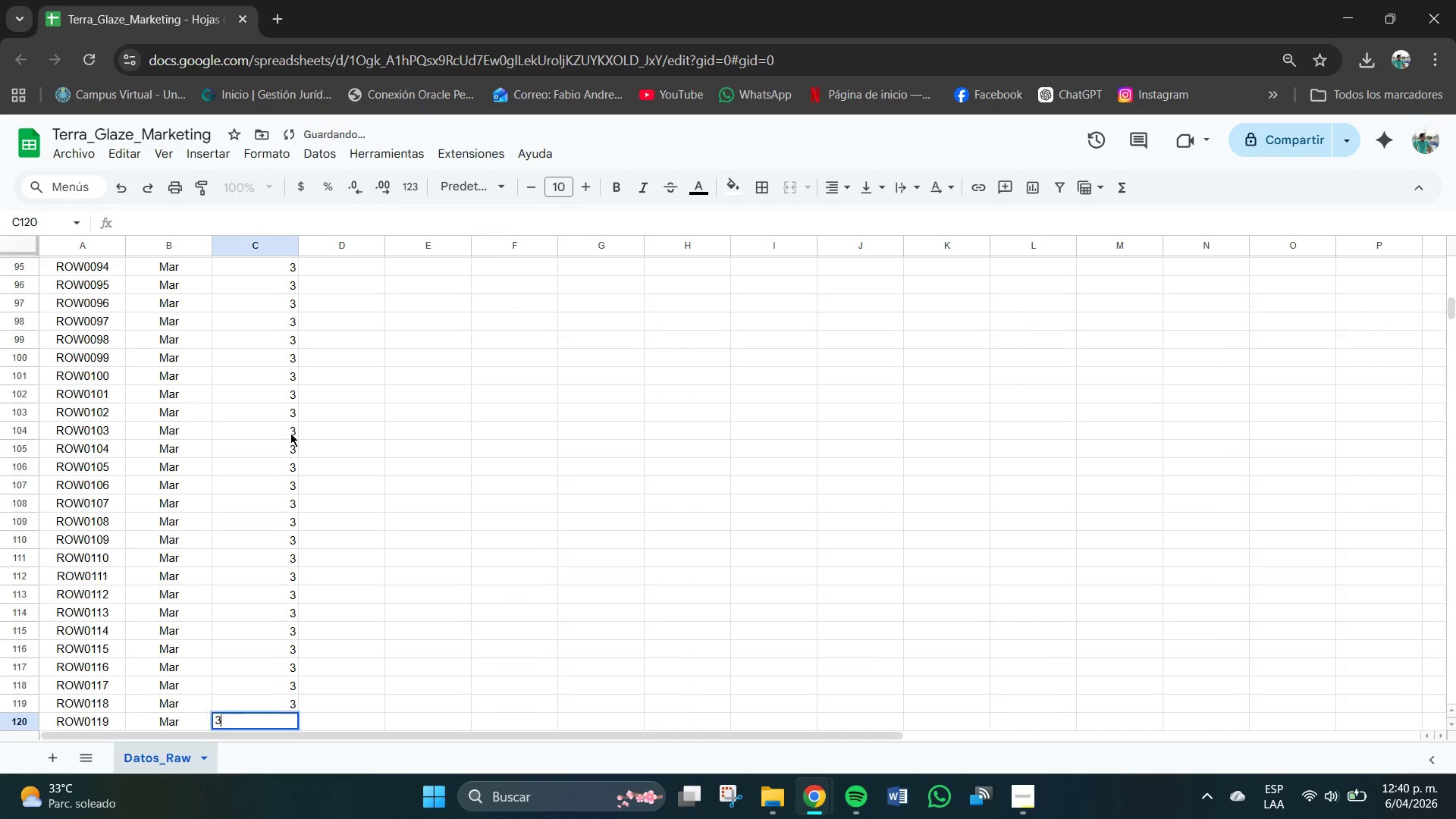 
key(Numpad3)
 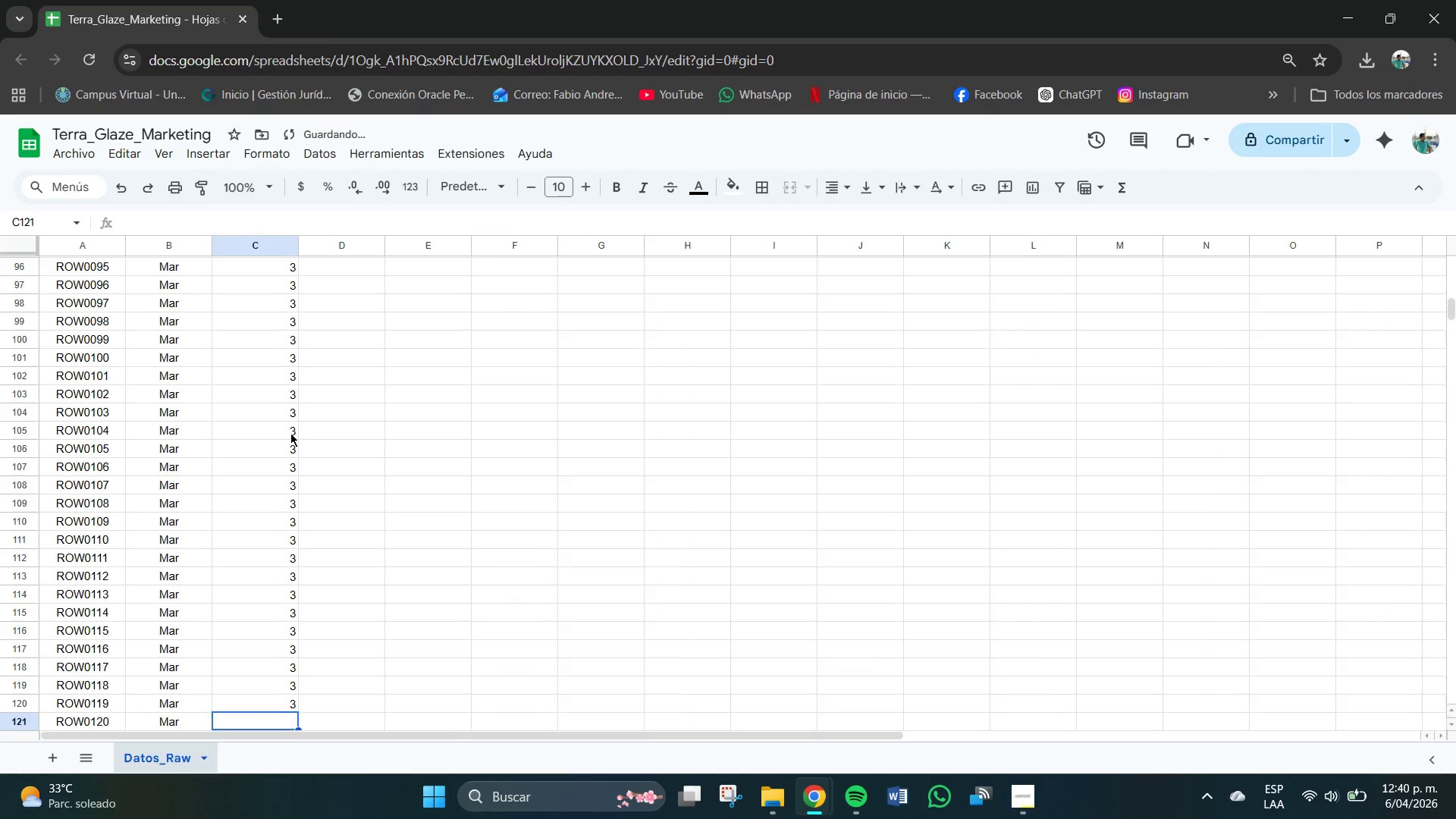 
key(Enter)
 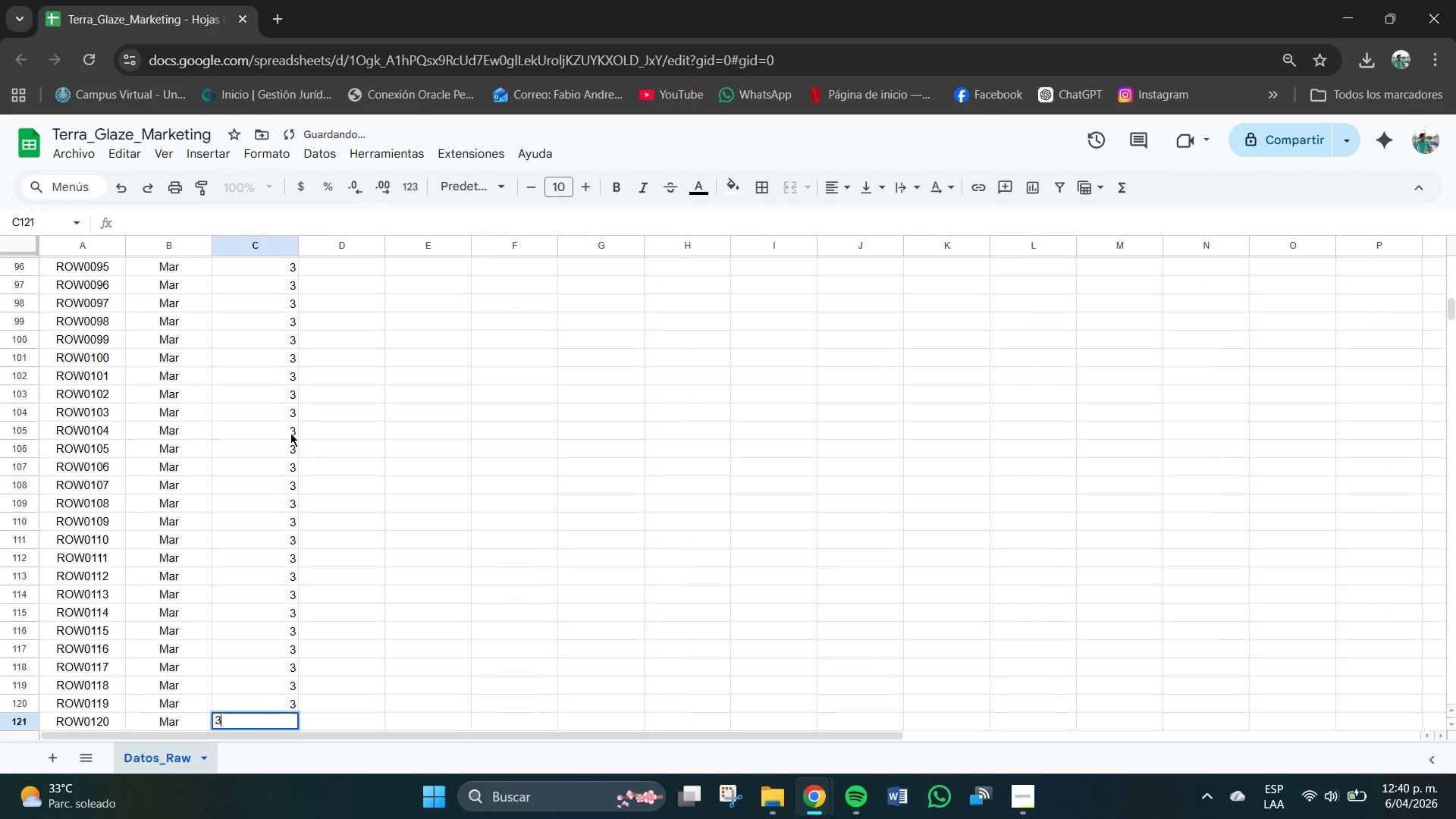 
key(Numpad3)
 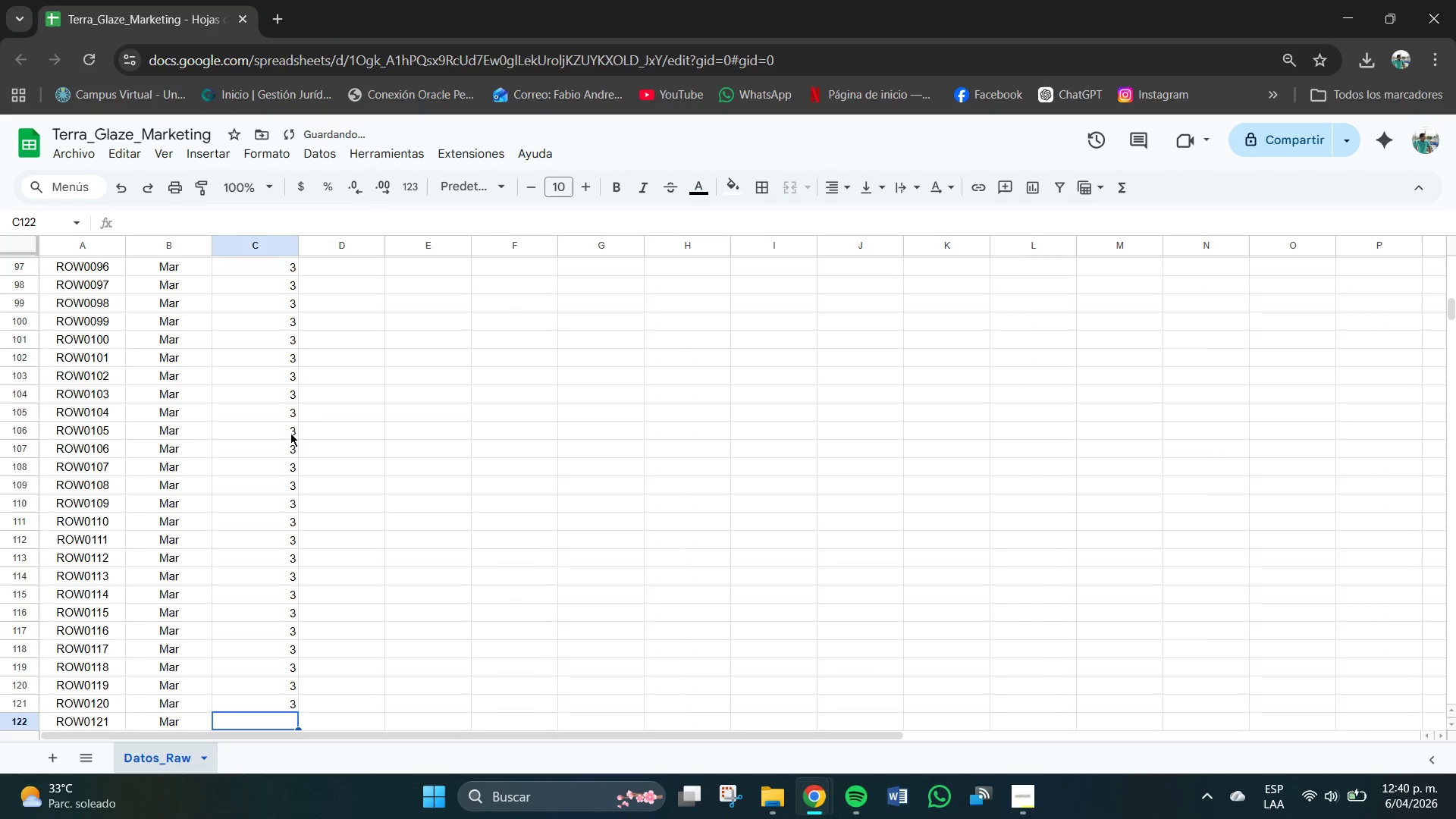 
key(Enter)
 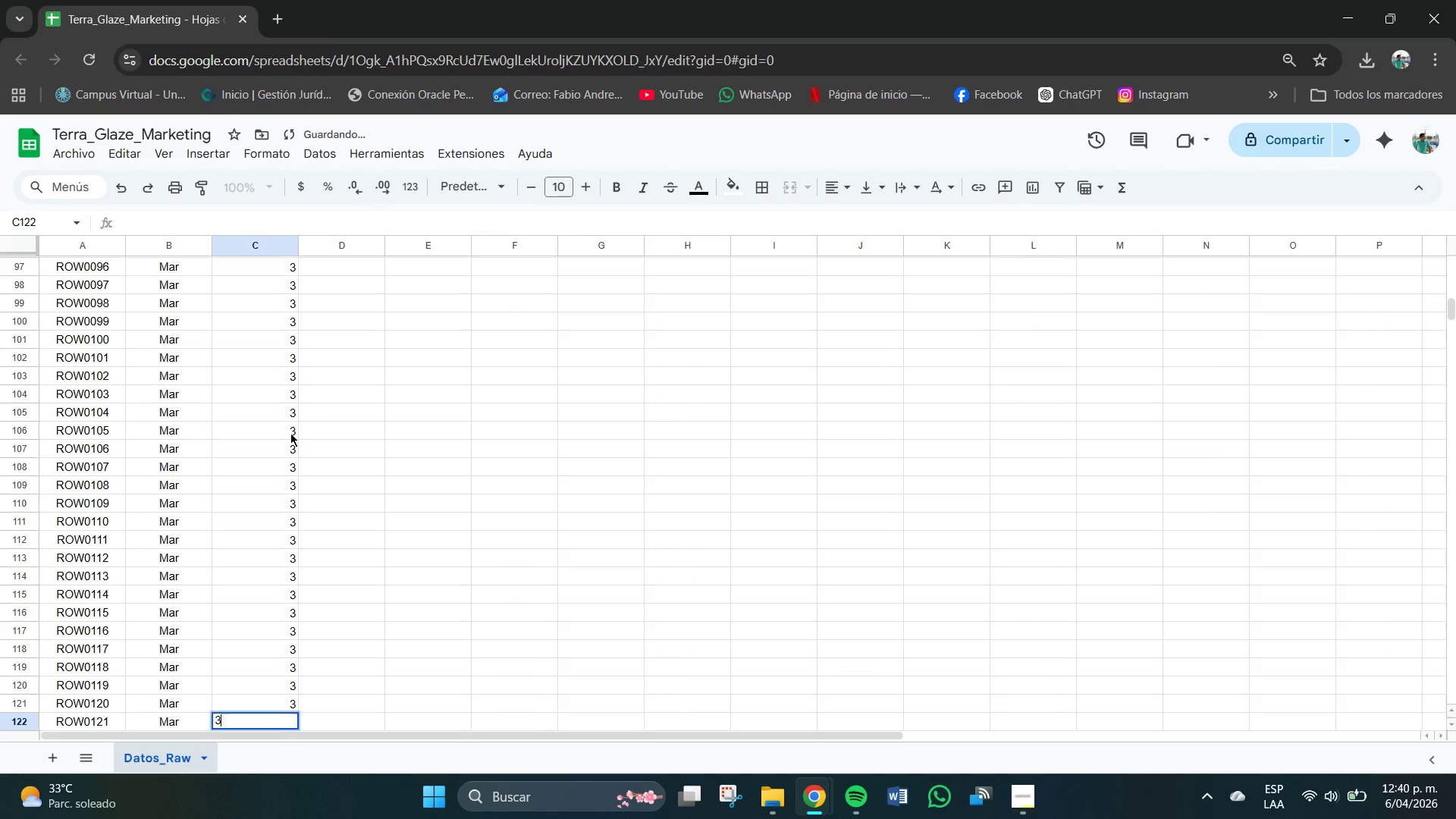 
key(Numpad3)
 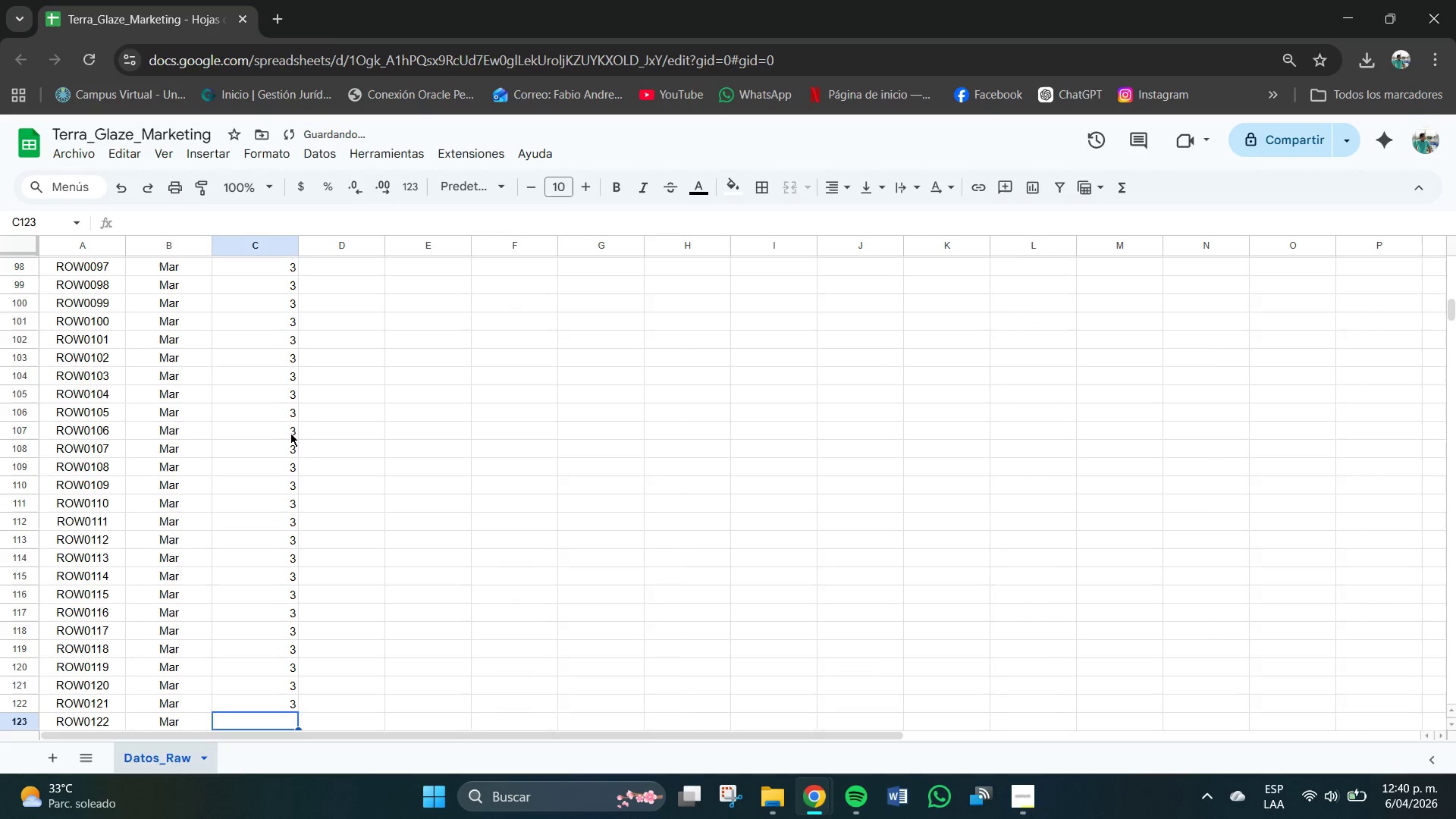 
key(Enter)
 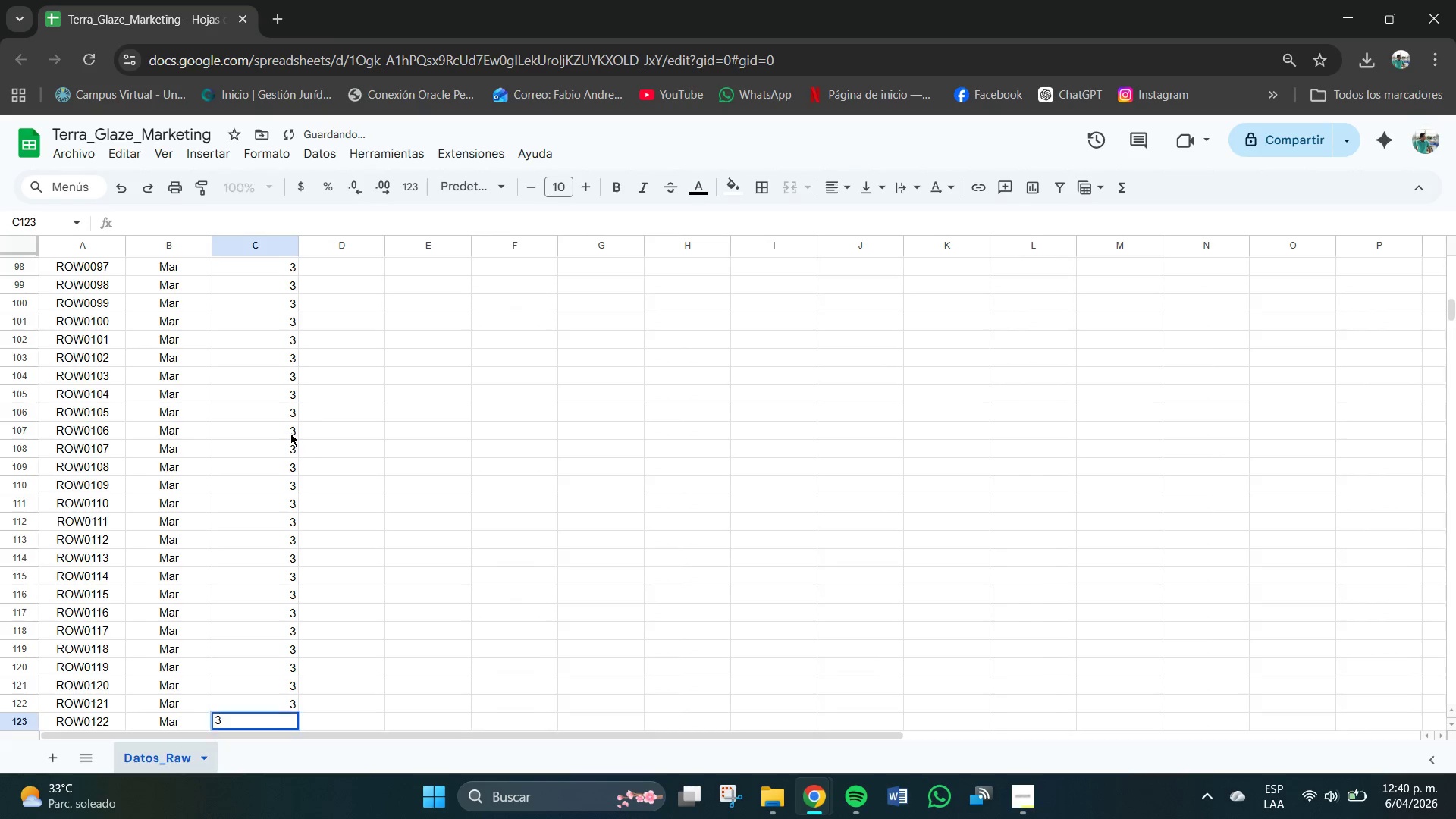 
key(Numpad3)
 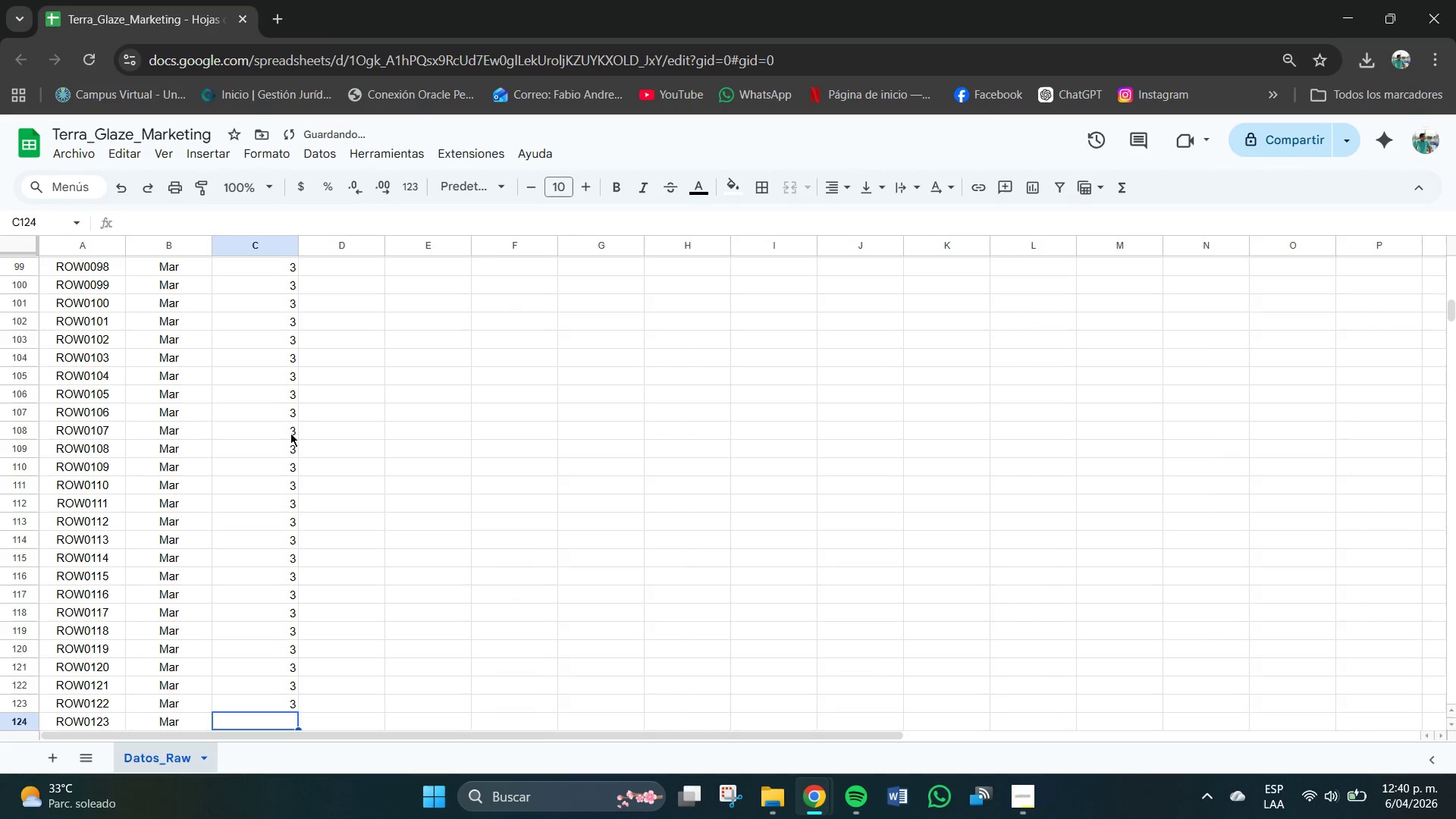 
key(Enter)
 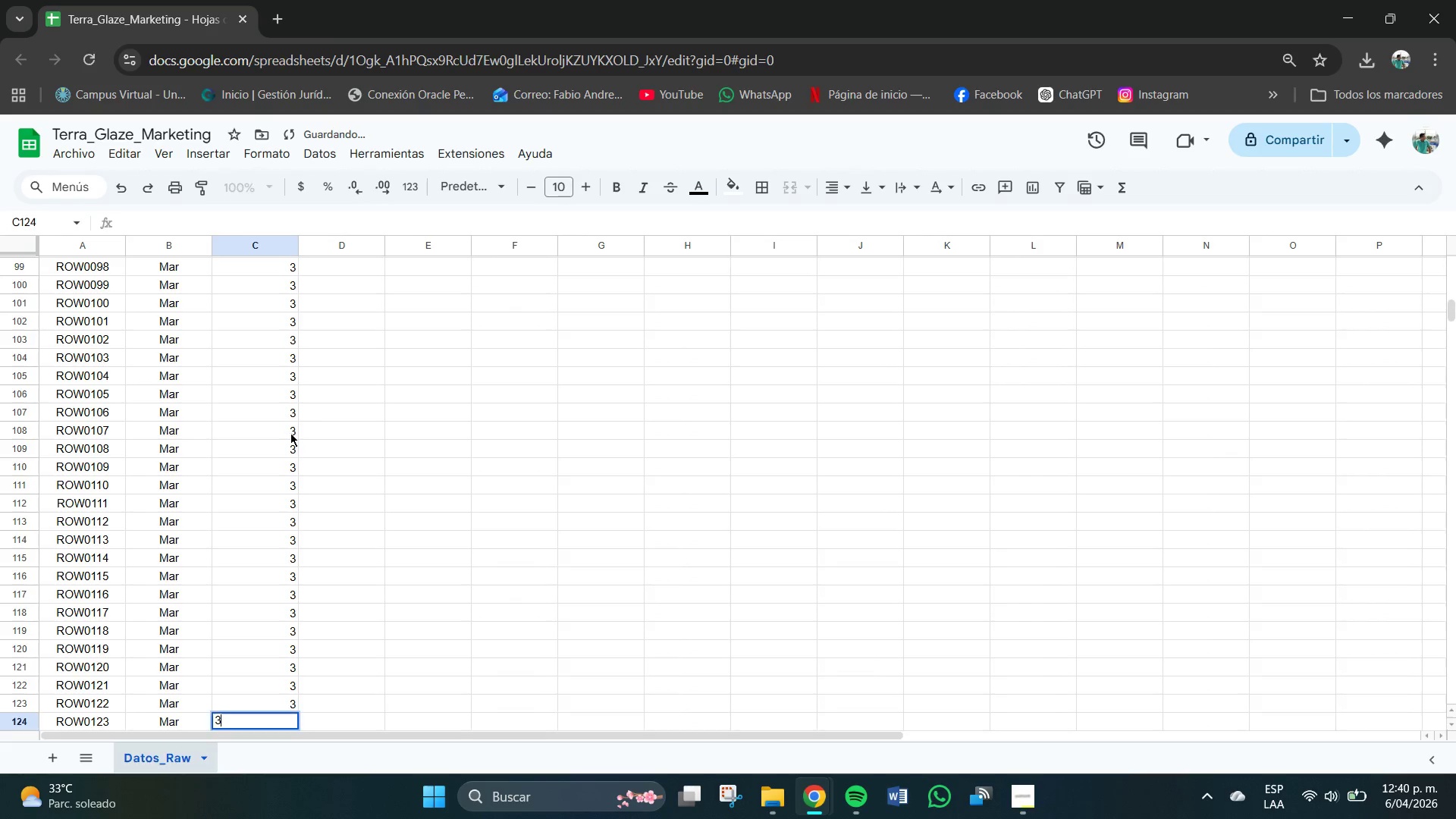 
key(Numpad3)
 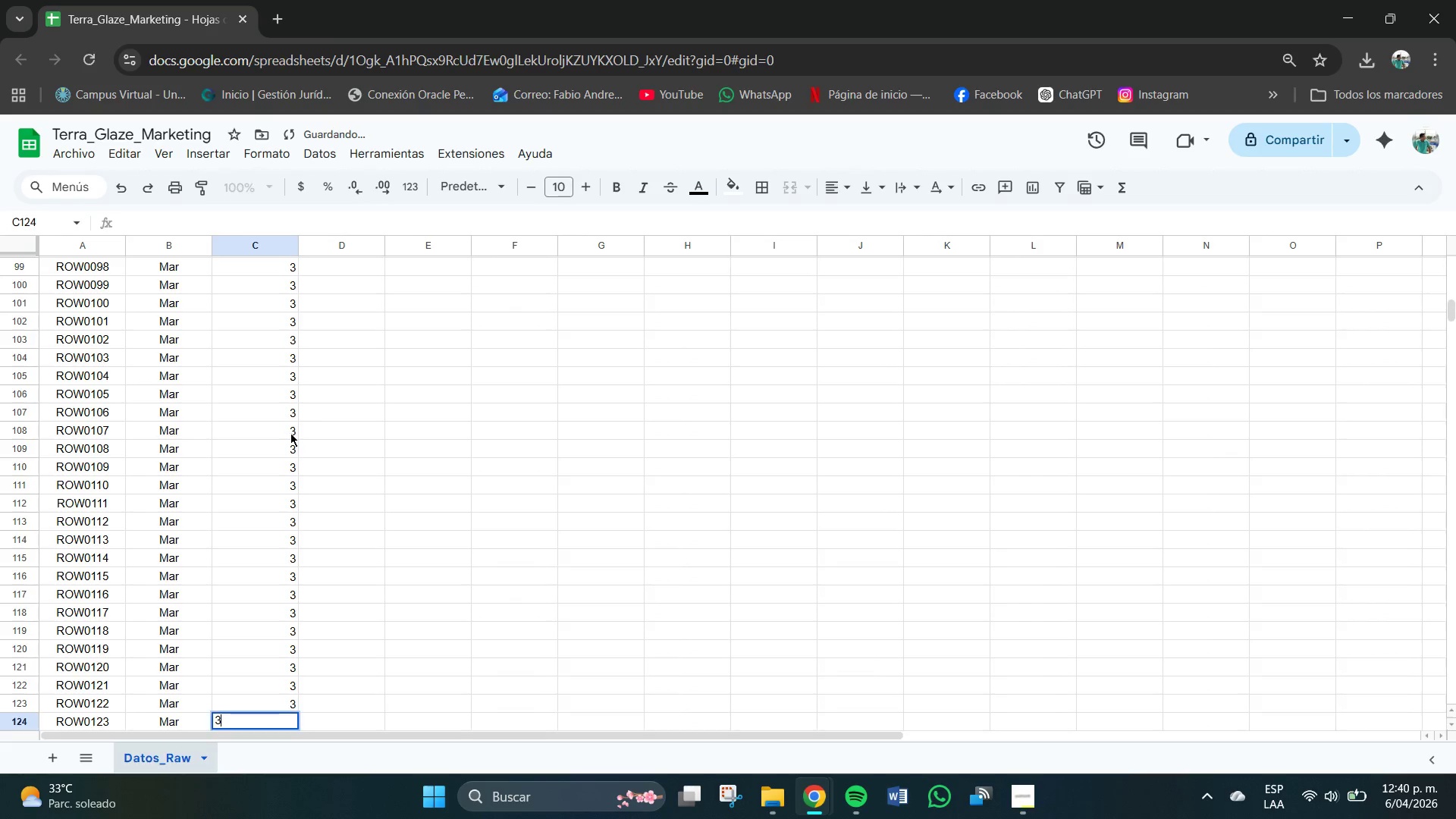 
key(Enter)
 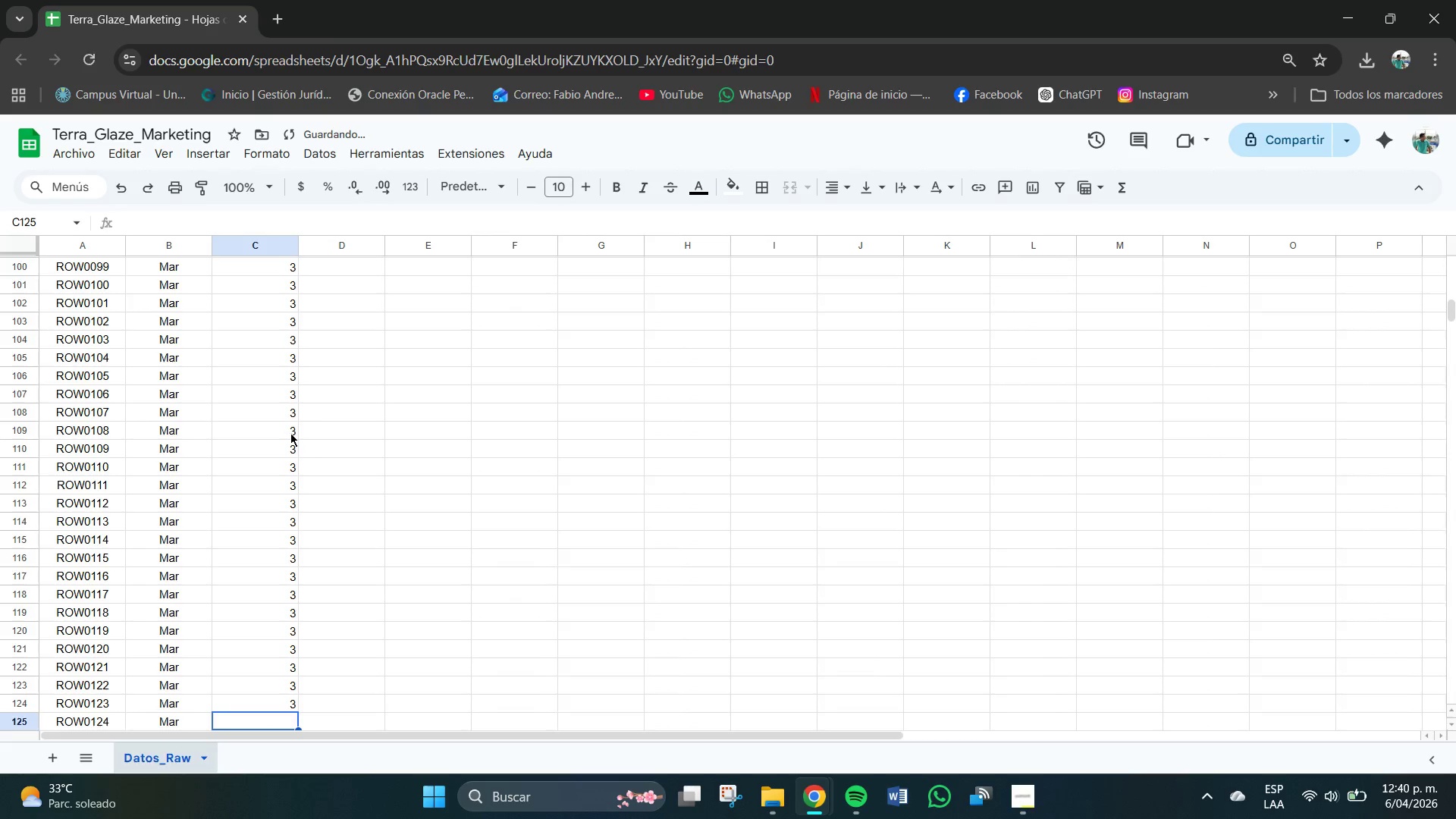 
key(Numpad3)
 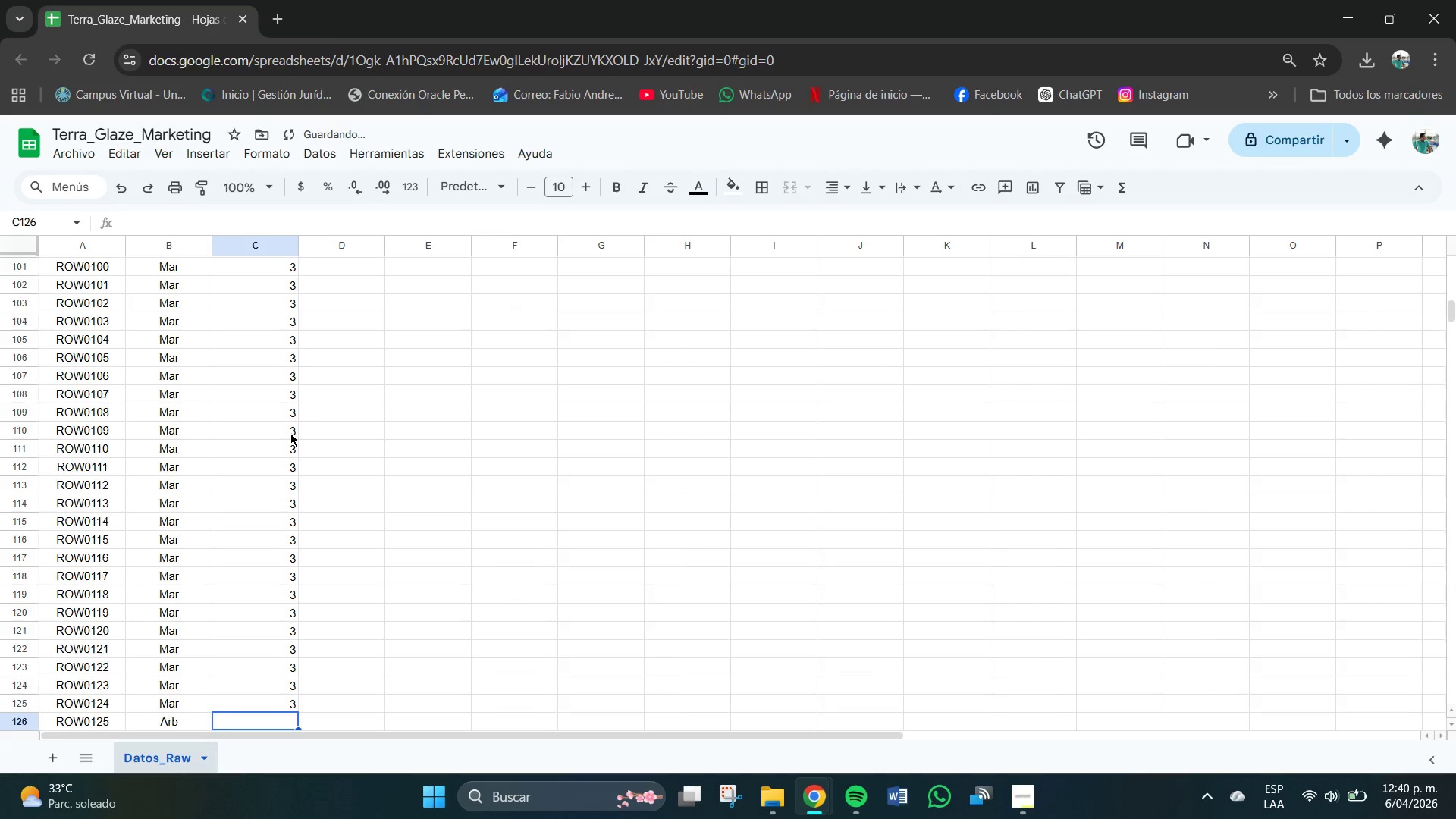 
key(Enter)
 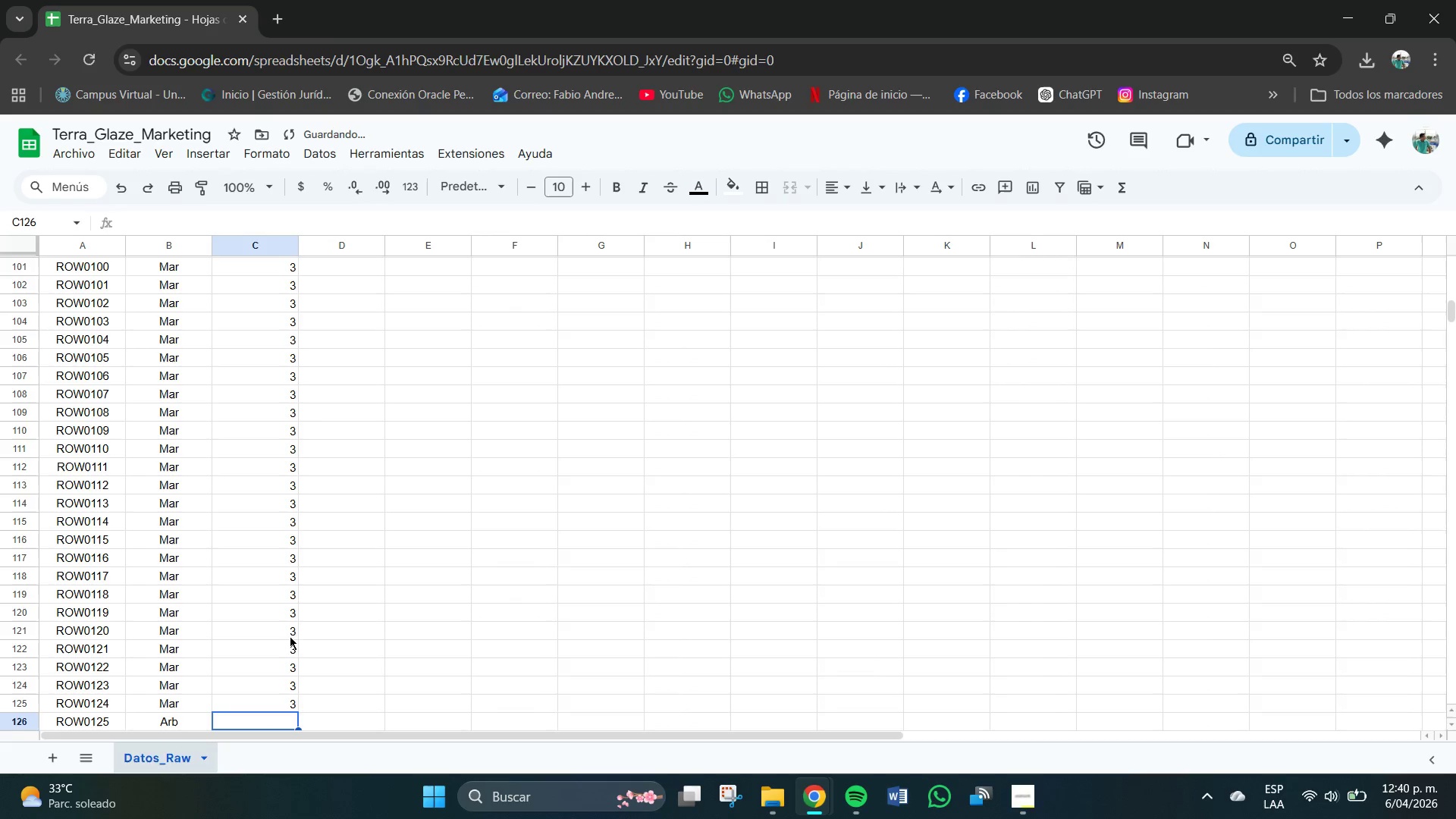 
left_click([287, 706])
 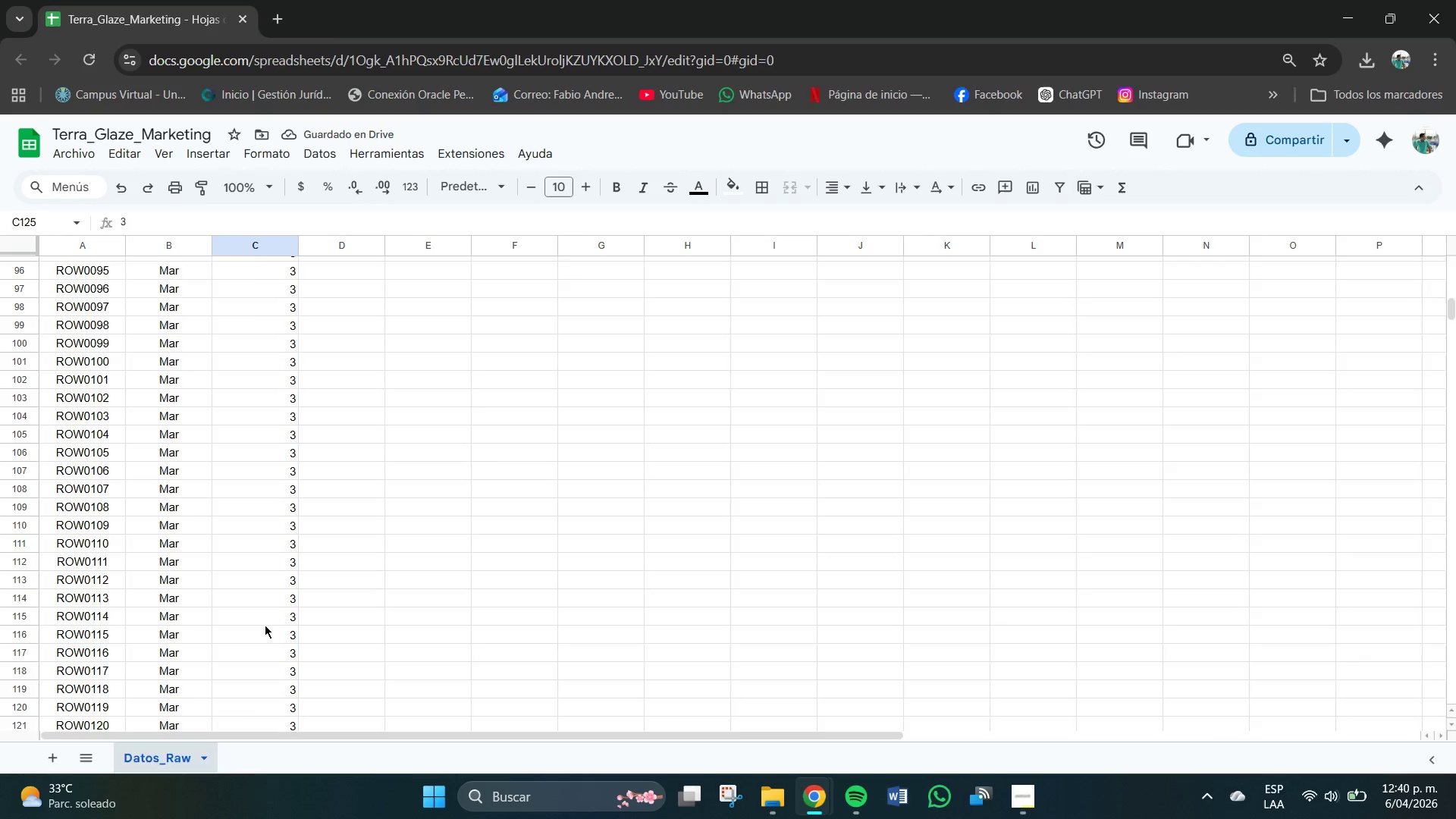 
scroll: coordinate [265, 625], scroll_direction: up, amount: 5.0
 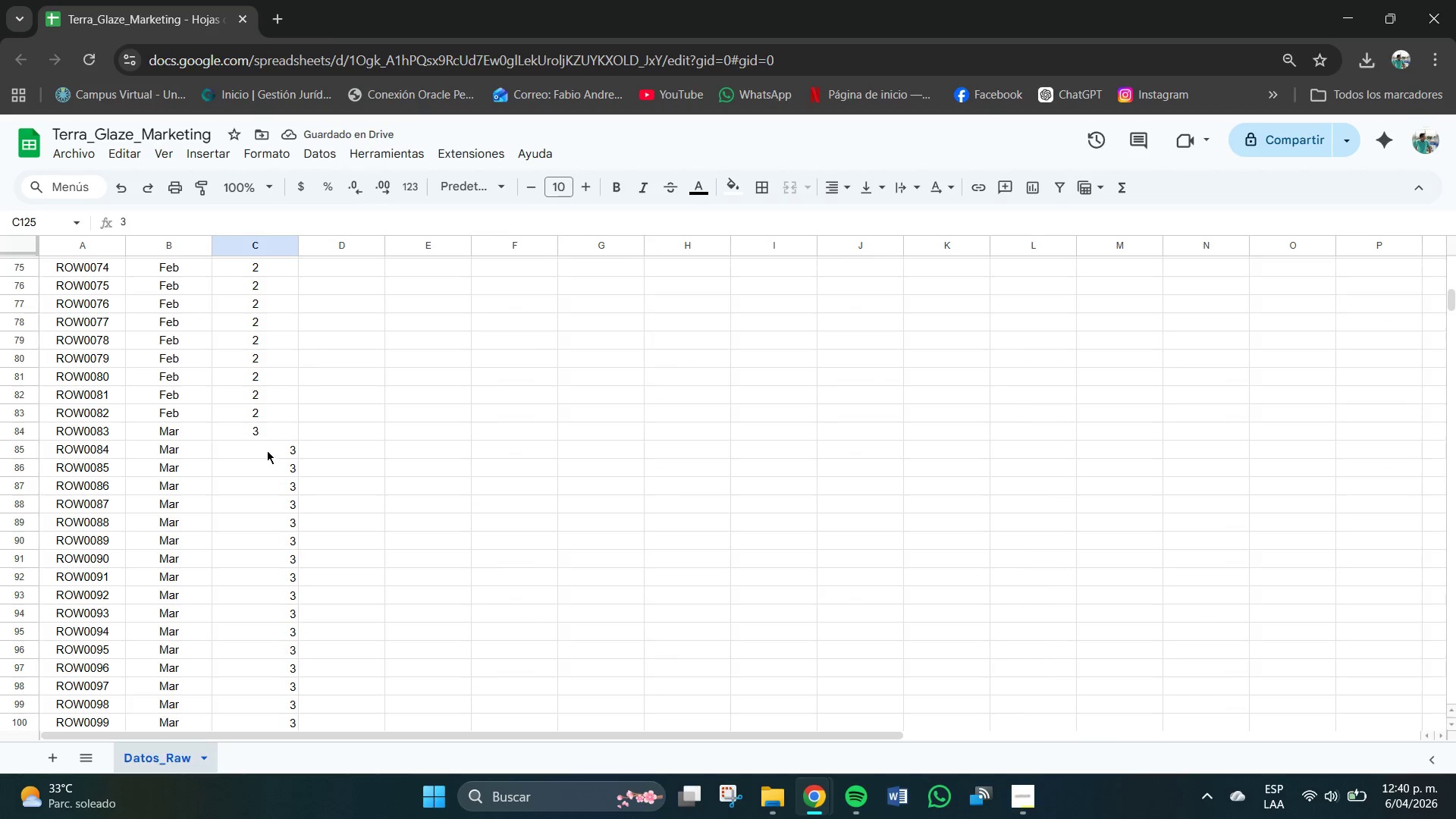 
left_click_drag(start_coordinate=[267, 449], to_coordinate=[291, 475])
 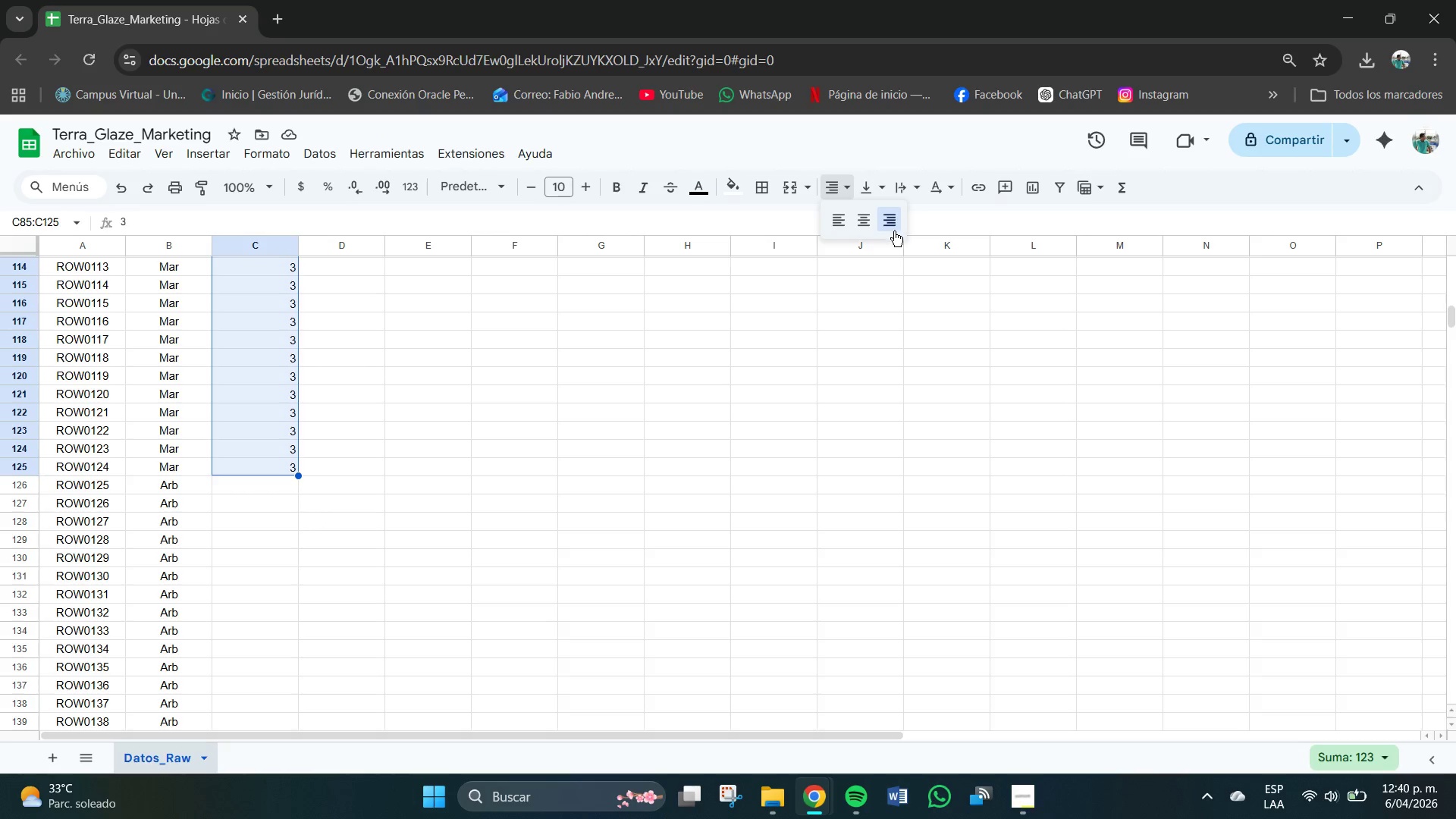 
left_click([867, 224])
 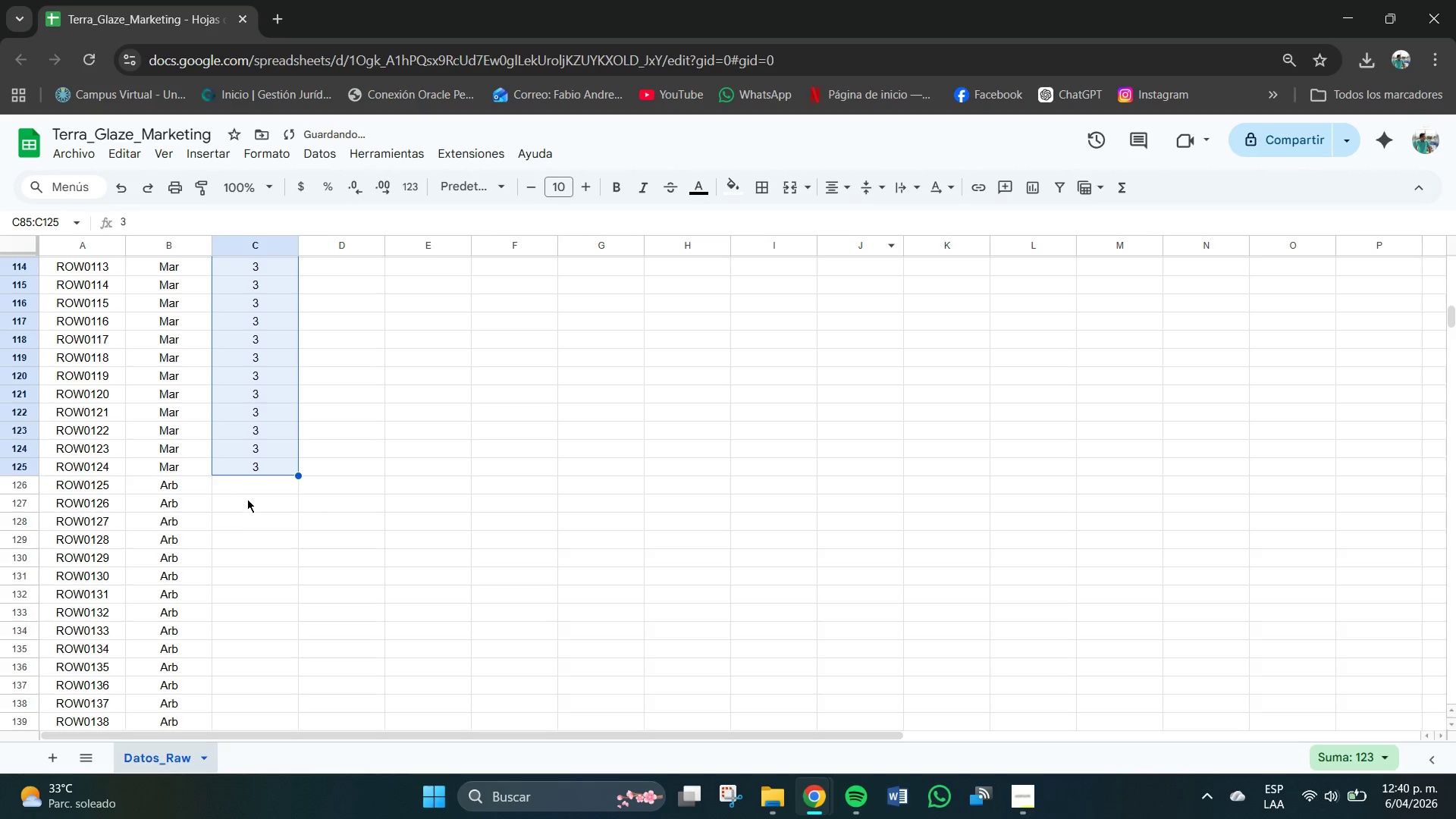 
left_click([260, 488])
 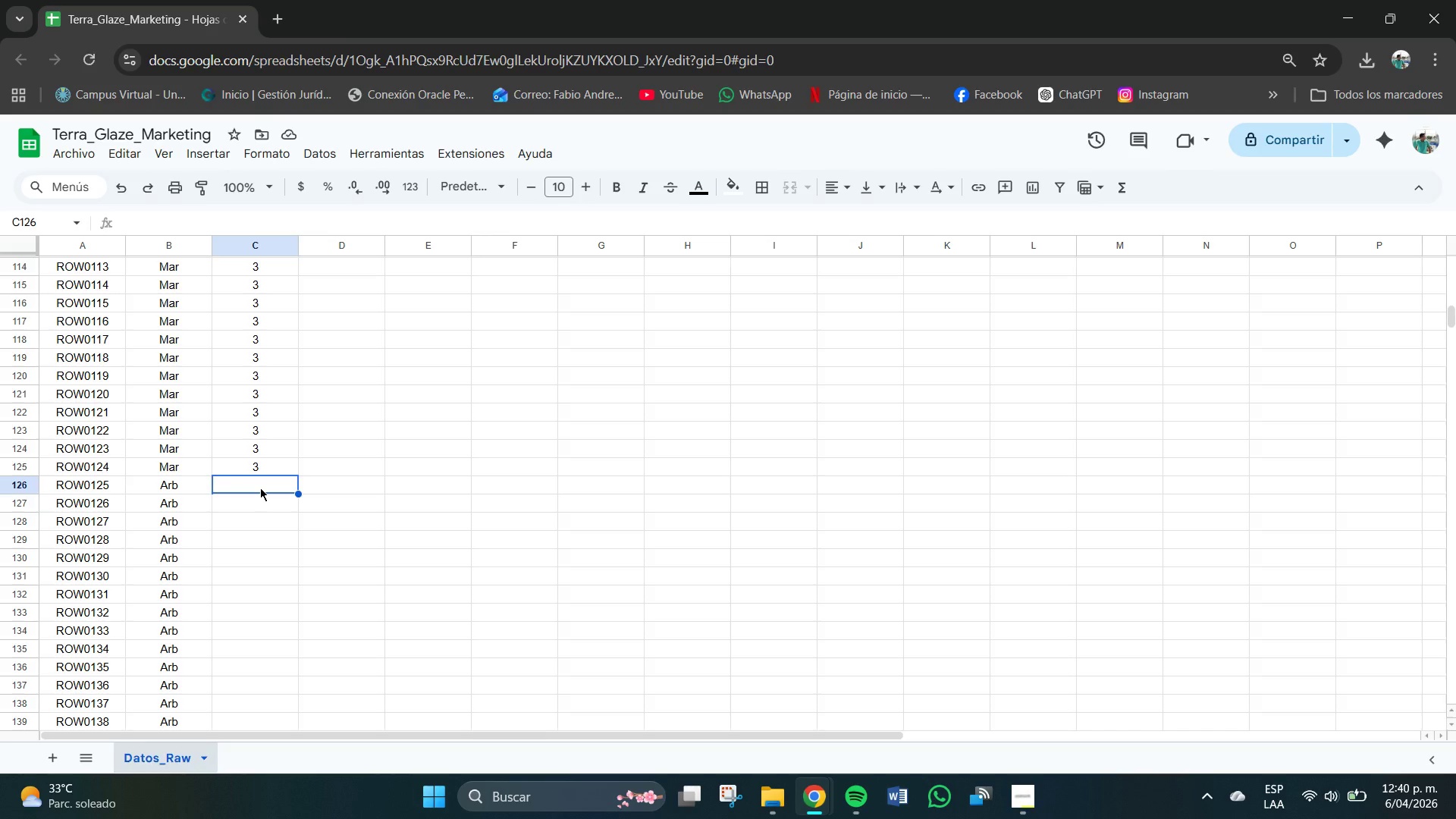 
wait(10.86)
 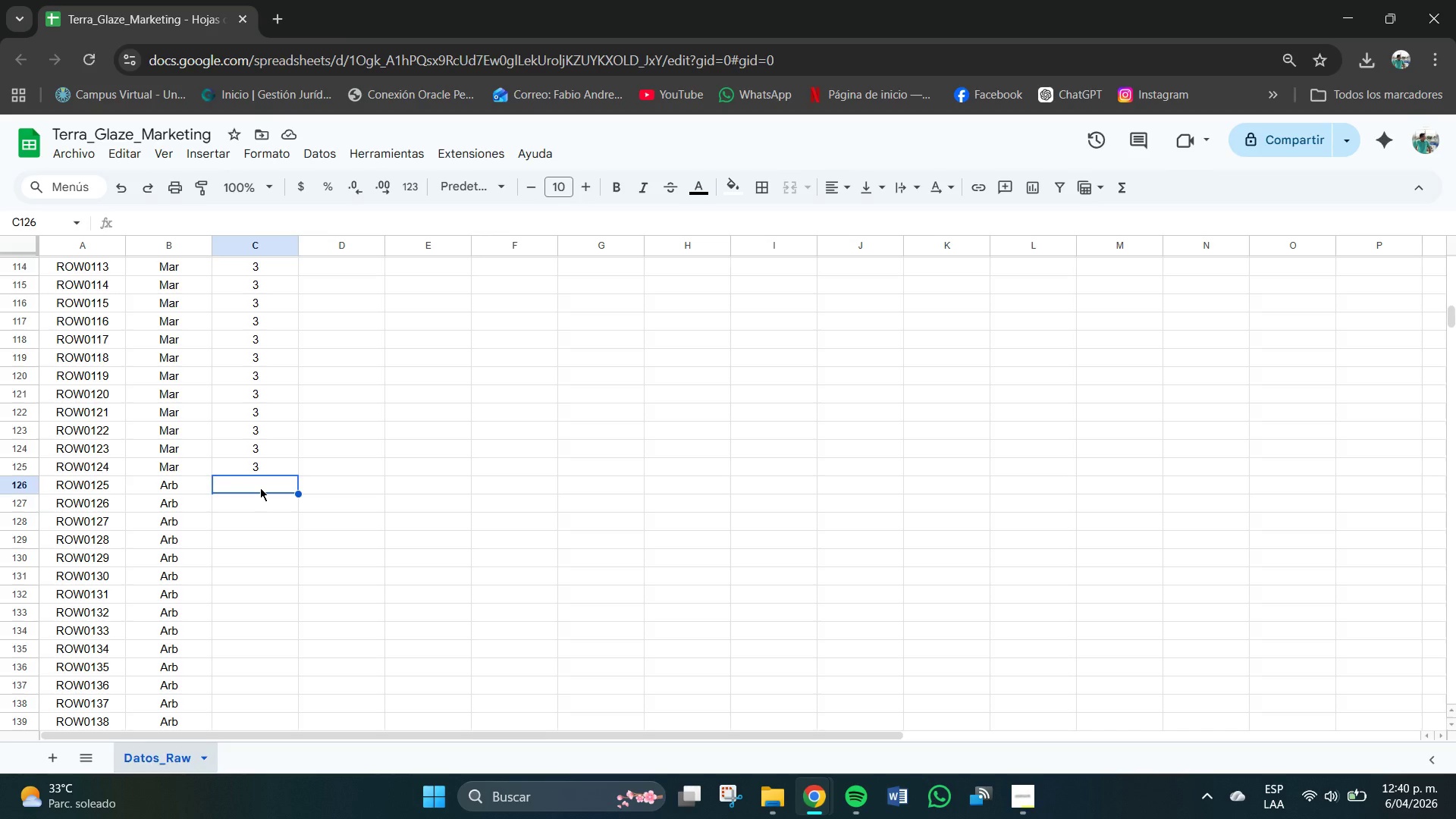 
left_click([260, 488])
 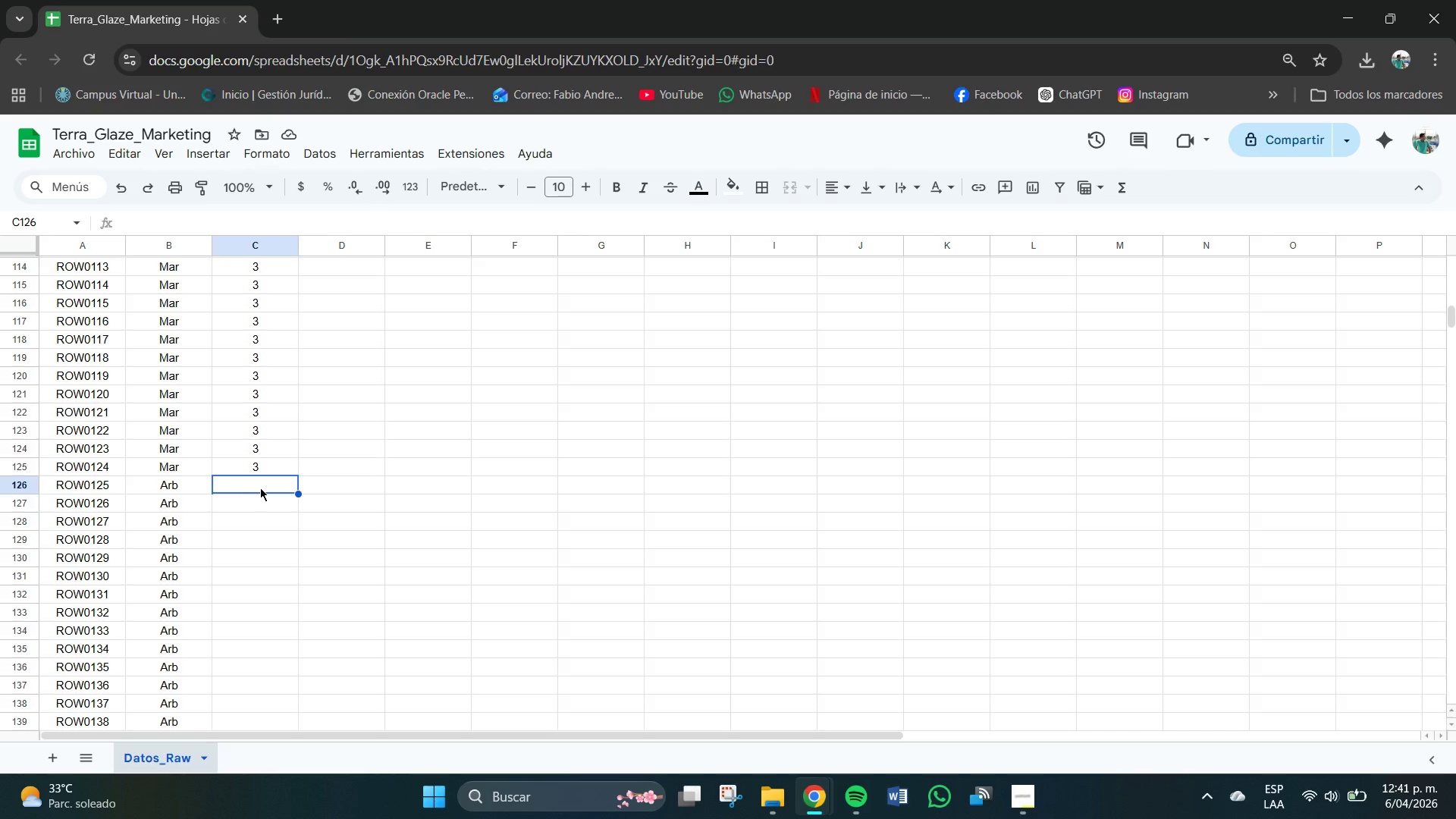 
key(4)
 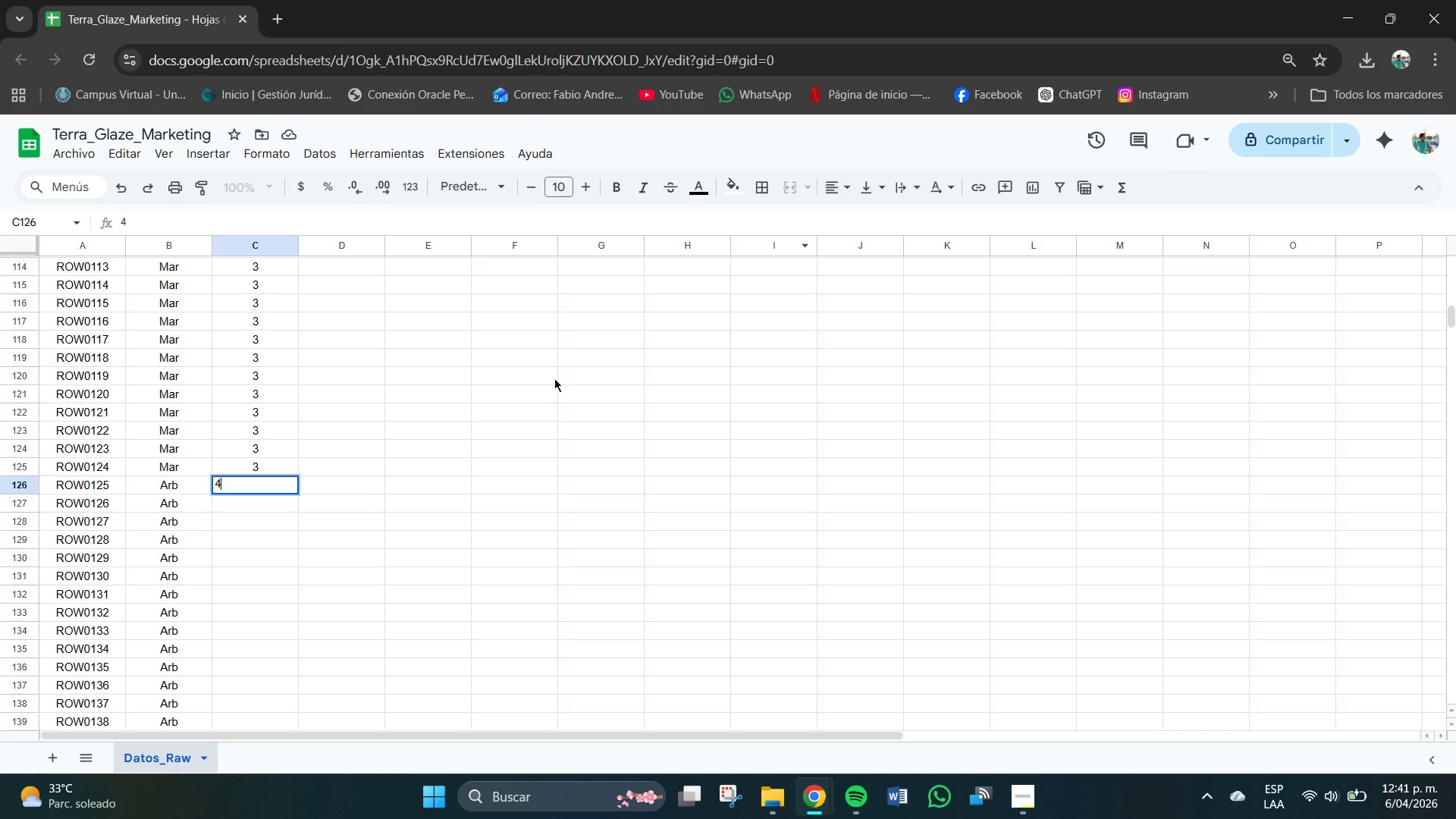 
left_click([239, 483])
 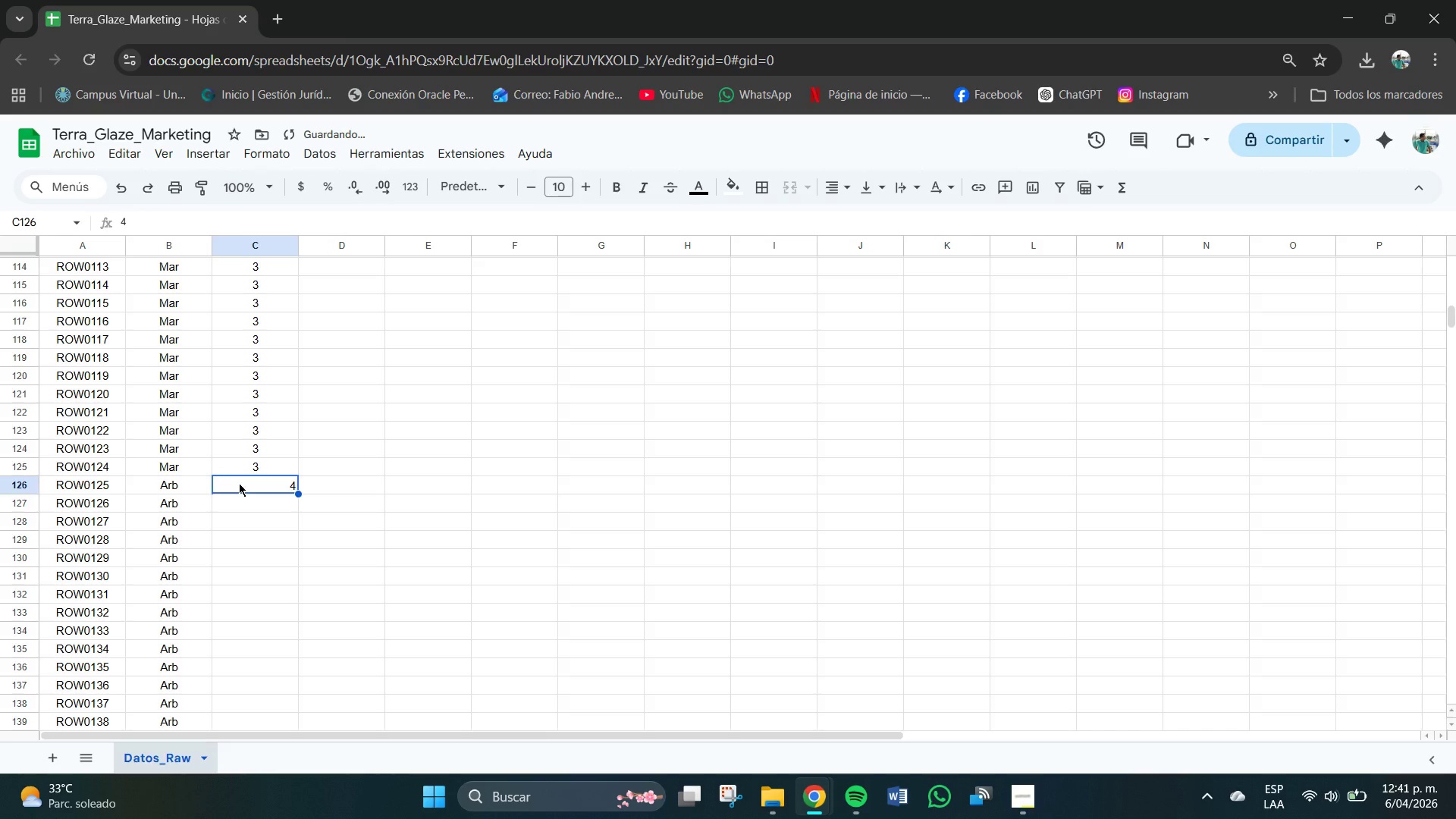 
hold_key(key=ControlLeft, duration=1.61)
left_click_drag(start_coordinate=[296, 495], to_coordinate=[297, 510])
 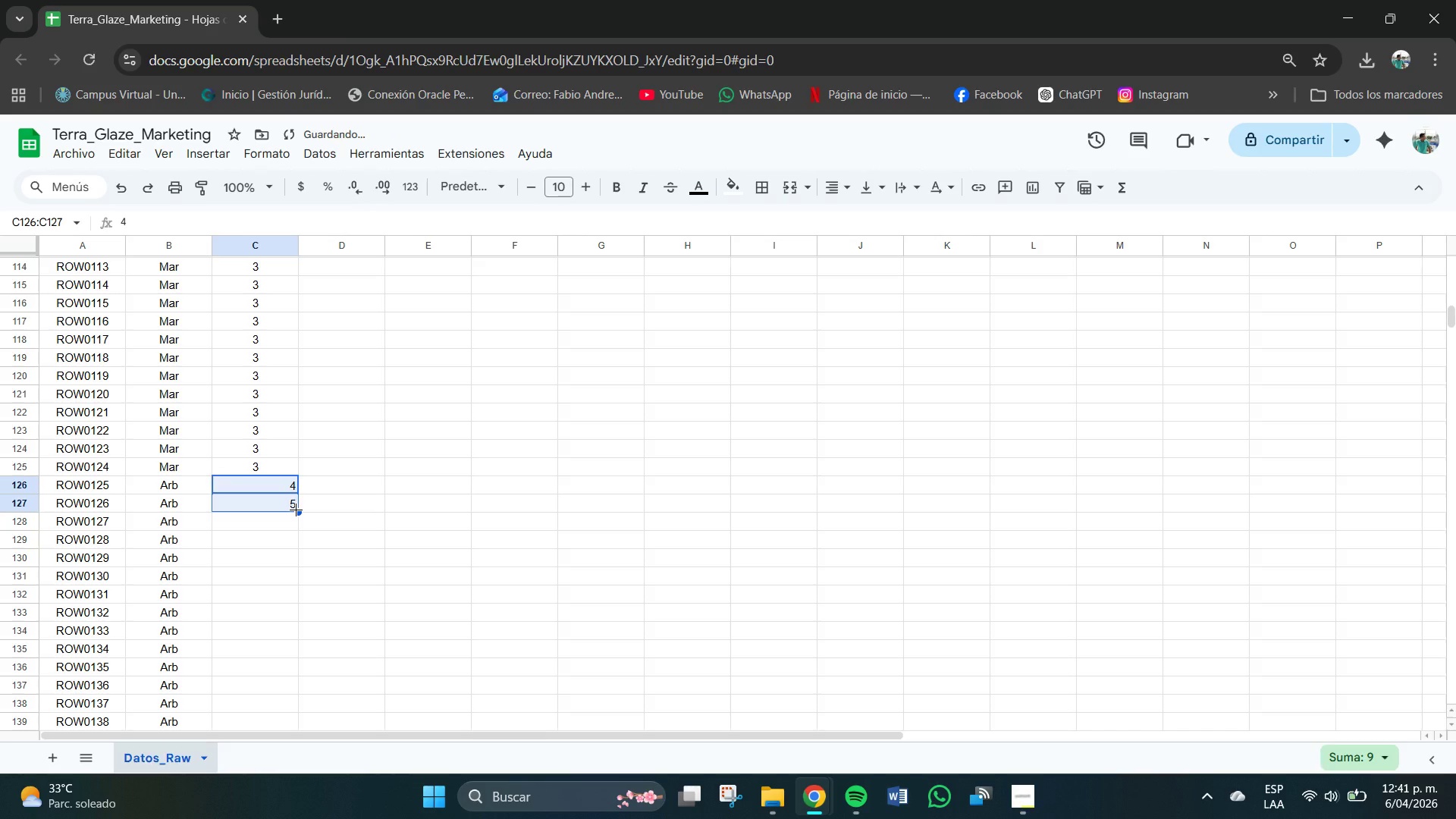 
key(Control+Z)
 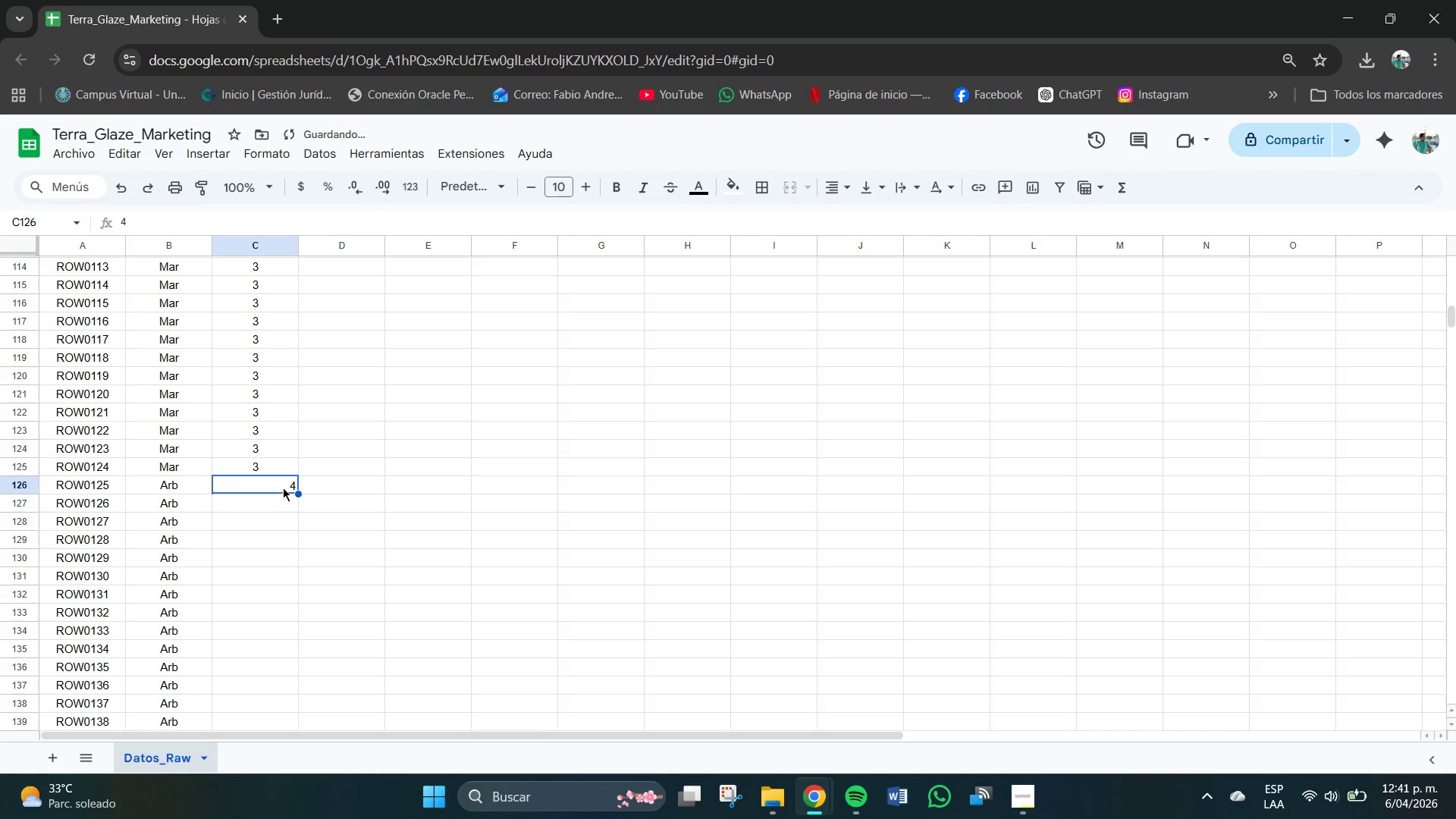 
hold_key(key=ControlLeft, duration=1.58)
left_click([281, 483])
 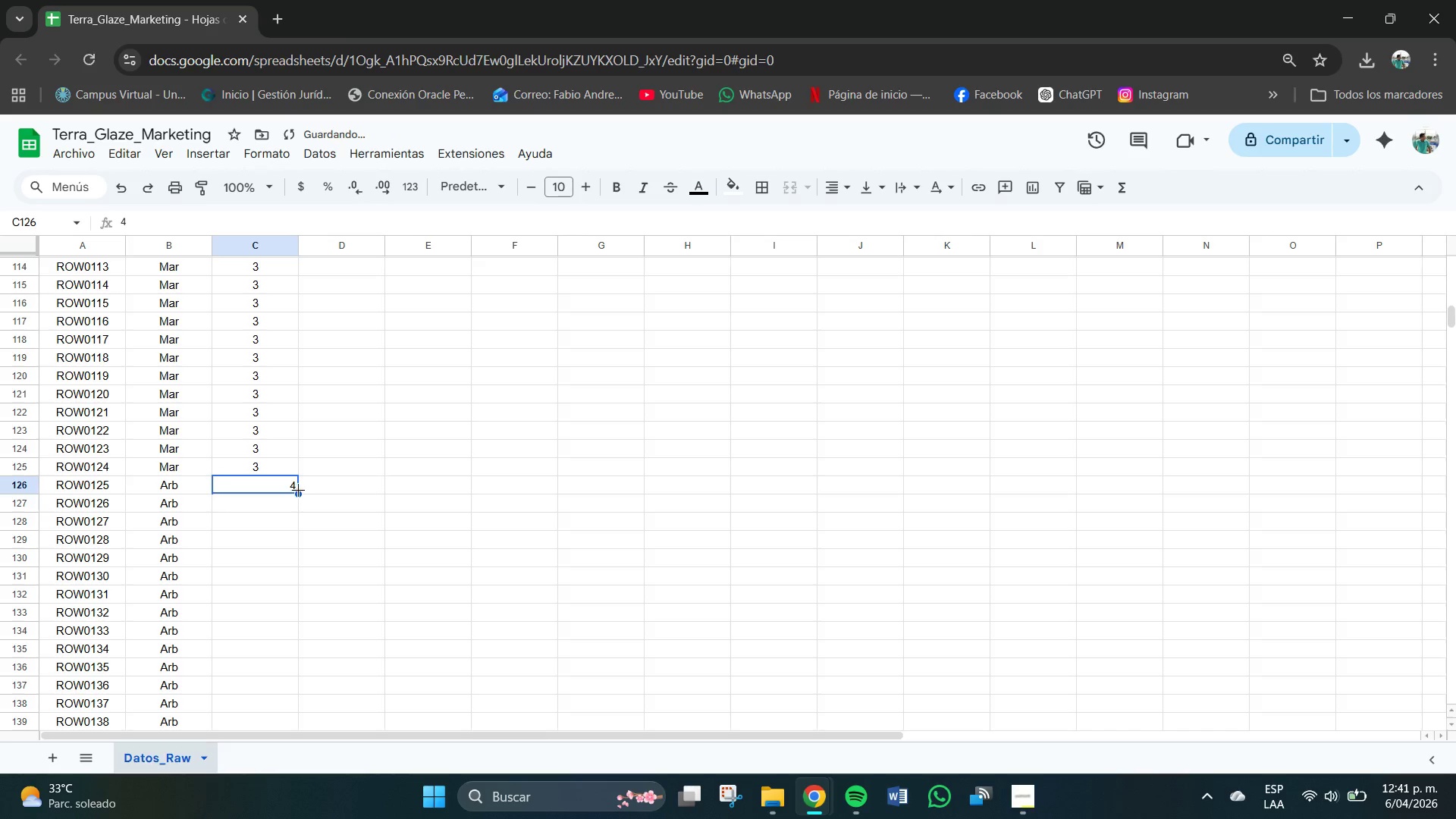 
left_click_drag(start_coordinate=[299, 490], to_coordinate=[299, 516])
 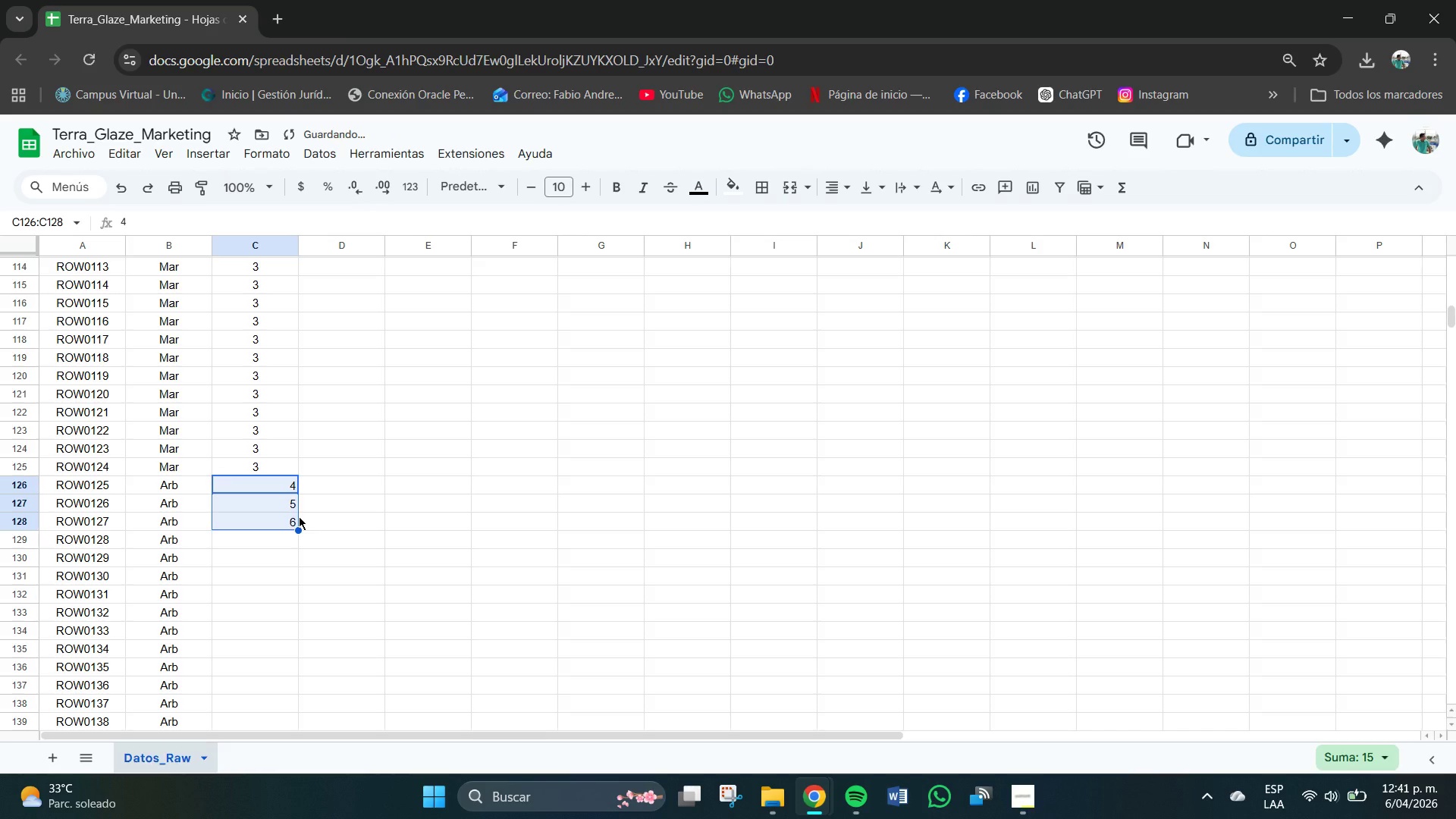 
key(Control+Z)
 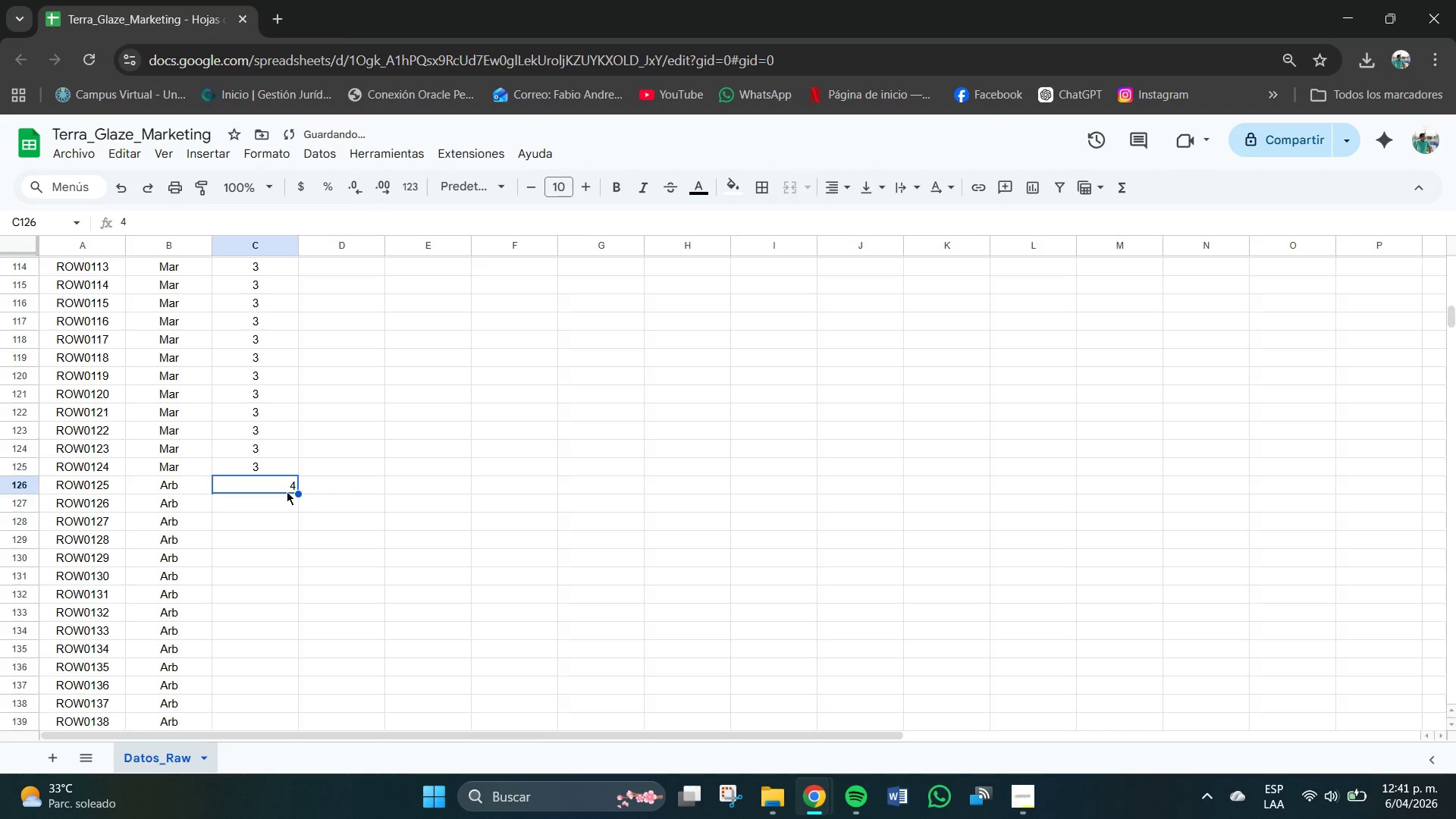 
left_click([287, 491])
 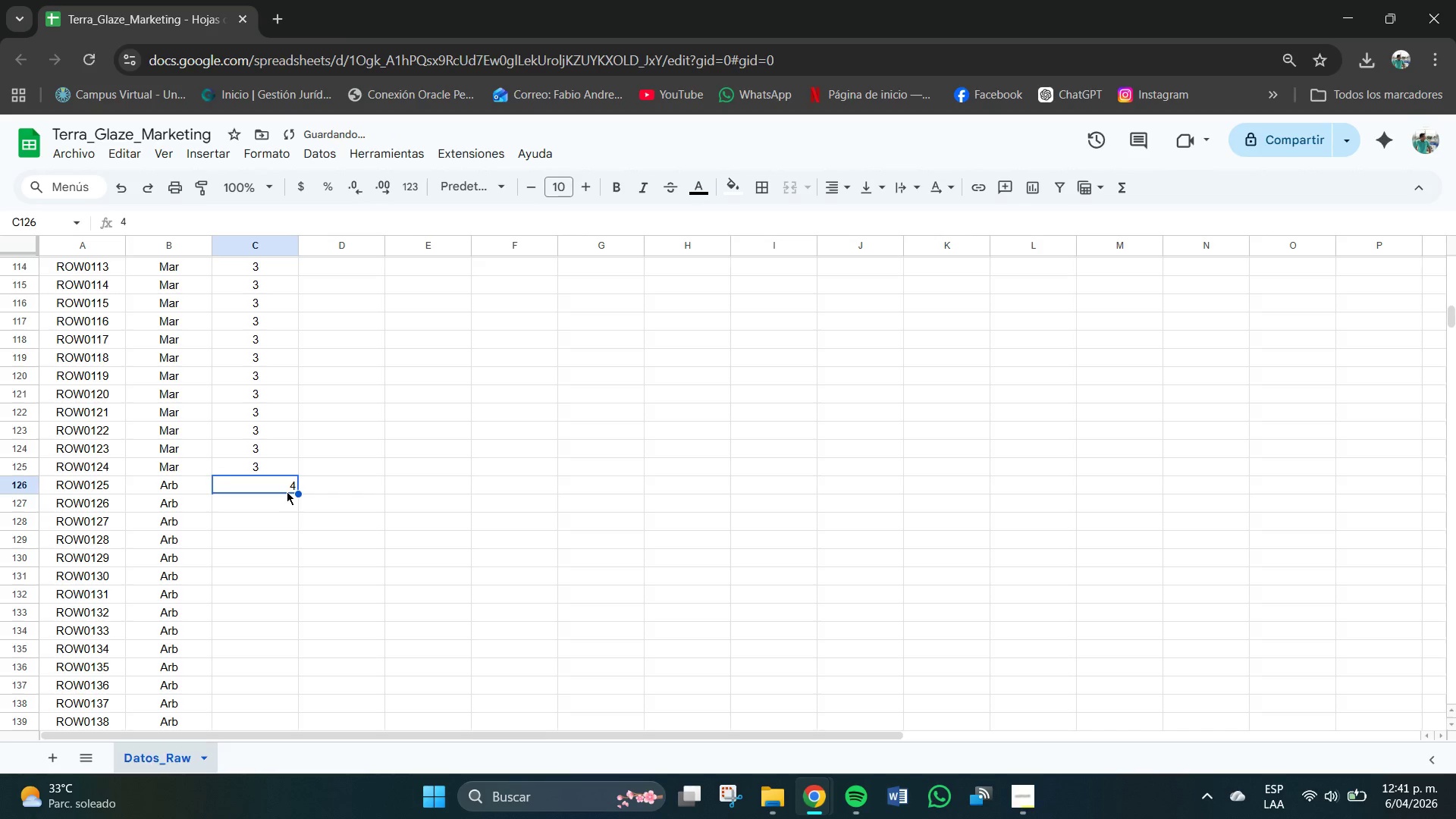 
hold_key(key=ControlLeft, duration=3.77)
left_click_drag(start_coordinate=[301, 492], to_coordinate=[303, 507])
 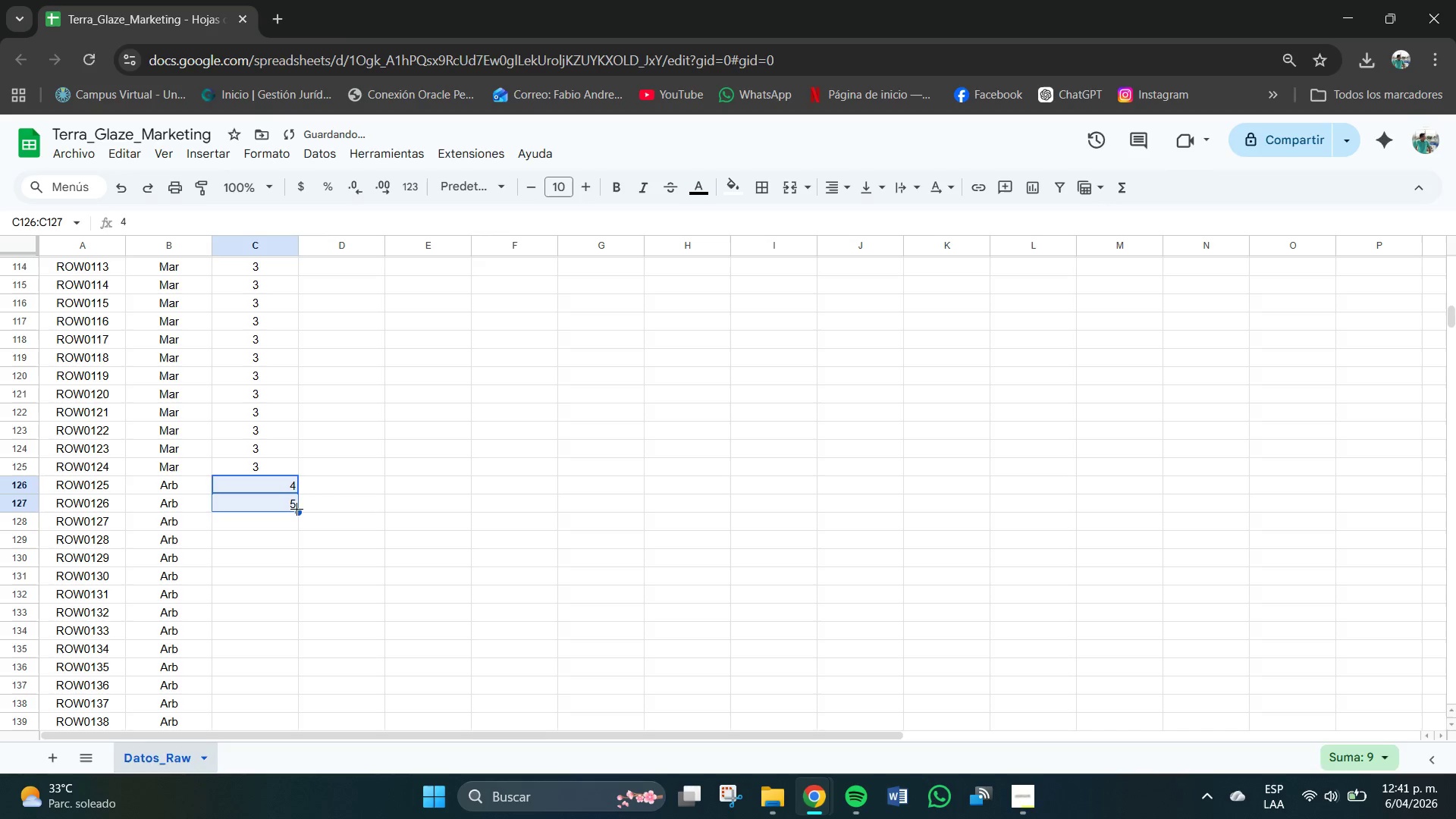 
left_click_drag(start_coordinate=[297, 509], to_coordinate=[297, 520])
 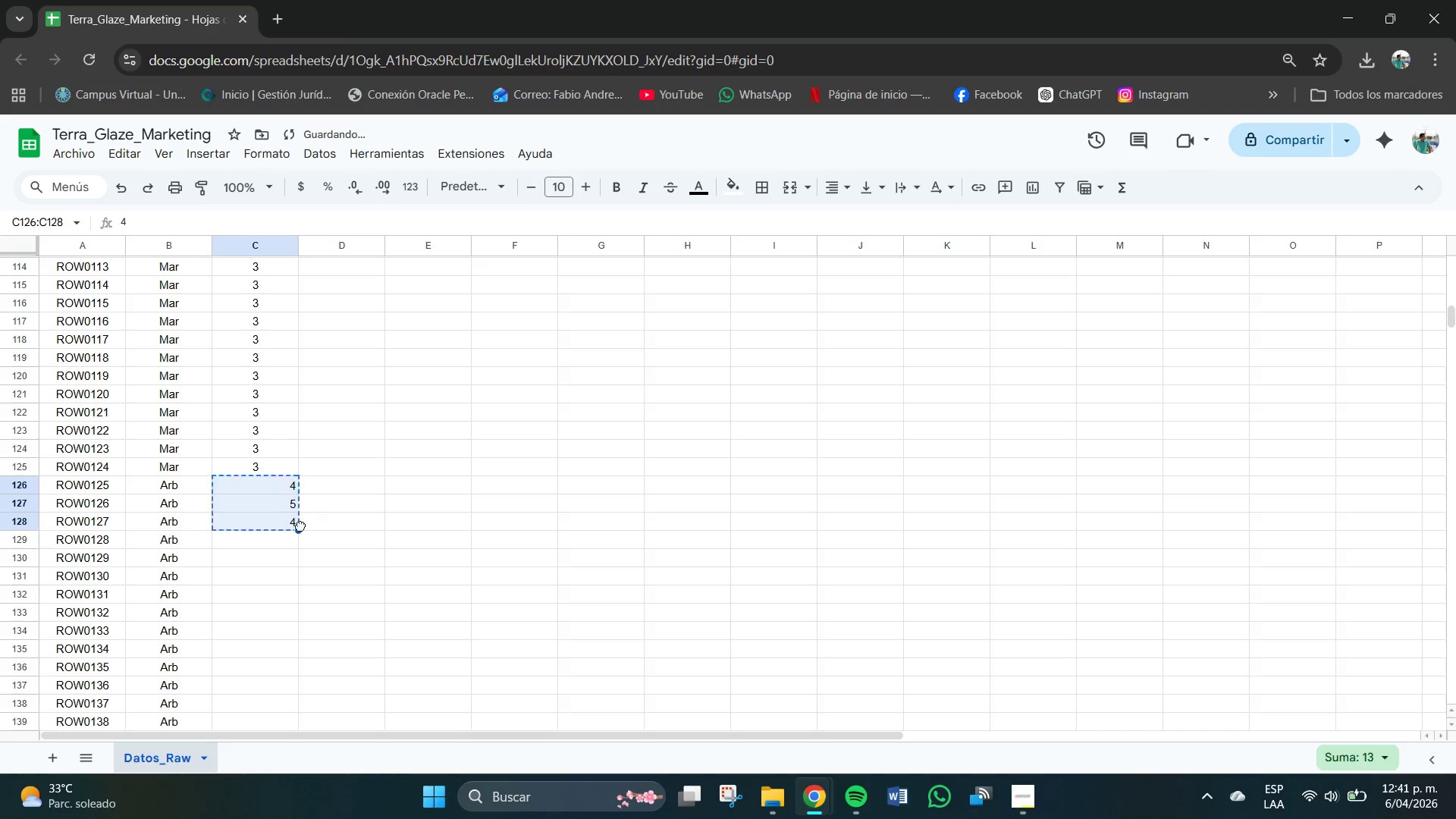 
left_click_drag(start_coordinate=[298, 520], to_coordinate=[301, 547])
 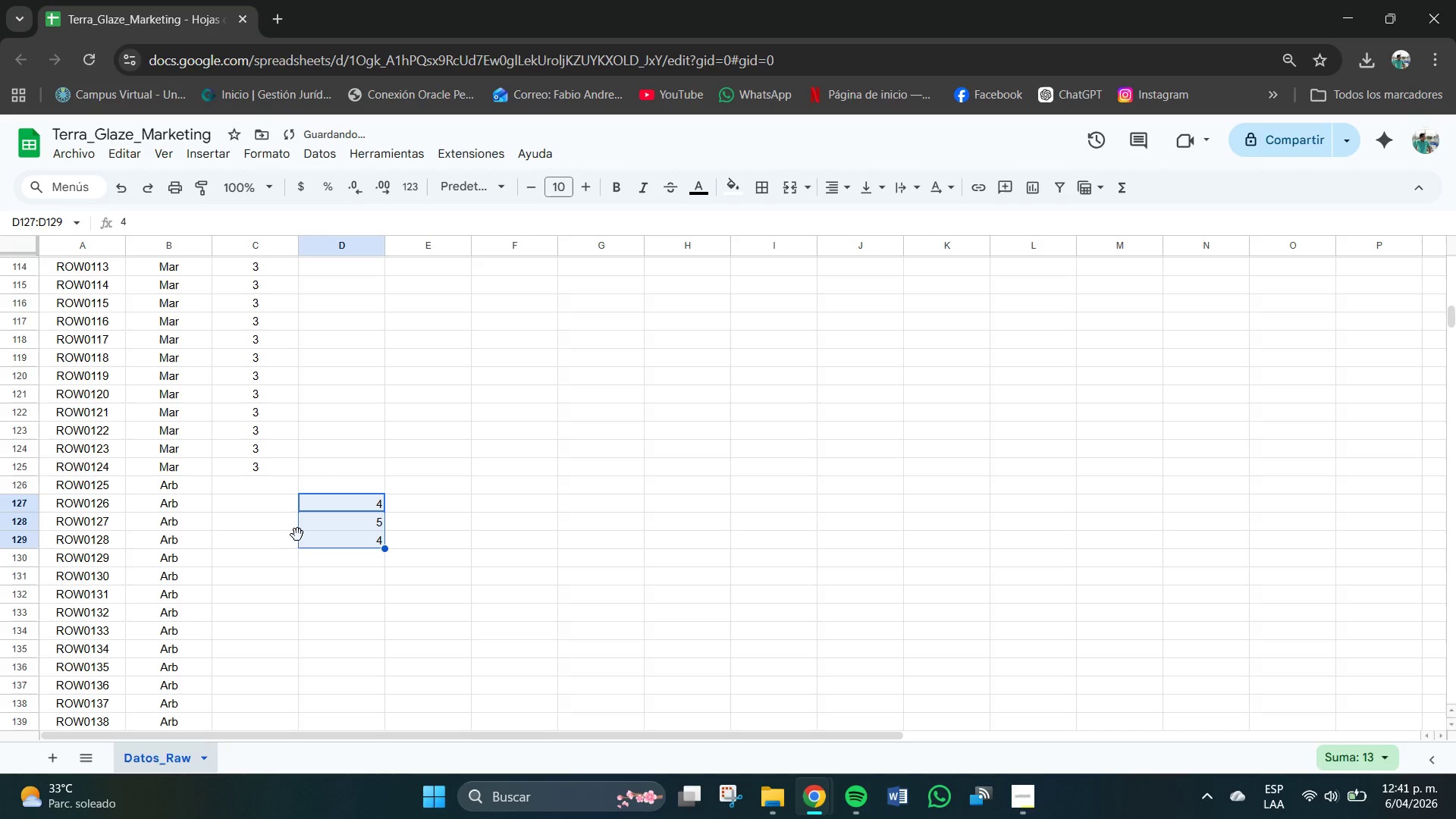 
key(Control+Z)
 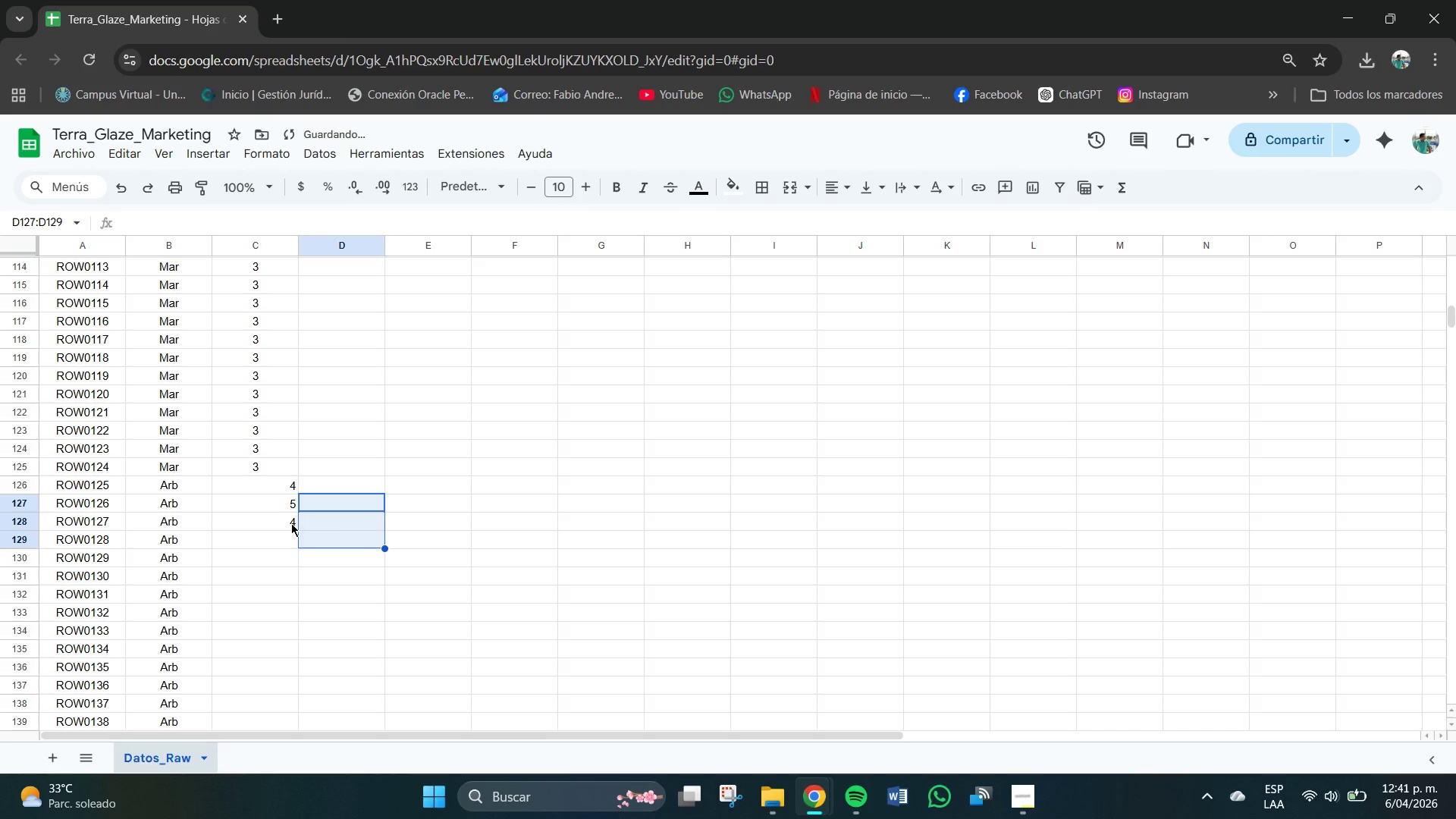 
key(Control+Z)
 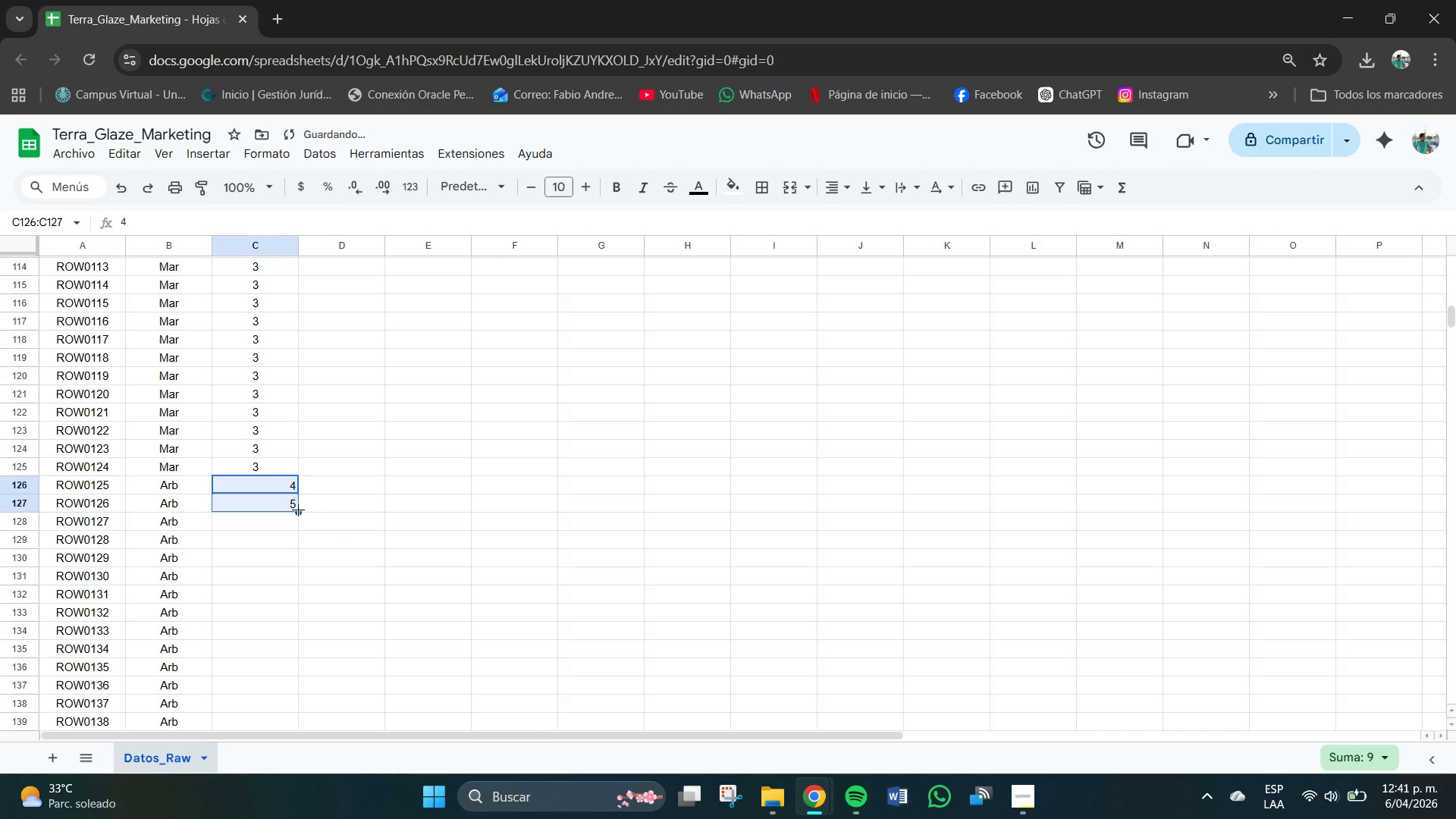 
hold_key(key=ControlLeft, duration=2.61)
left_click_drag(start_coordinate=[297, 510], to_coordinate=[298, 539])
 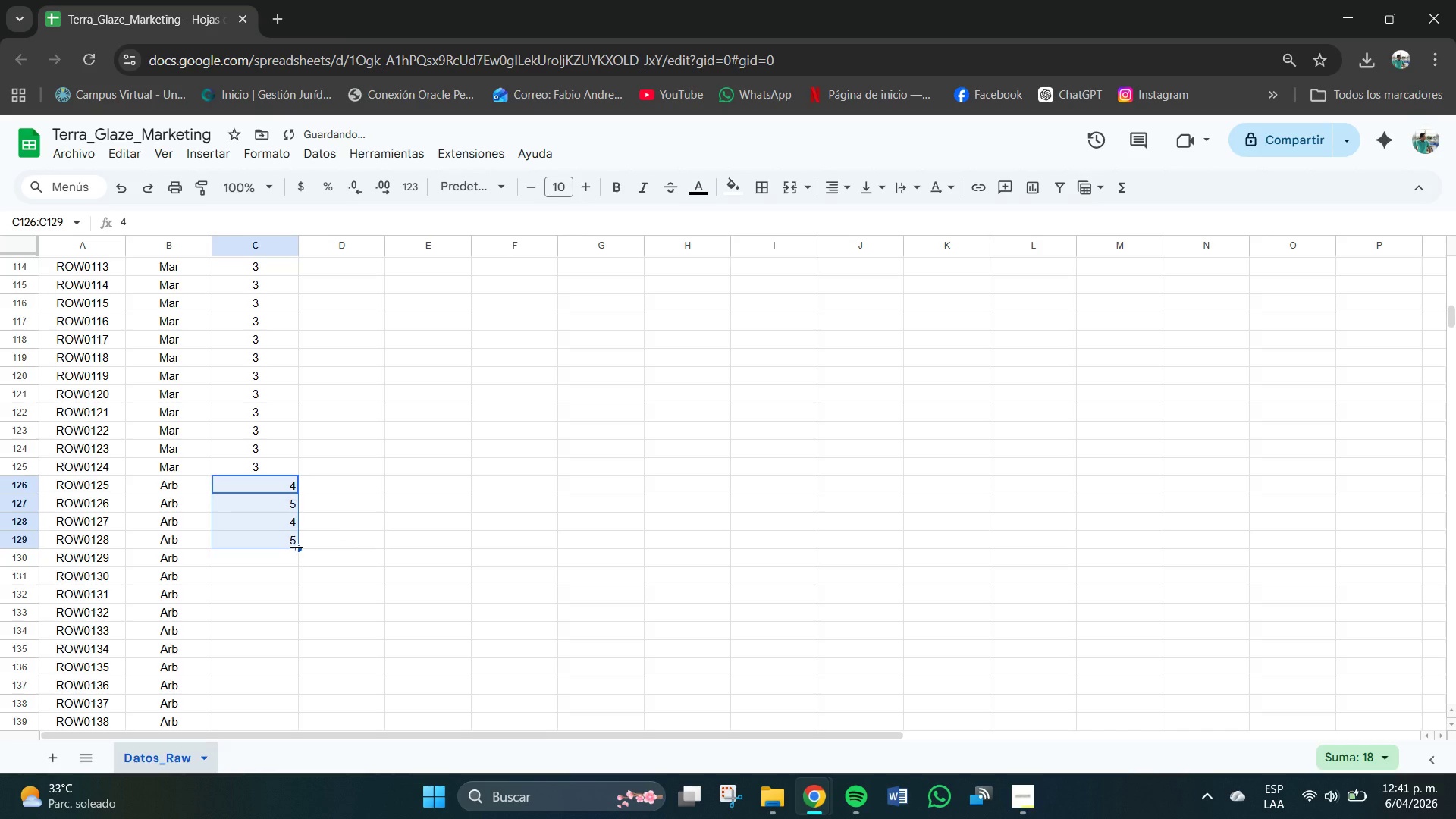 
left_click_drag(start_coordinate=[297, 547], to_coordinate=[297, 559])
 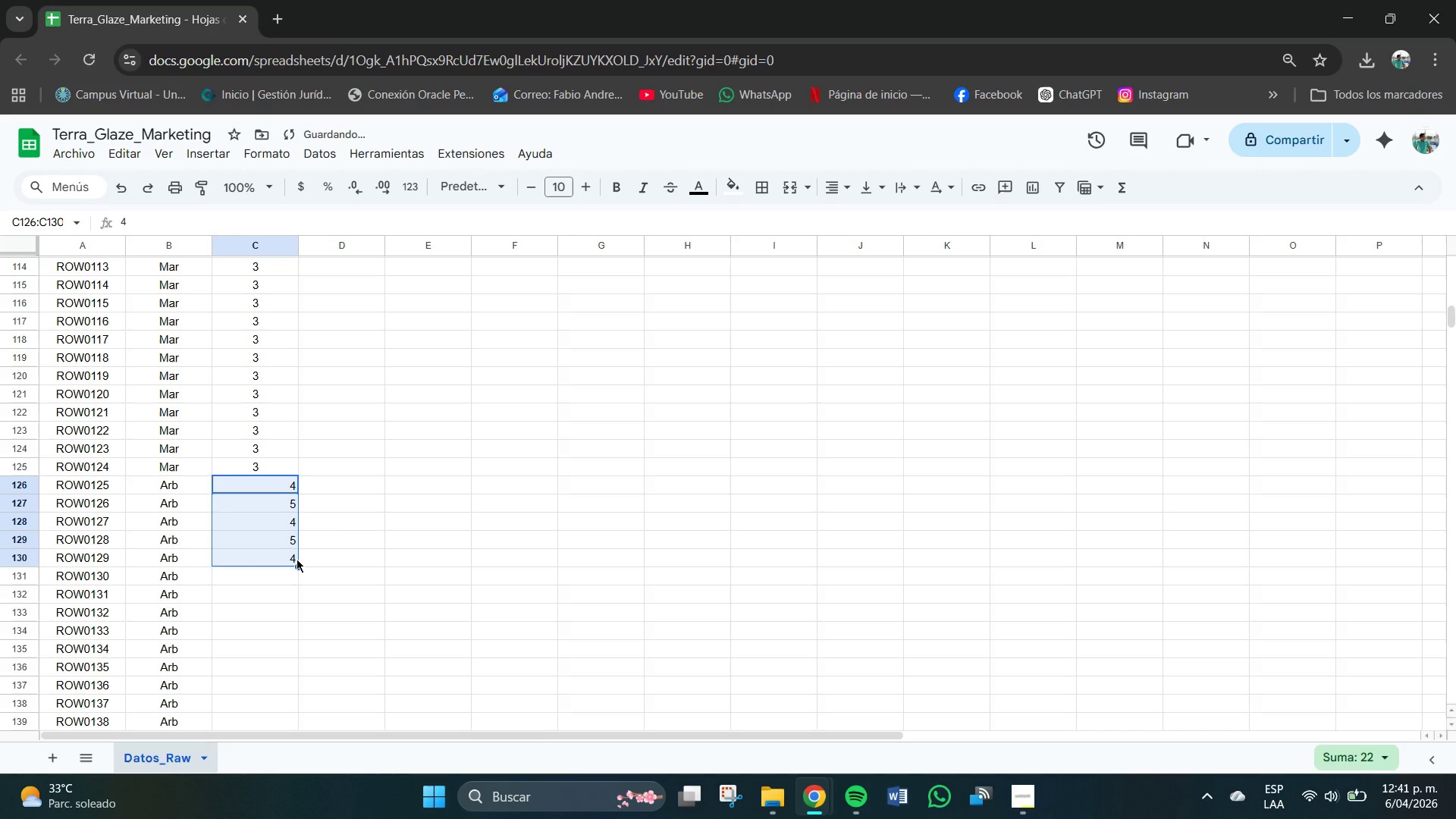 
hold_key(key=ControlLeft, duration=1.22)
left_click_drag(start_coordinate=[297, 559], to_coordinate=[297, 569])
 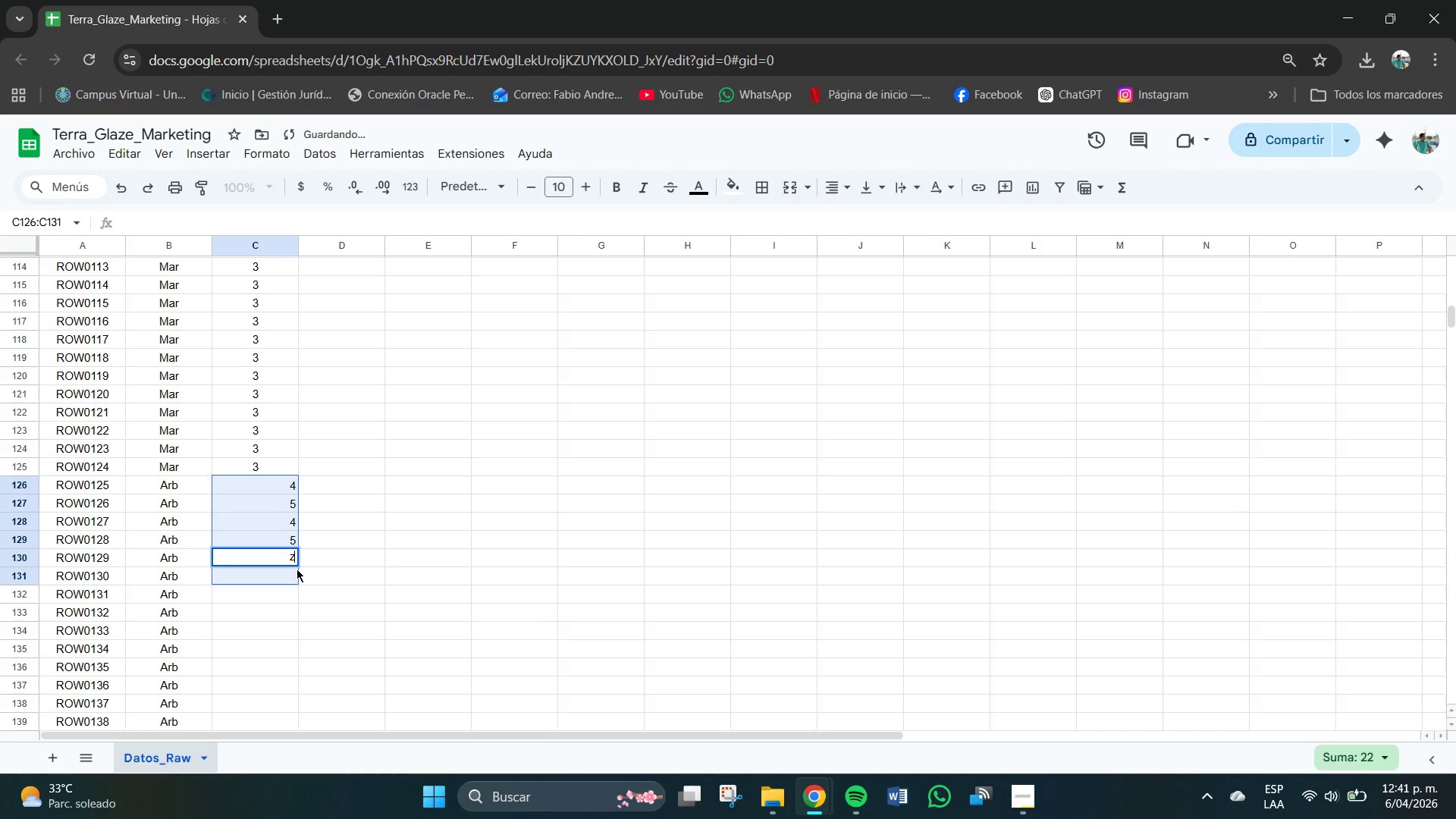 
key(Z)
 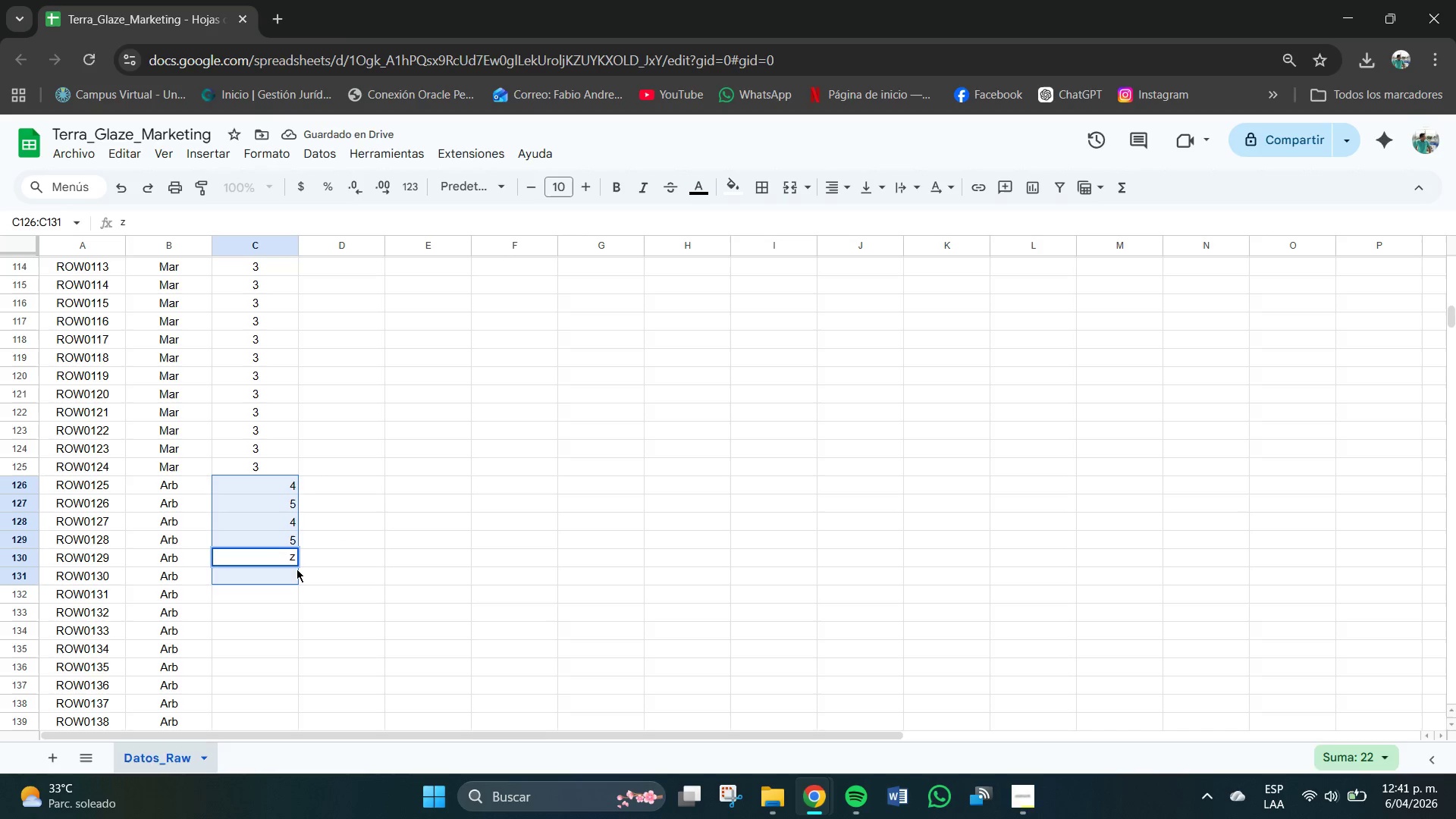 
key(Control+Z)
 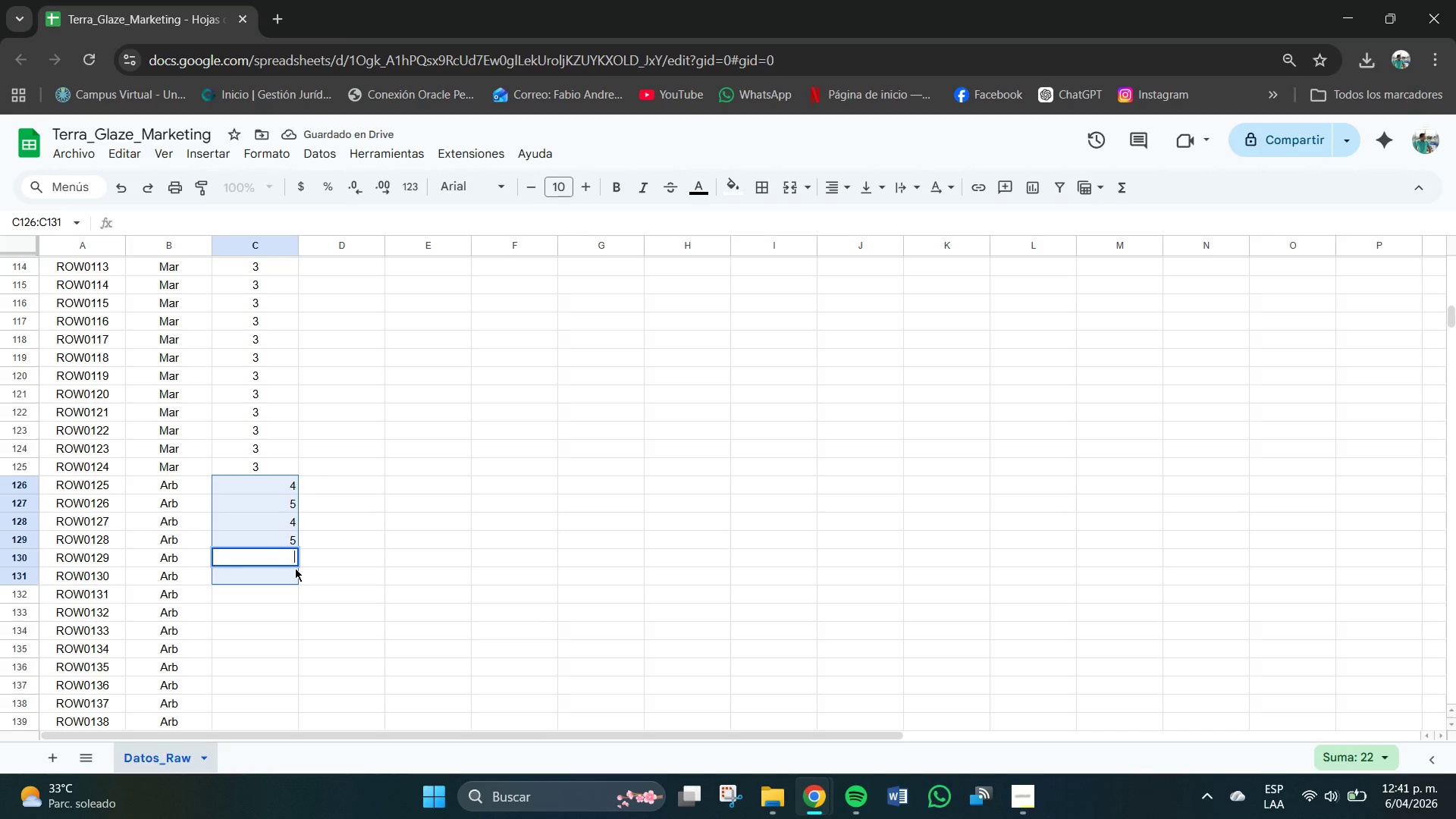 
key(Control+Z)
 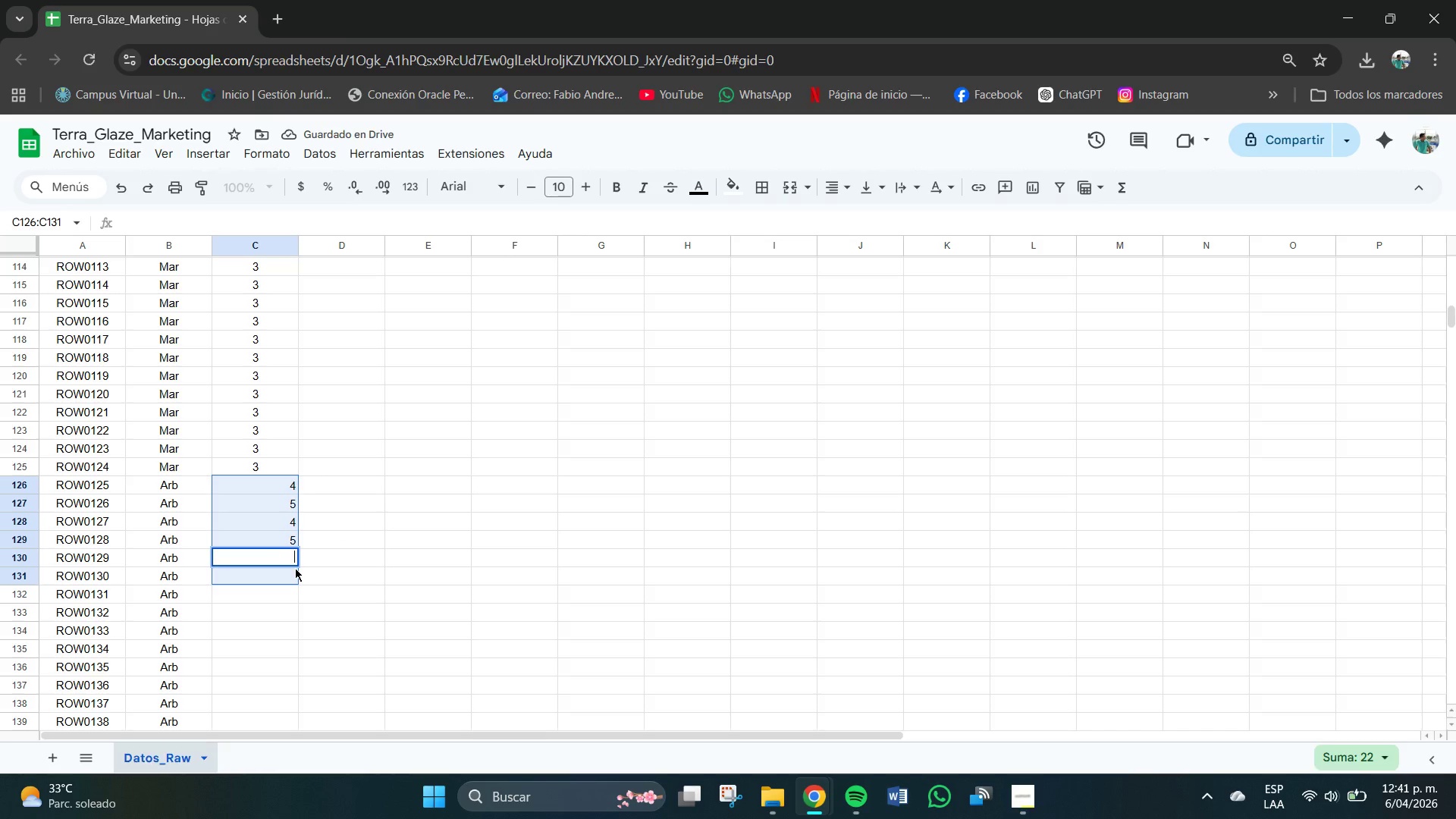 
key(Control+Z)
 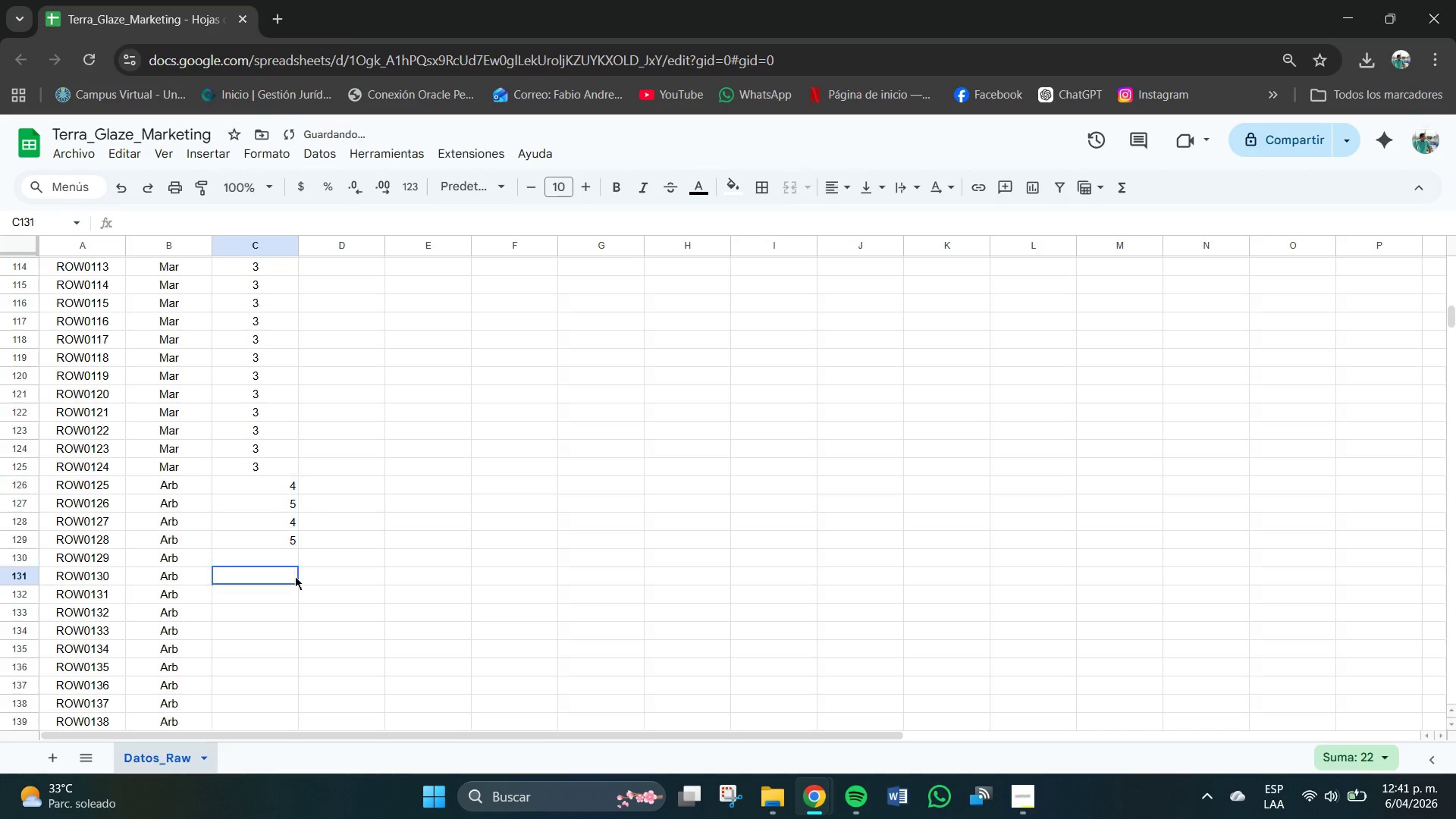 
left_click([295, 576])
 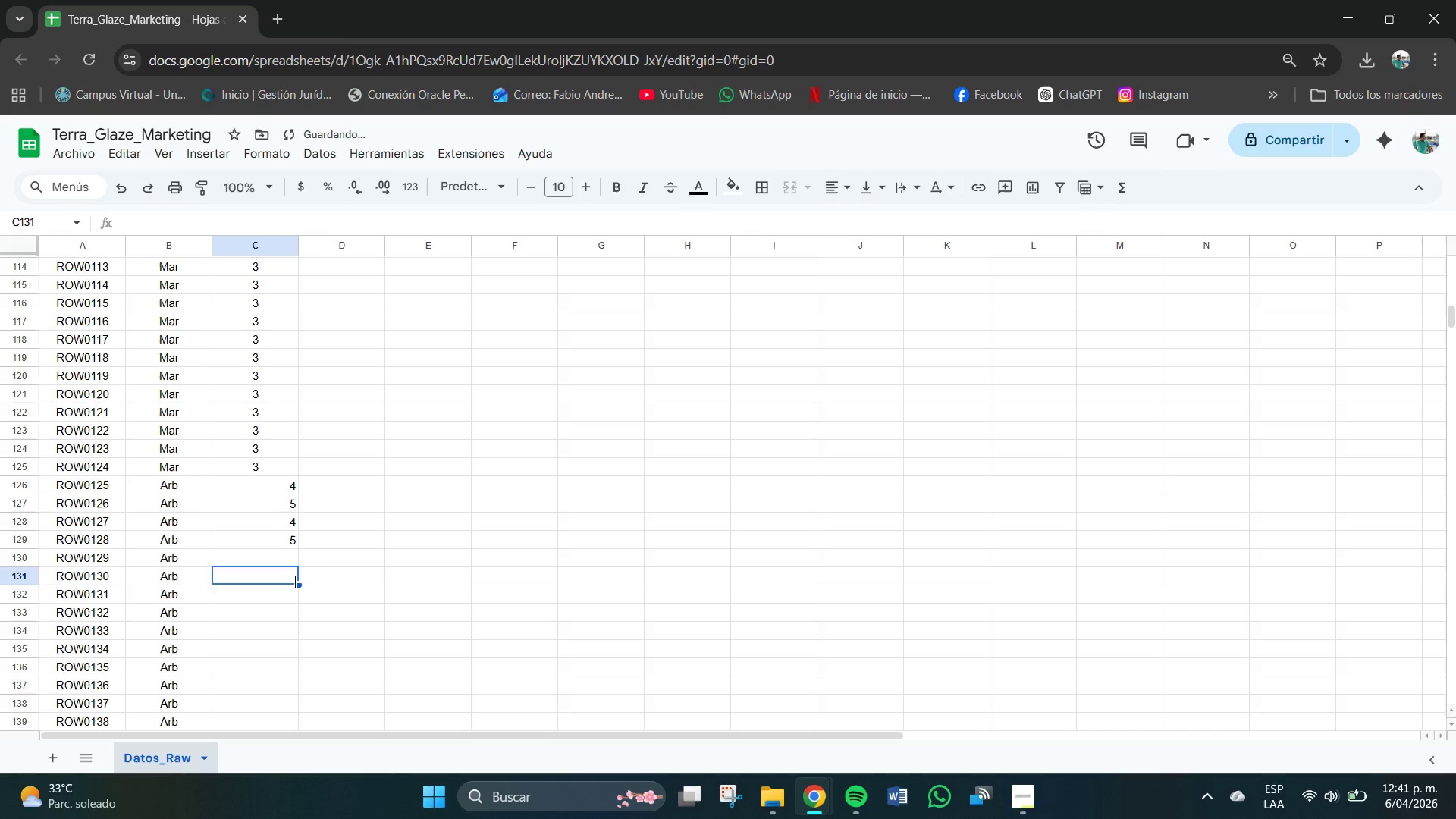 
key(Control+Z)
 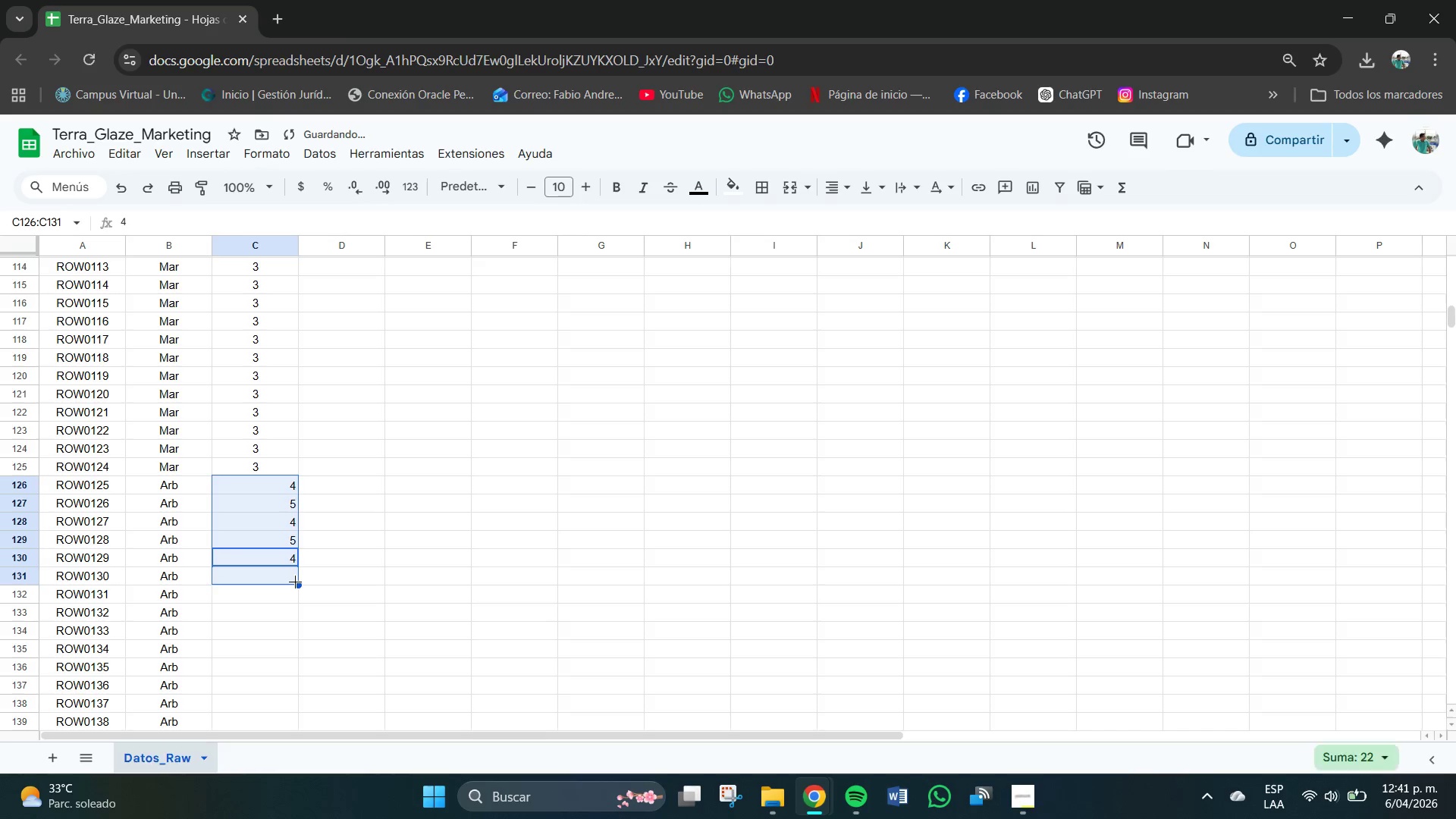 
key(Control+Z)
 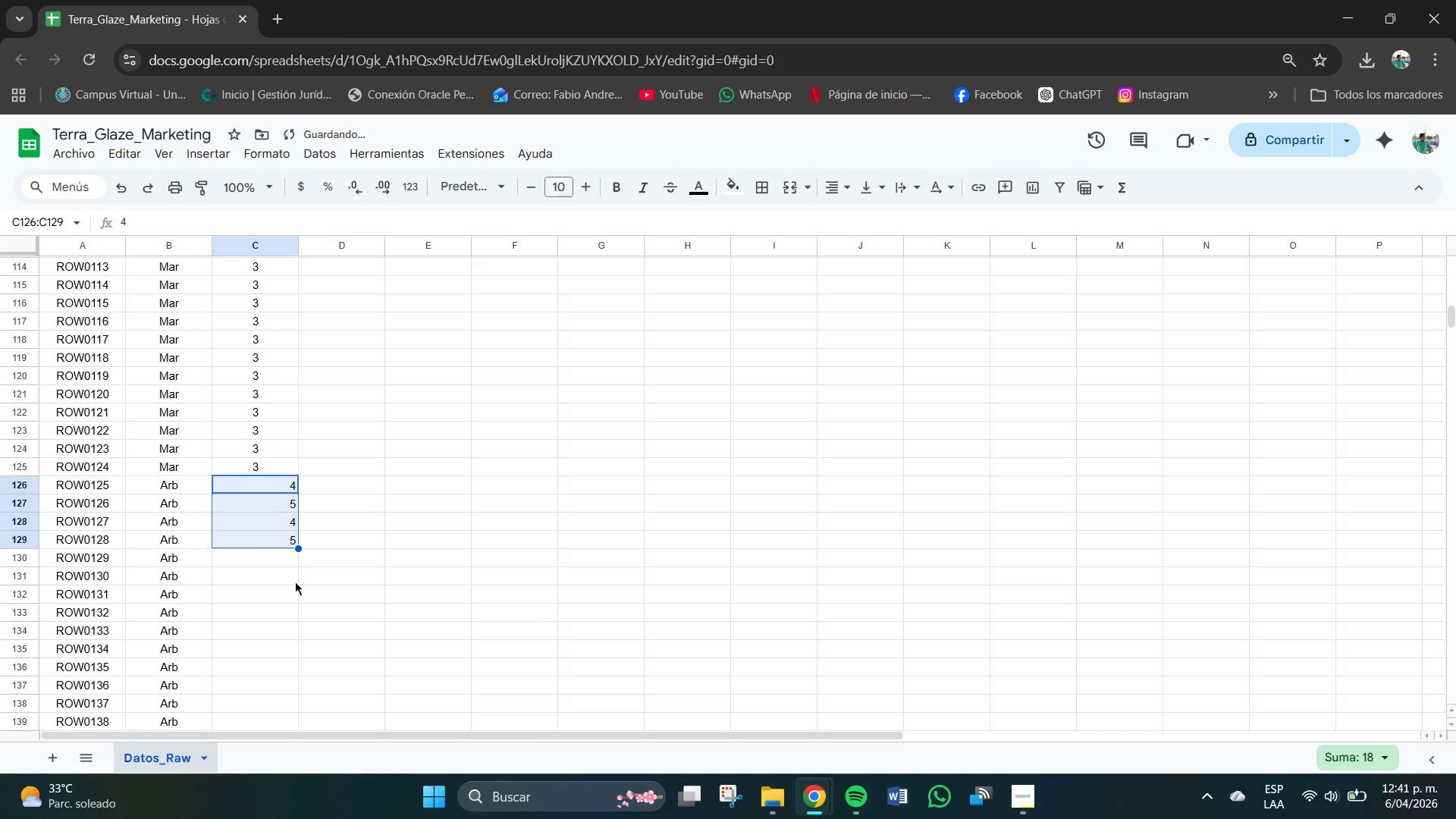 
key(Control+Z)
 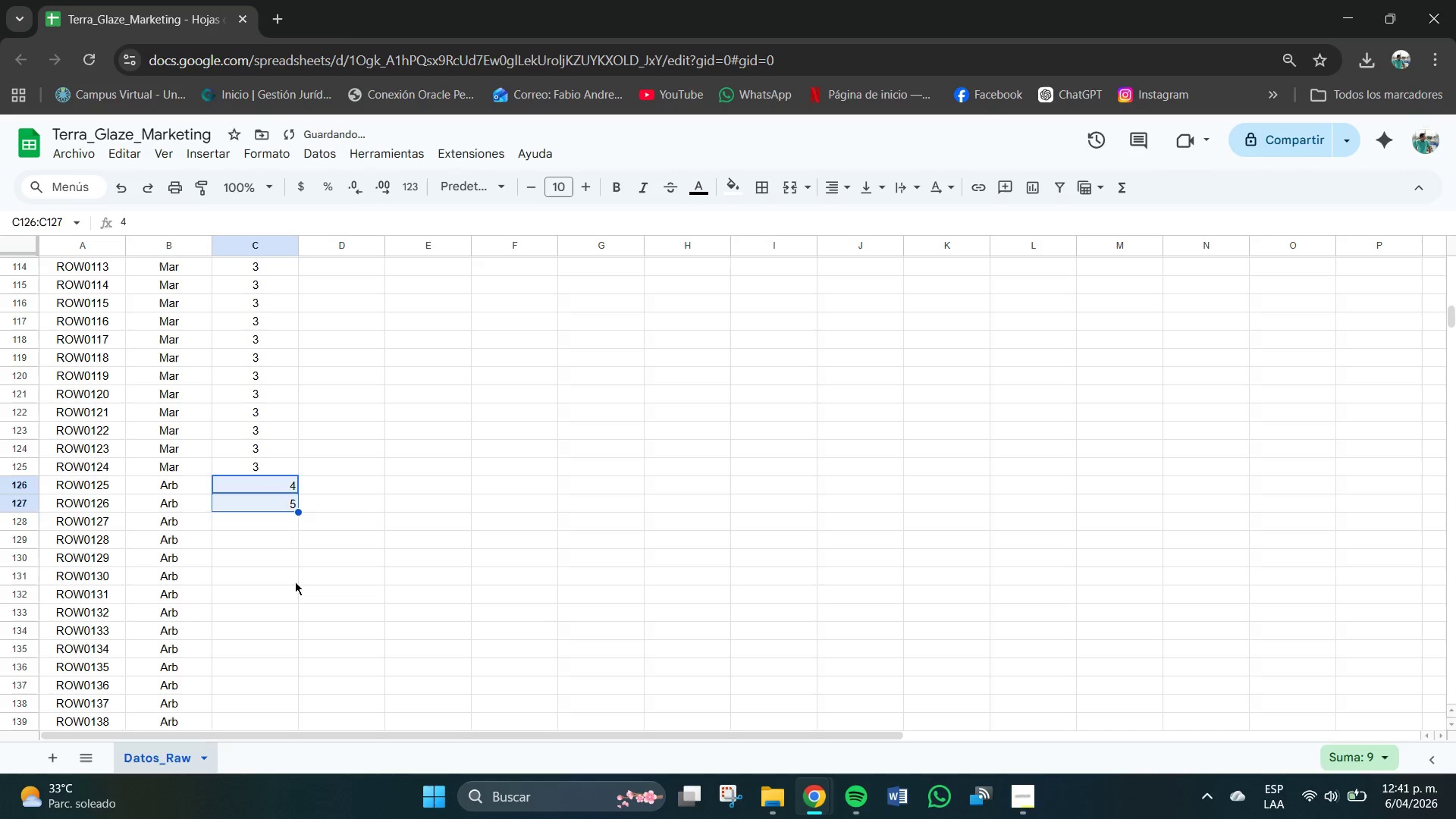 
key(Control+Z)
 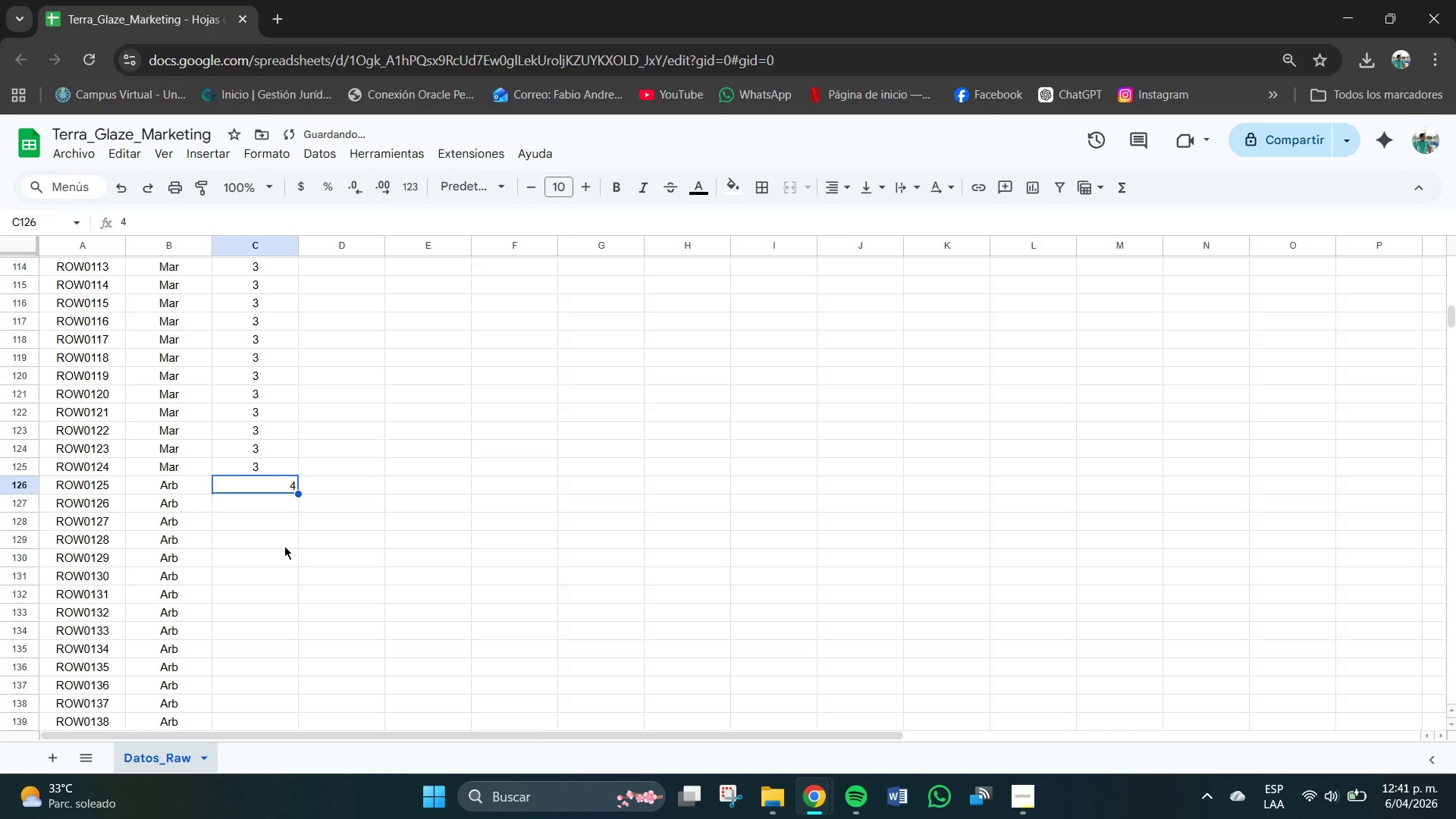 
left_click([284, 546])
 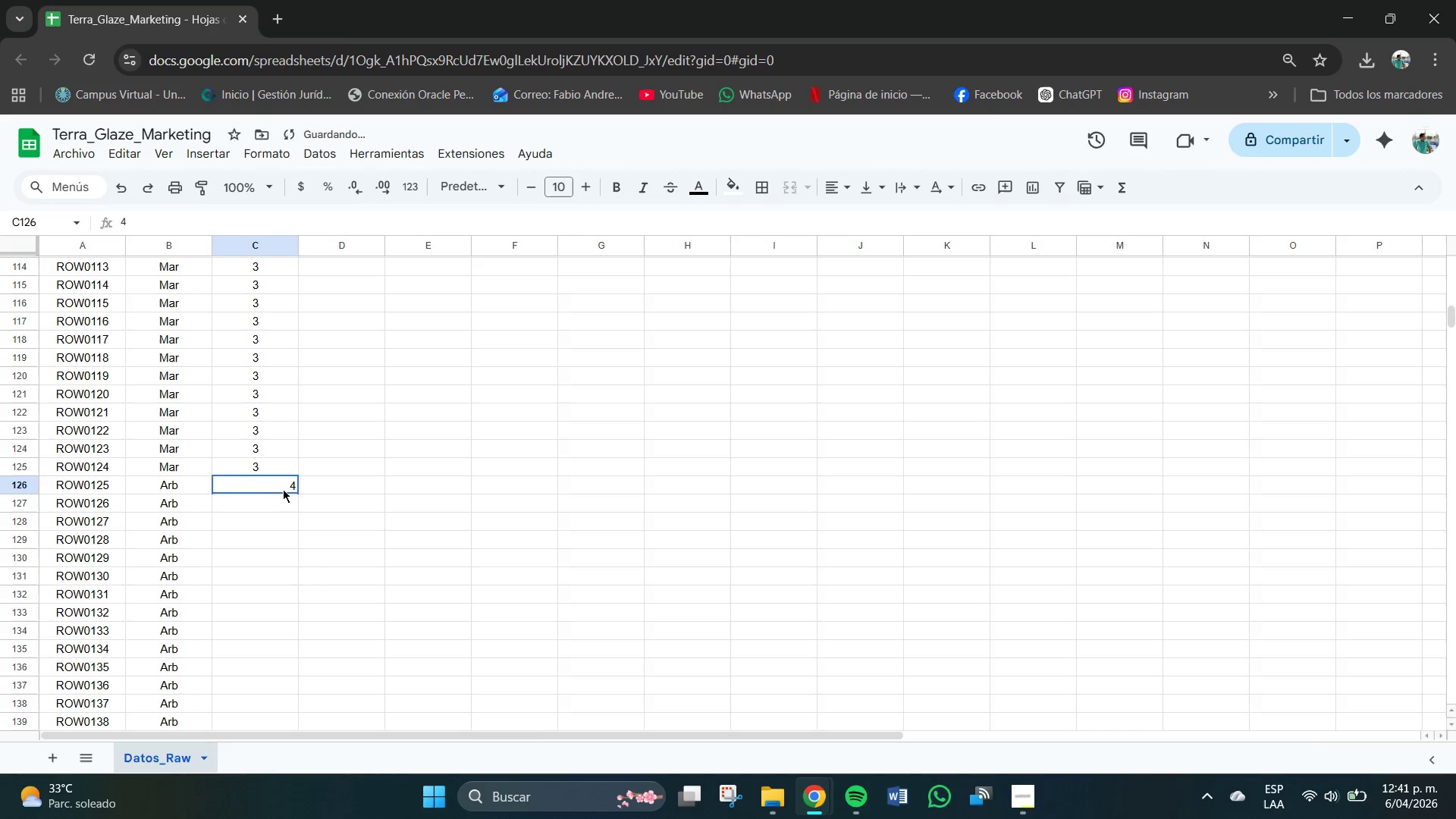 
left_click([283, 489])
 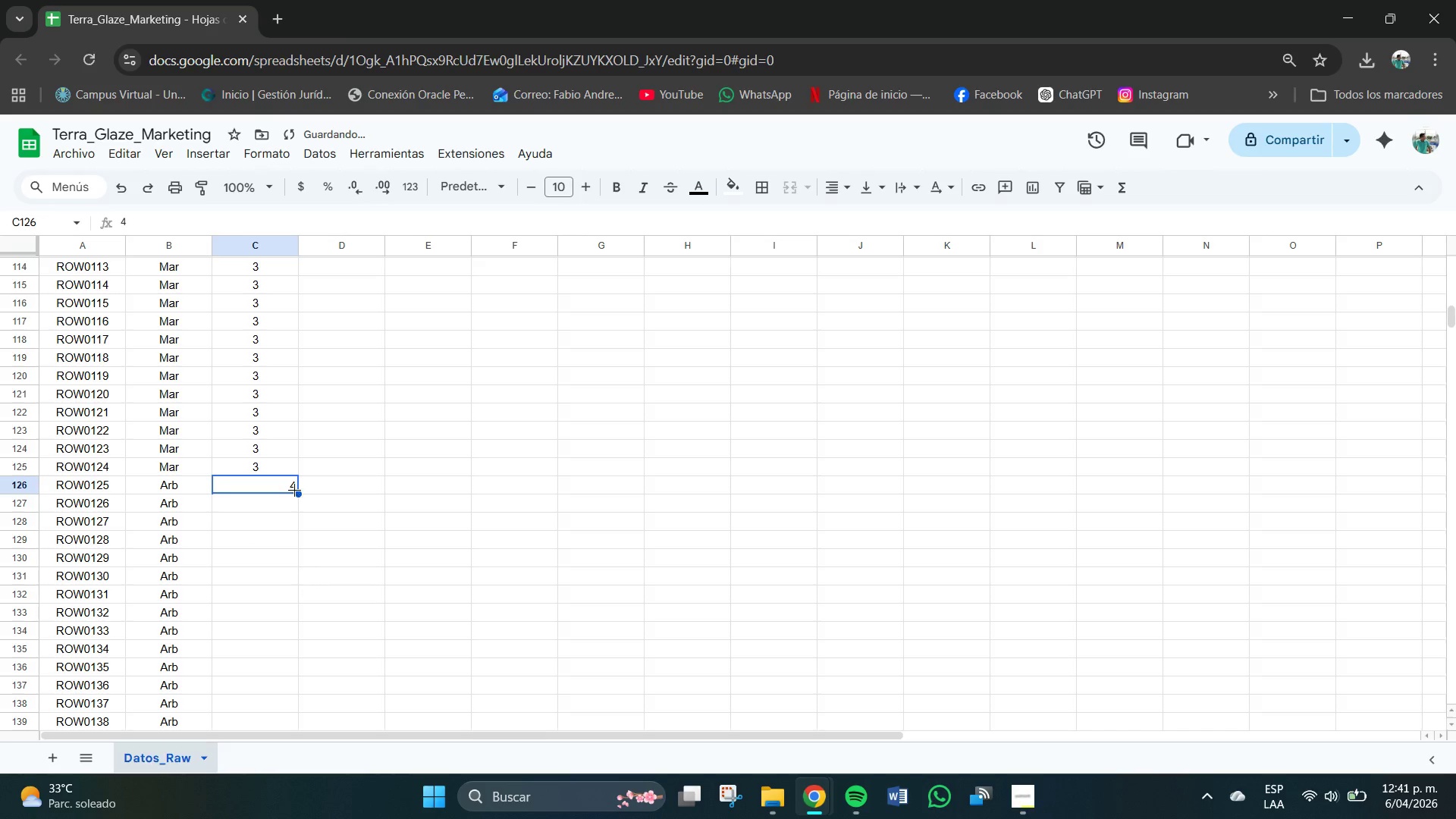 
hold_key(key=ControlLeft, duration=1.33)
left_click_drag(start_coordinate=[299, 494], to_coordinate=[299, 527])
 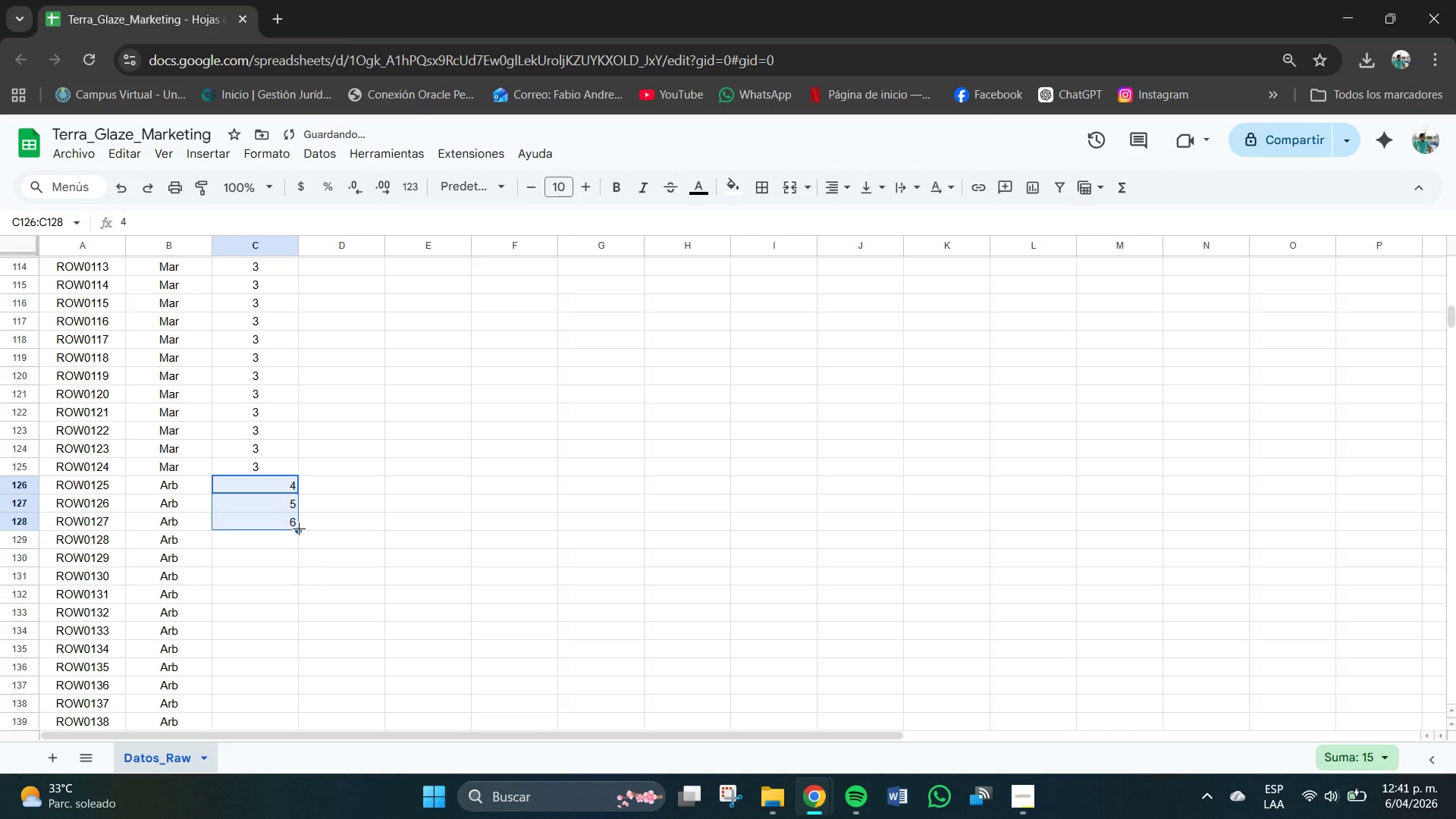 
key(Control+Z)
 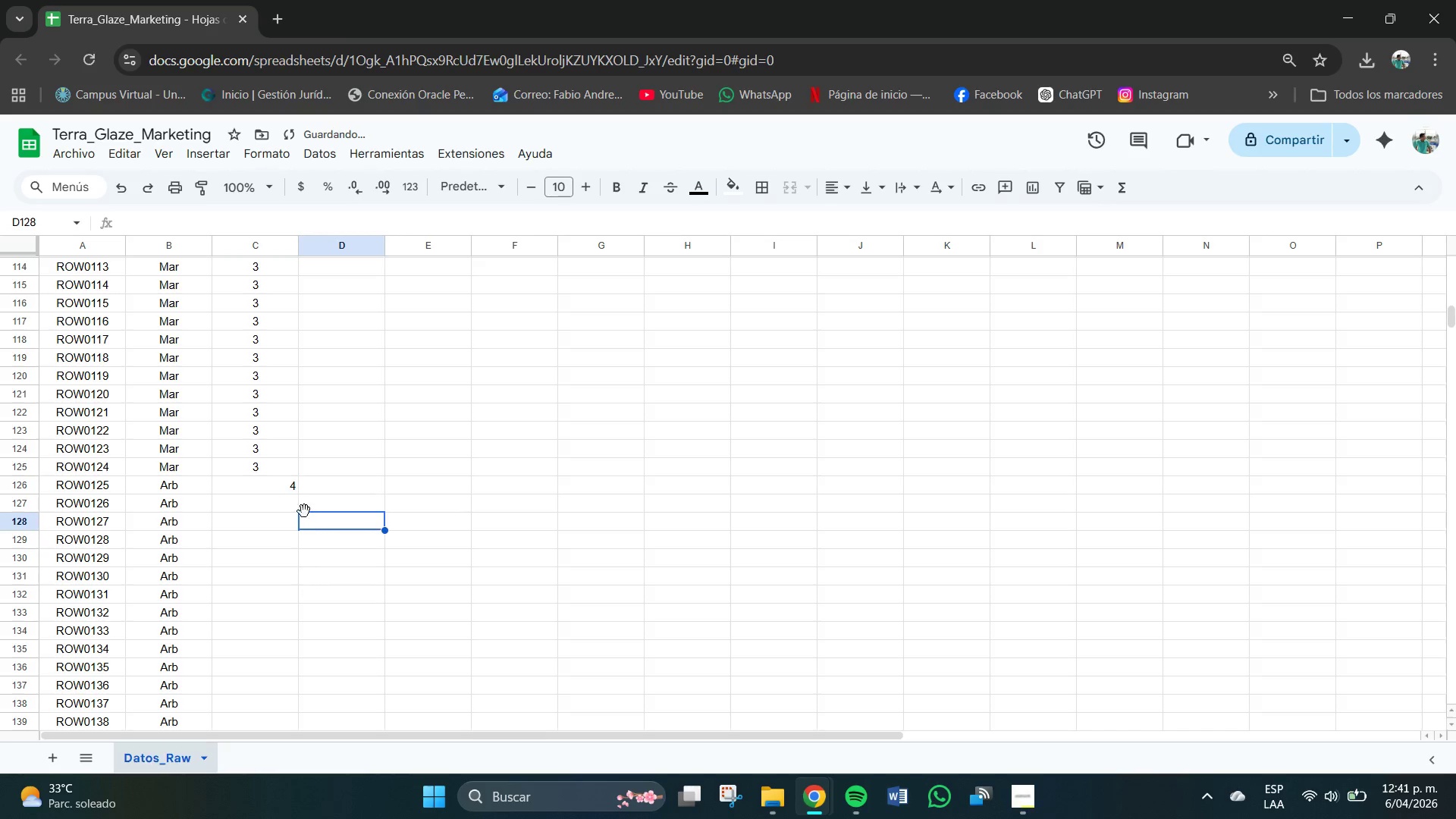 
double_click([288, 494])
 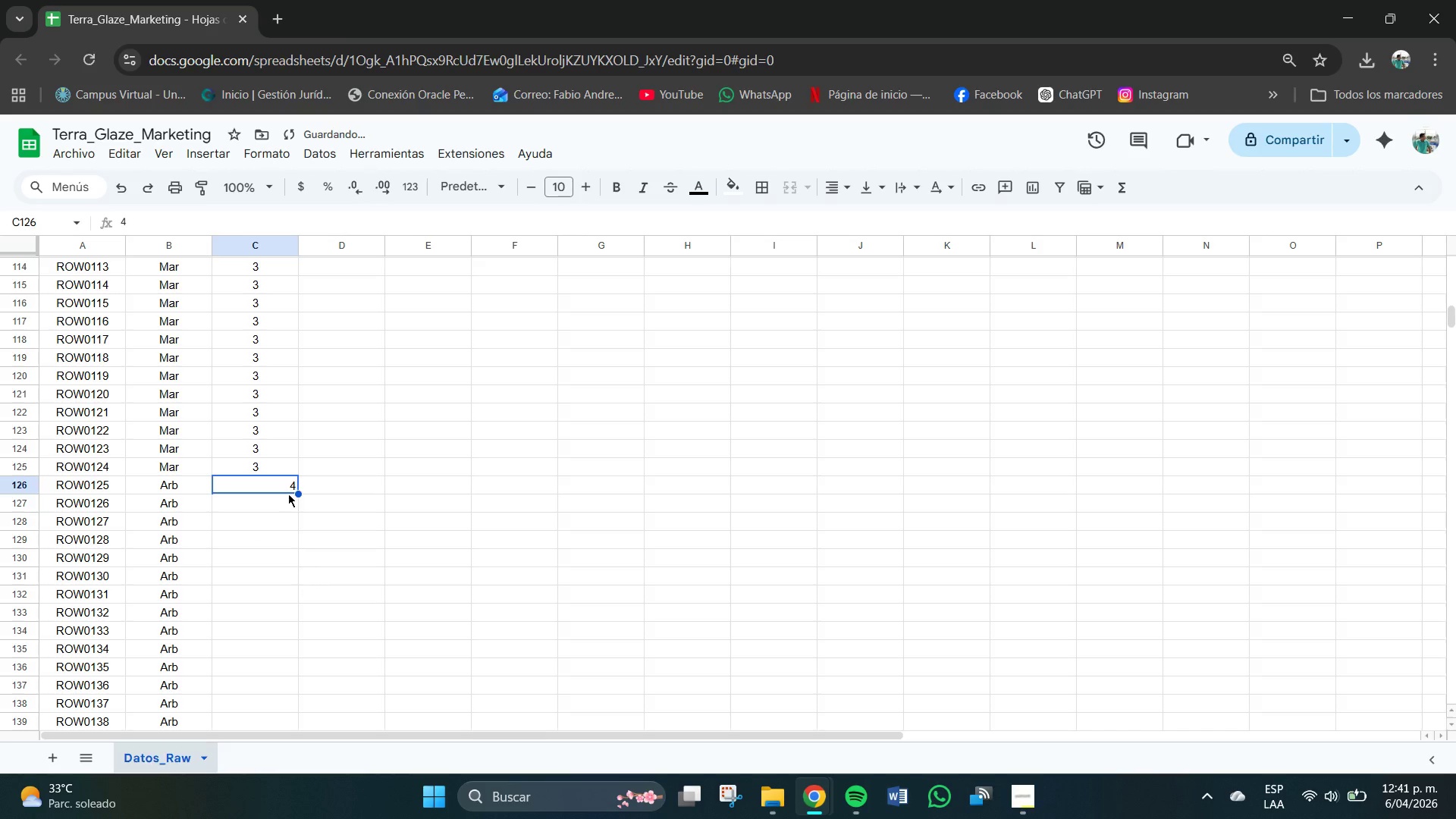 
hold_key(key=ControlLeft, duration=1.19)
left_click_drag(start_coordinate=[300, 491], to_coordinate=[300, 537])
 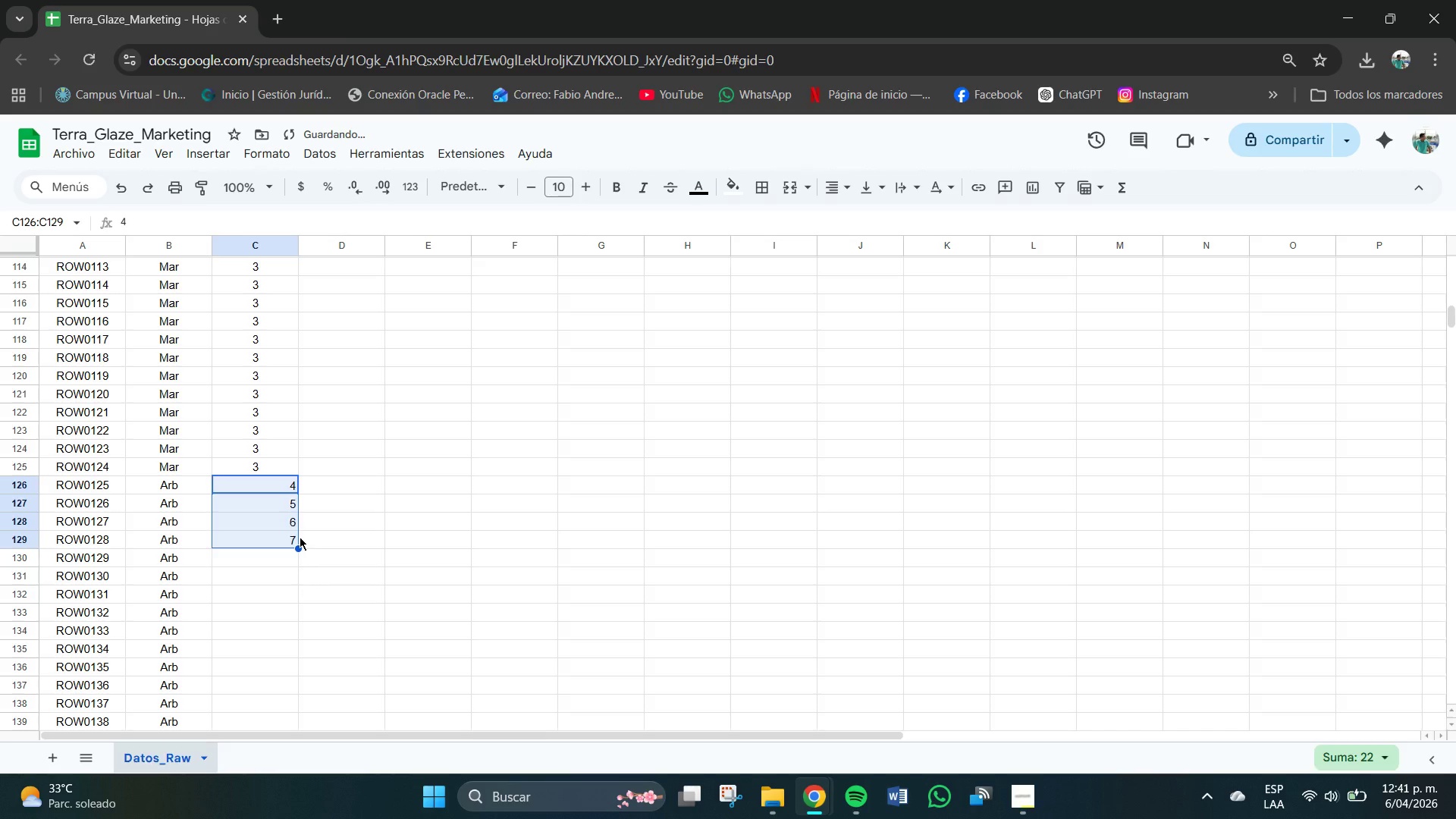 
key(Control+Z)
 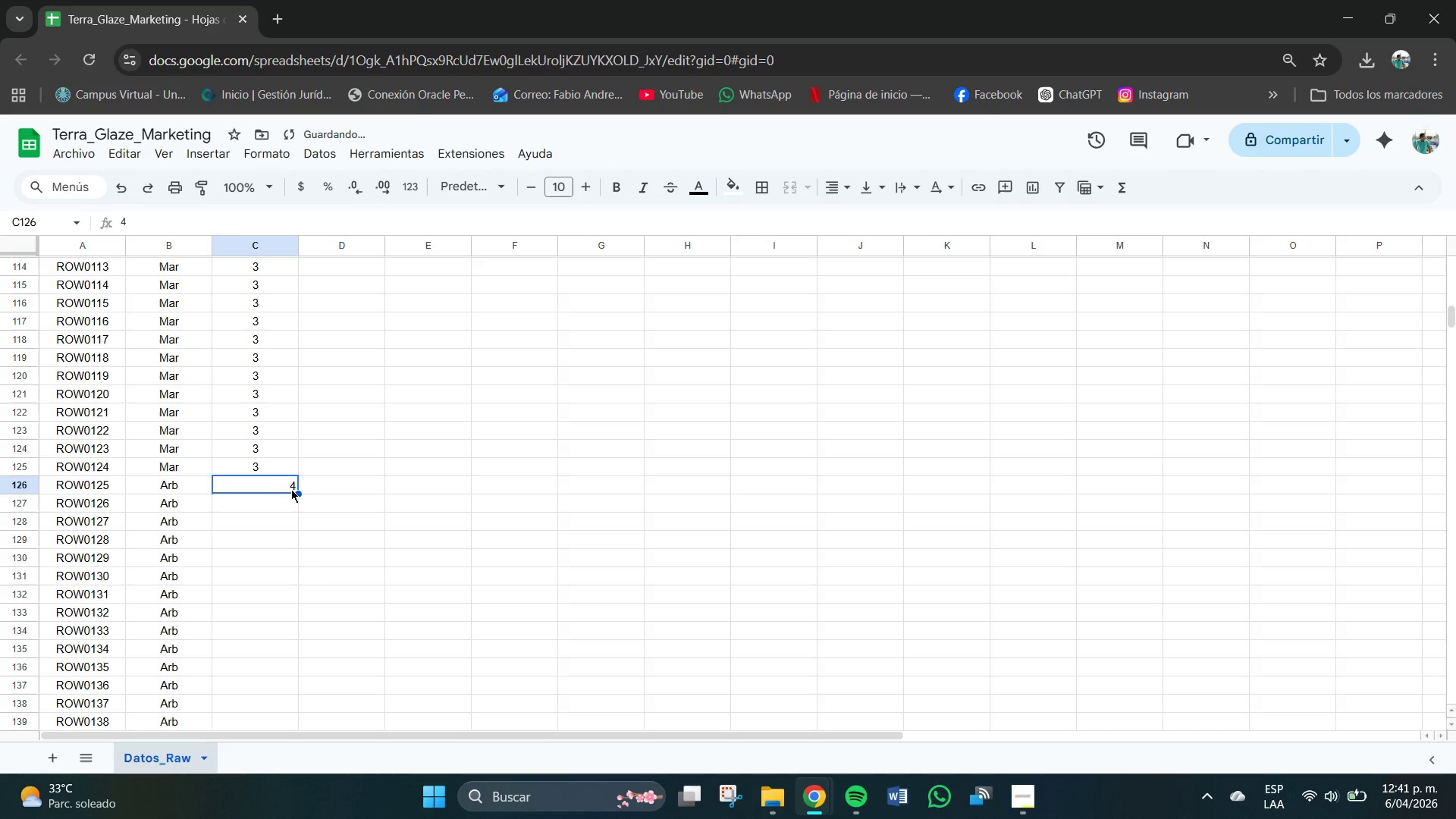 
double_click([291, 489])
 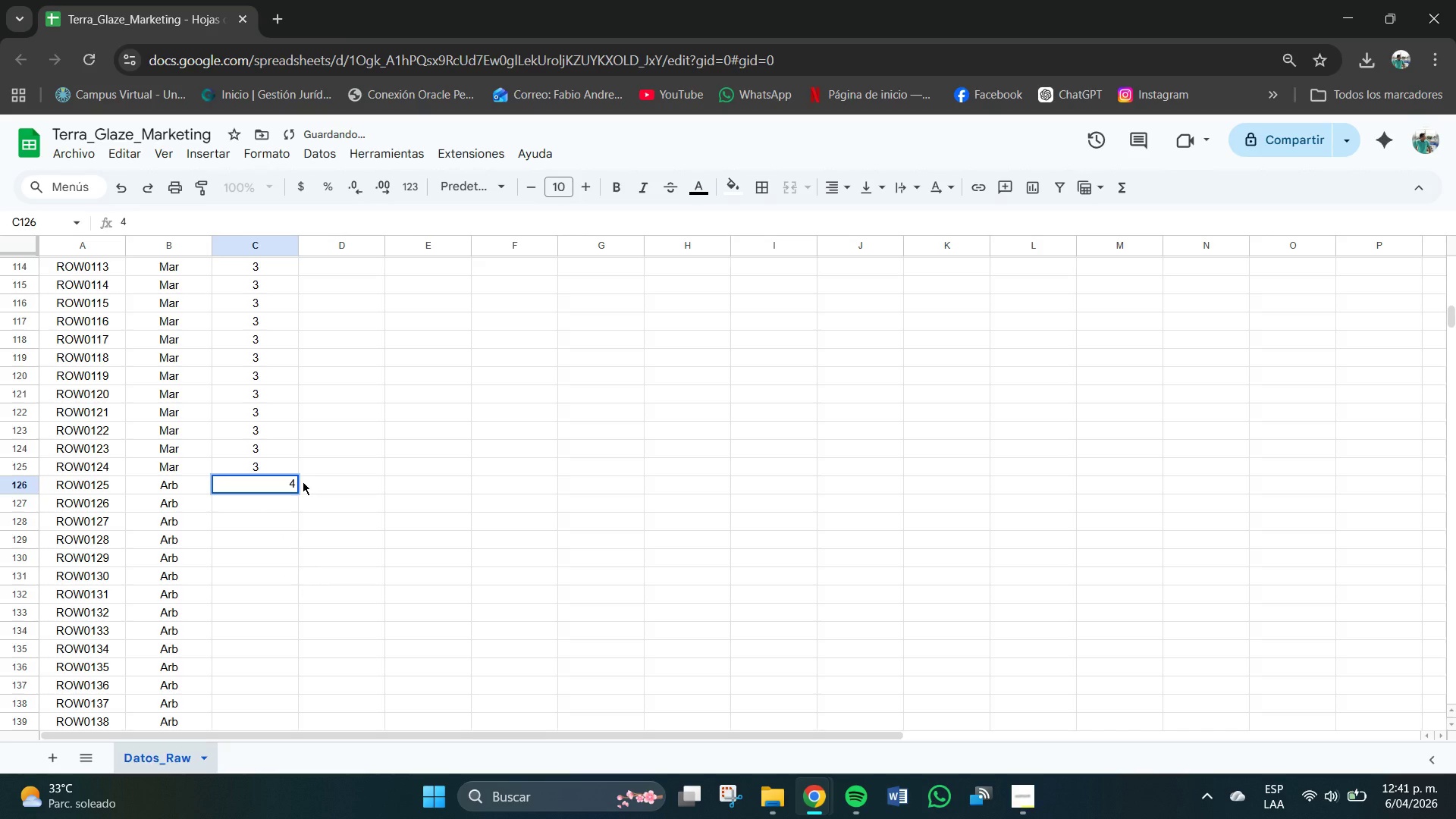 
key(Backspace)
 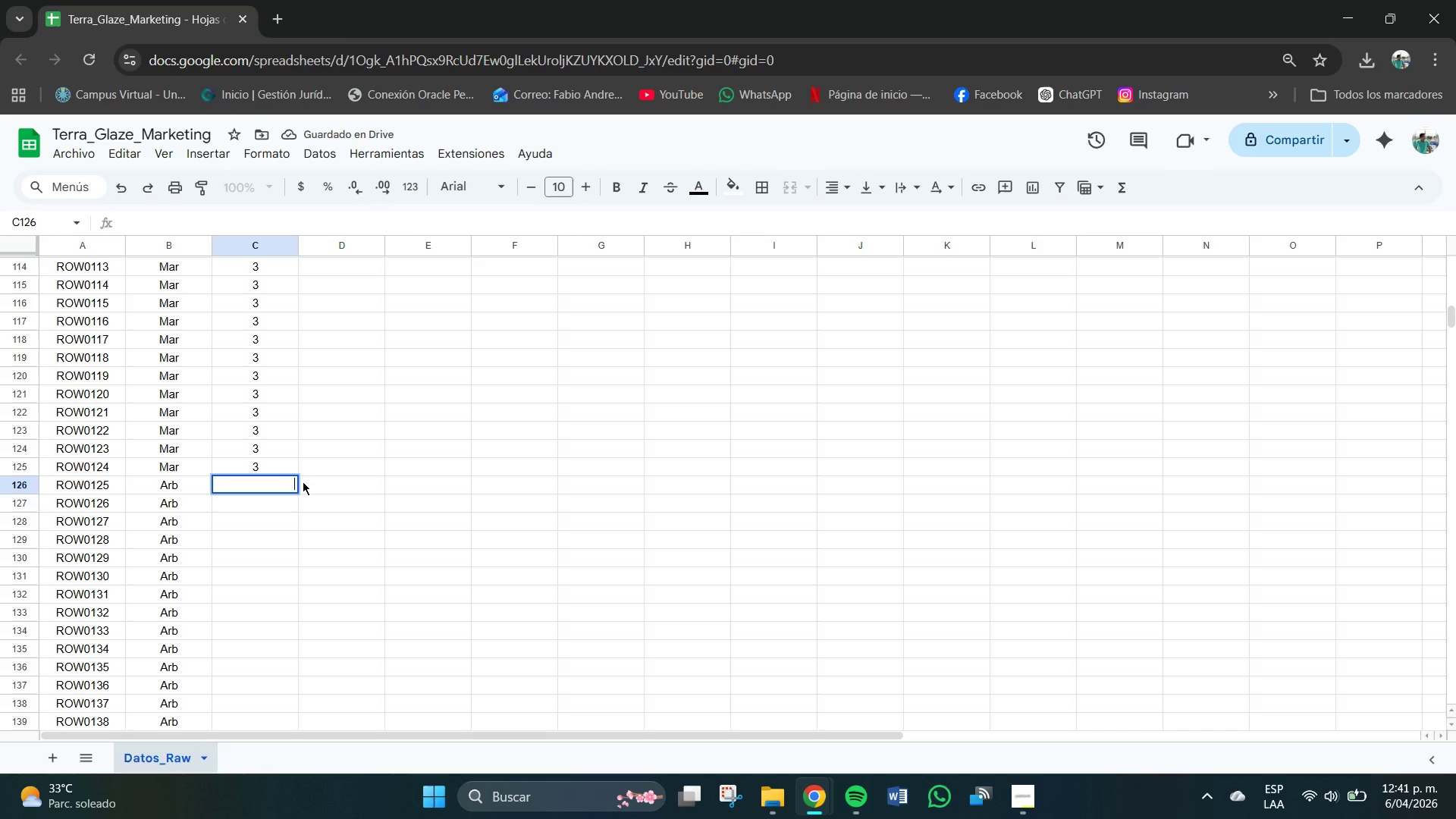 
key(4)
 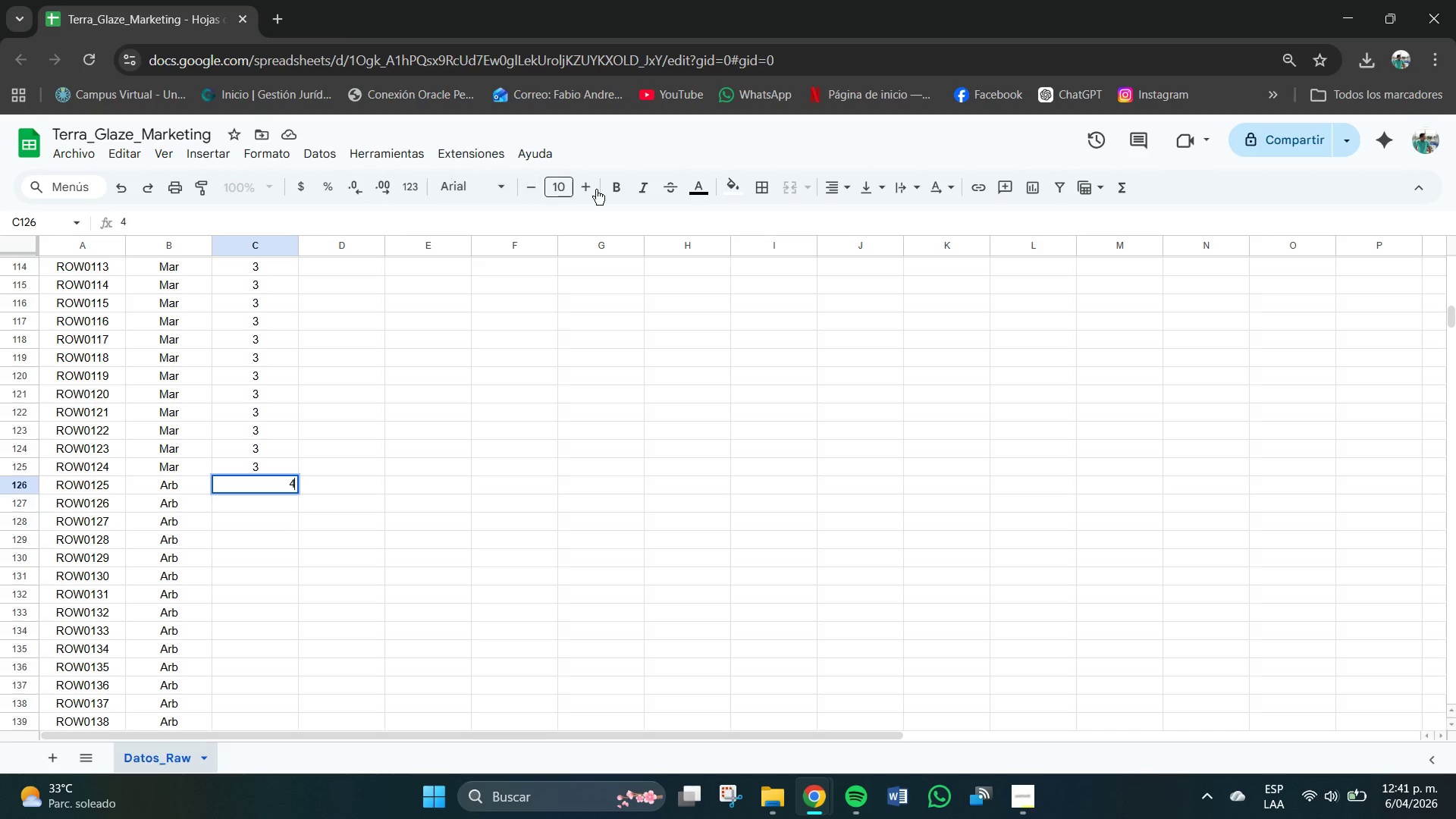 
wait(5.58)
 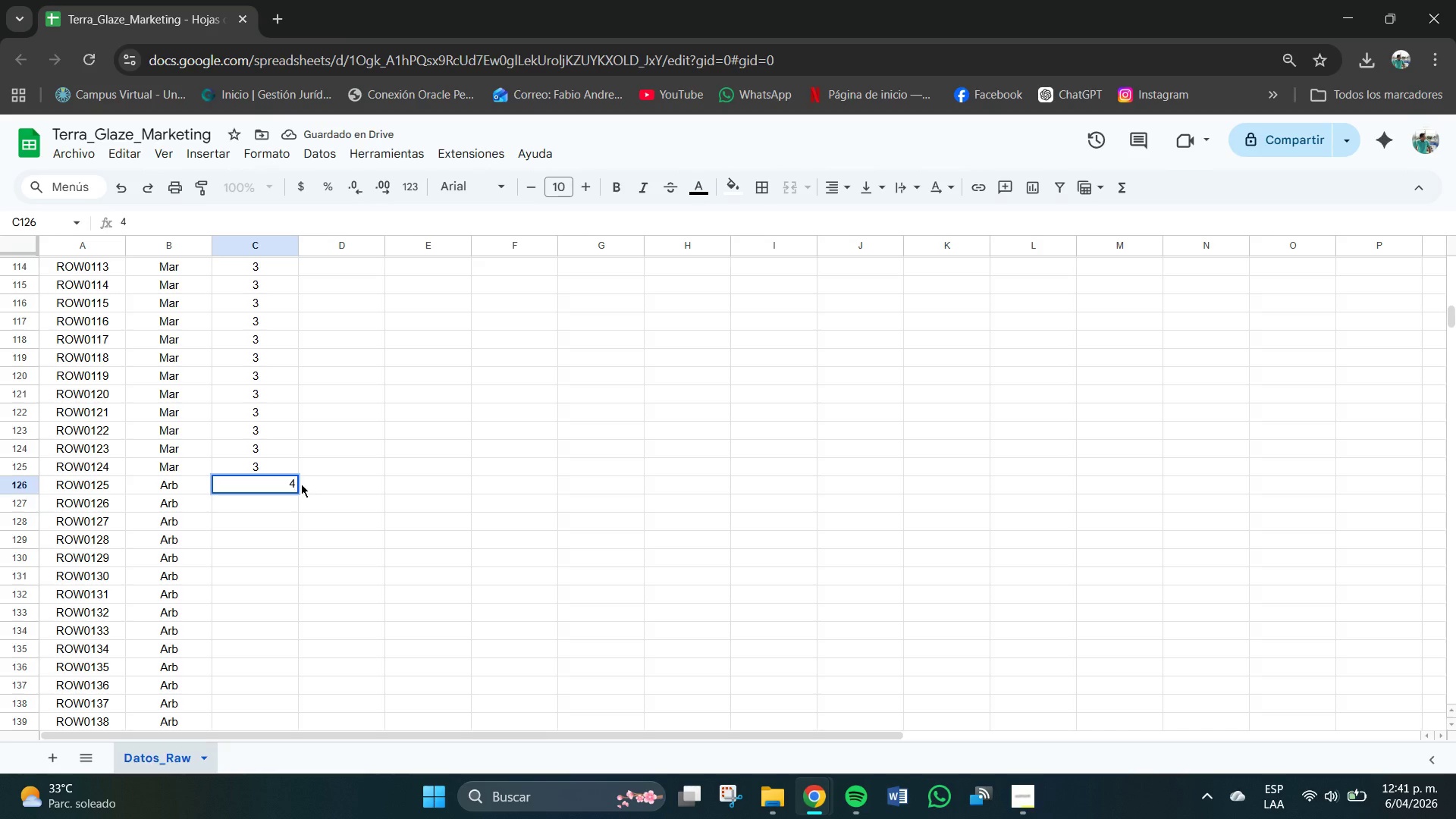 
double_click([865, 218])
 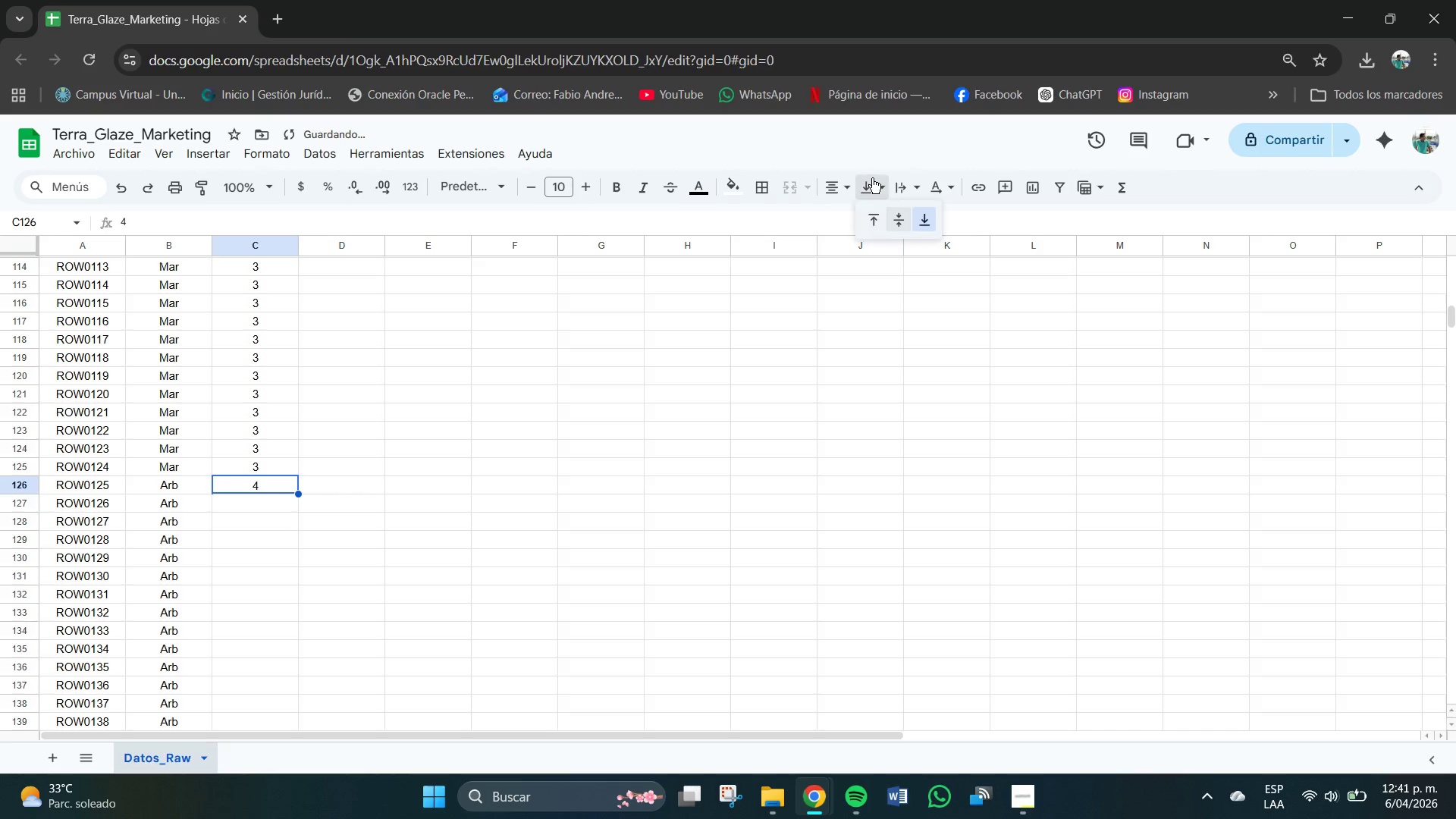 
left_click([872, 178])
 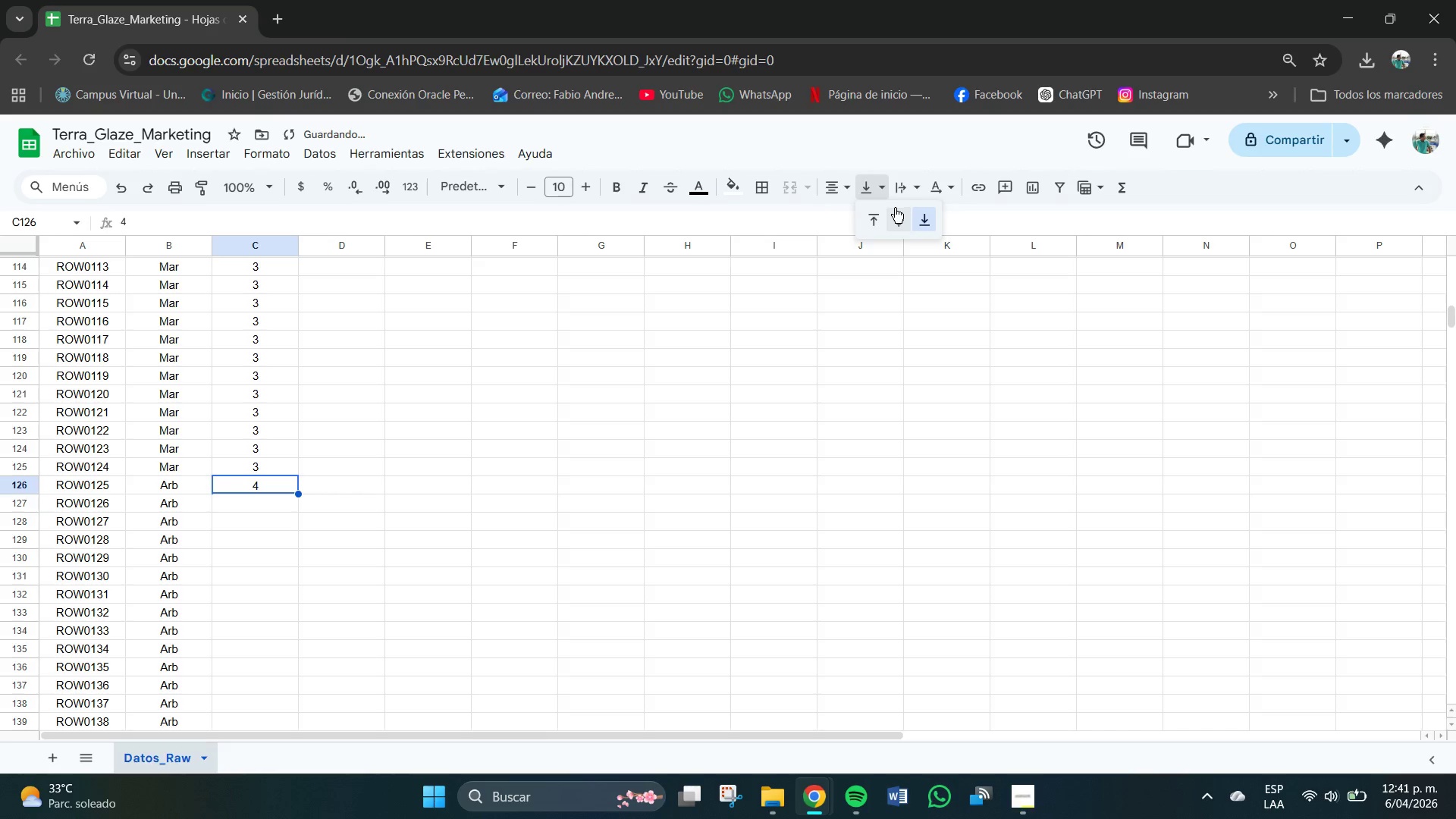 
left_click([895, 210])
 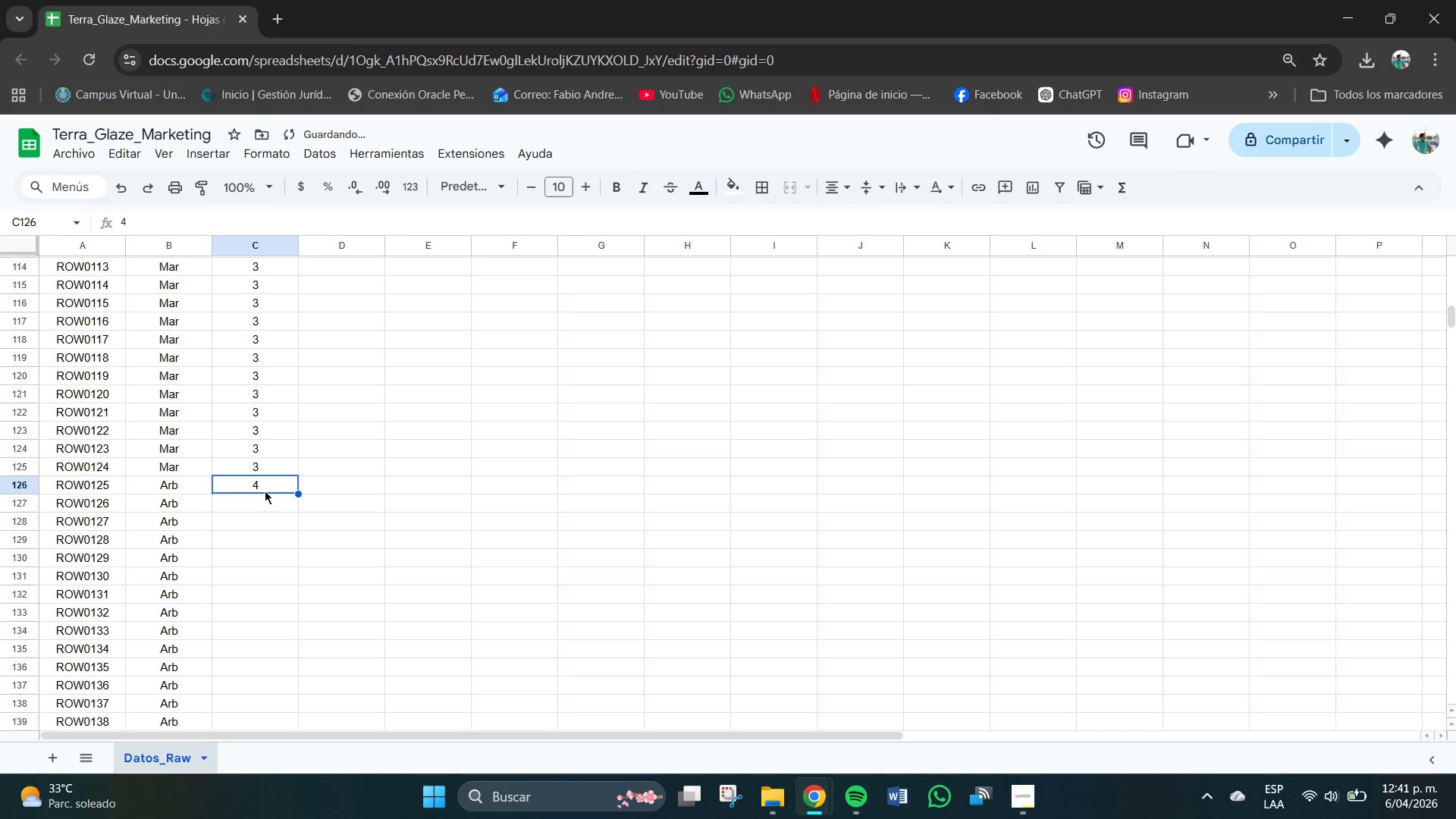 
hold_key(key=ControlLeft, duration=1.81)
left_click_drag(start_coordinate=[297, 494], to_coordinate=[298, 520])
 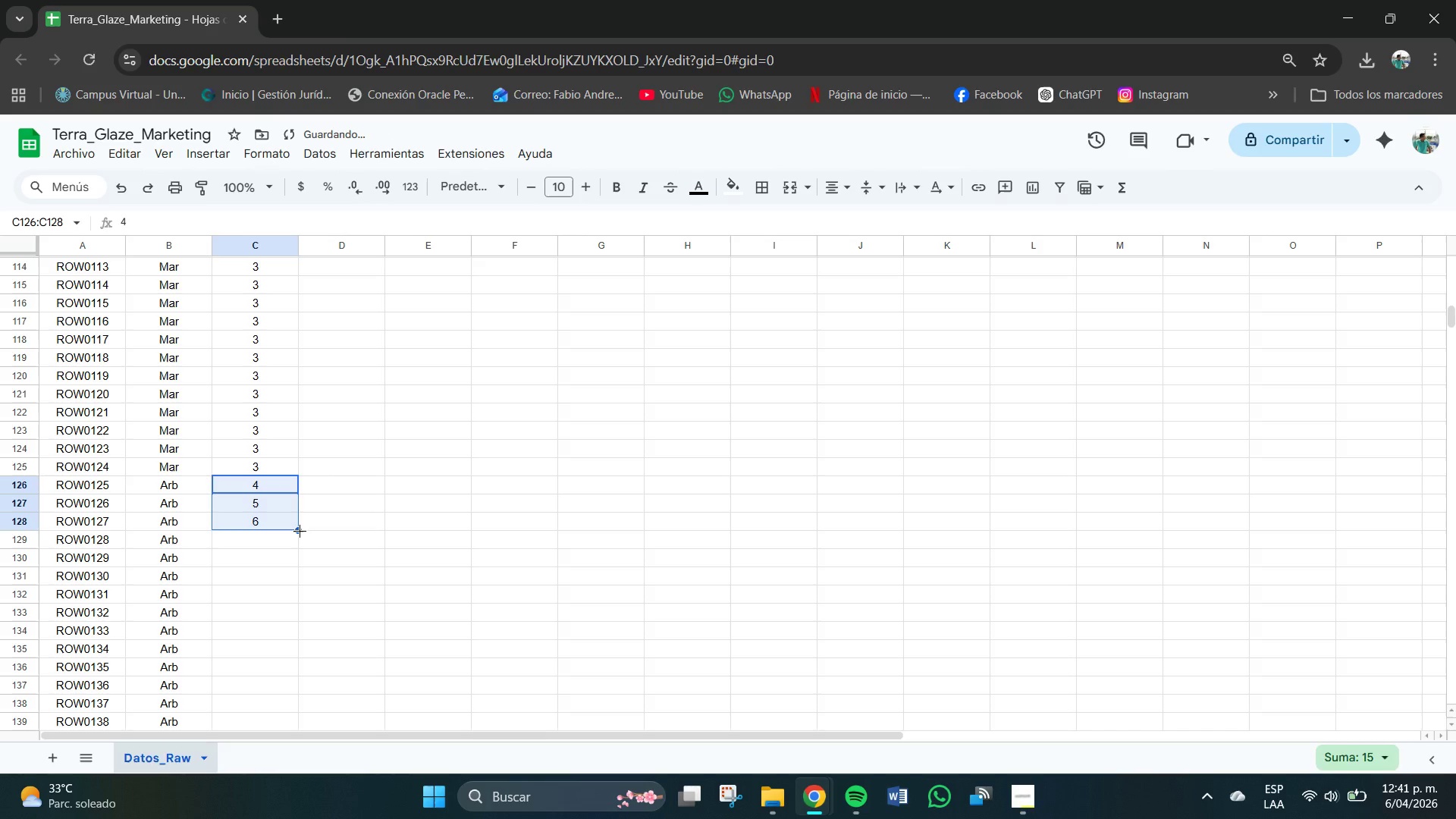 
key(Control+Z)
 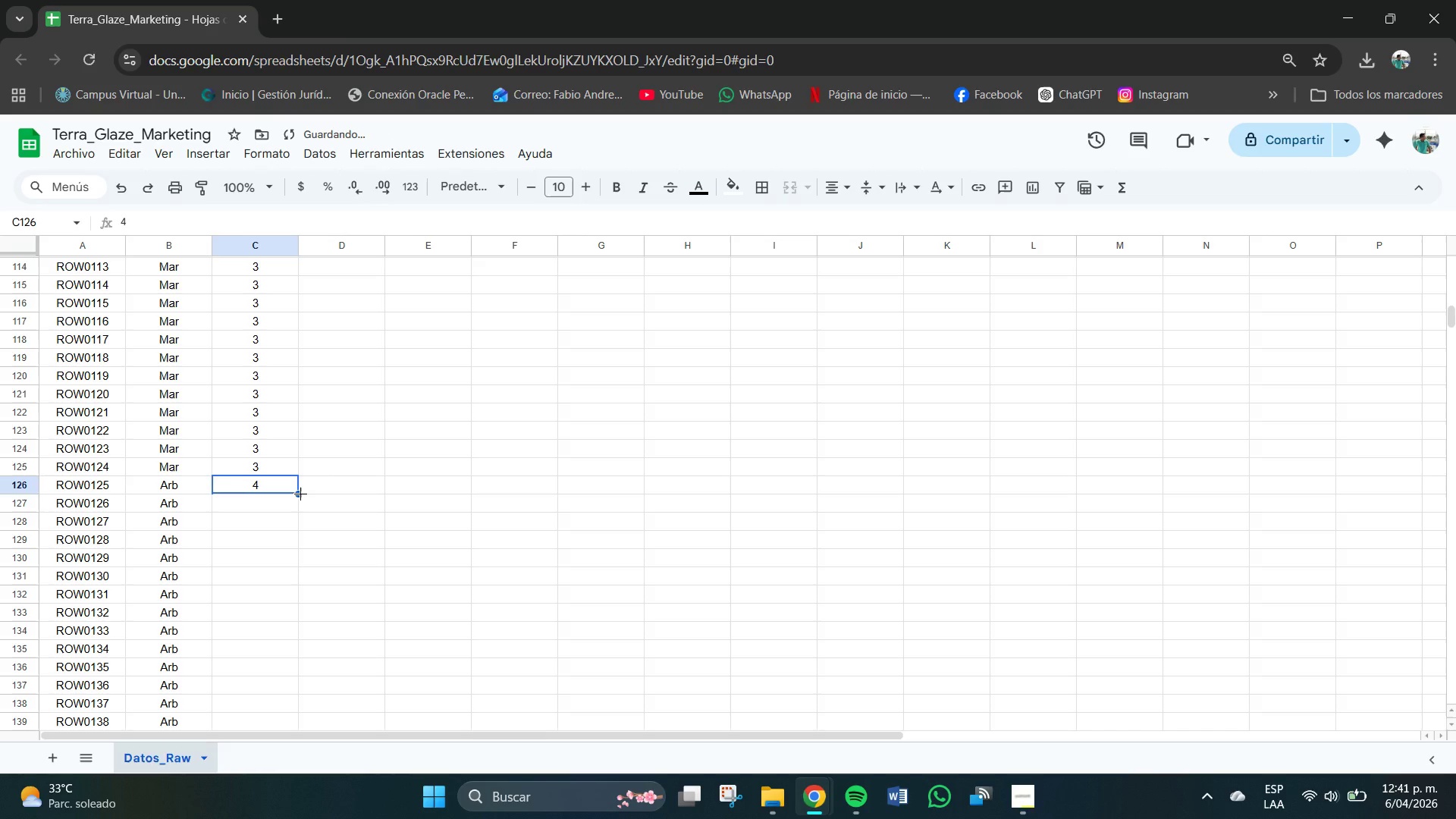 
hold_key(key=ControlLeft, duration=1.11)
left_click_drag(start_coordinate=[300, 494], to_coordinate=[293, 521])
 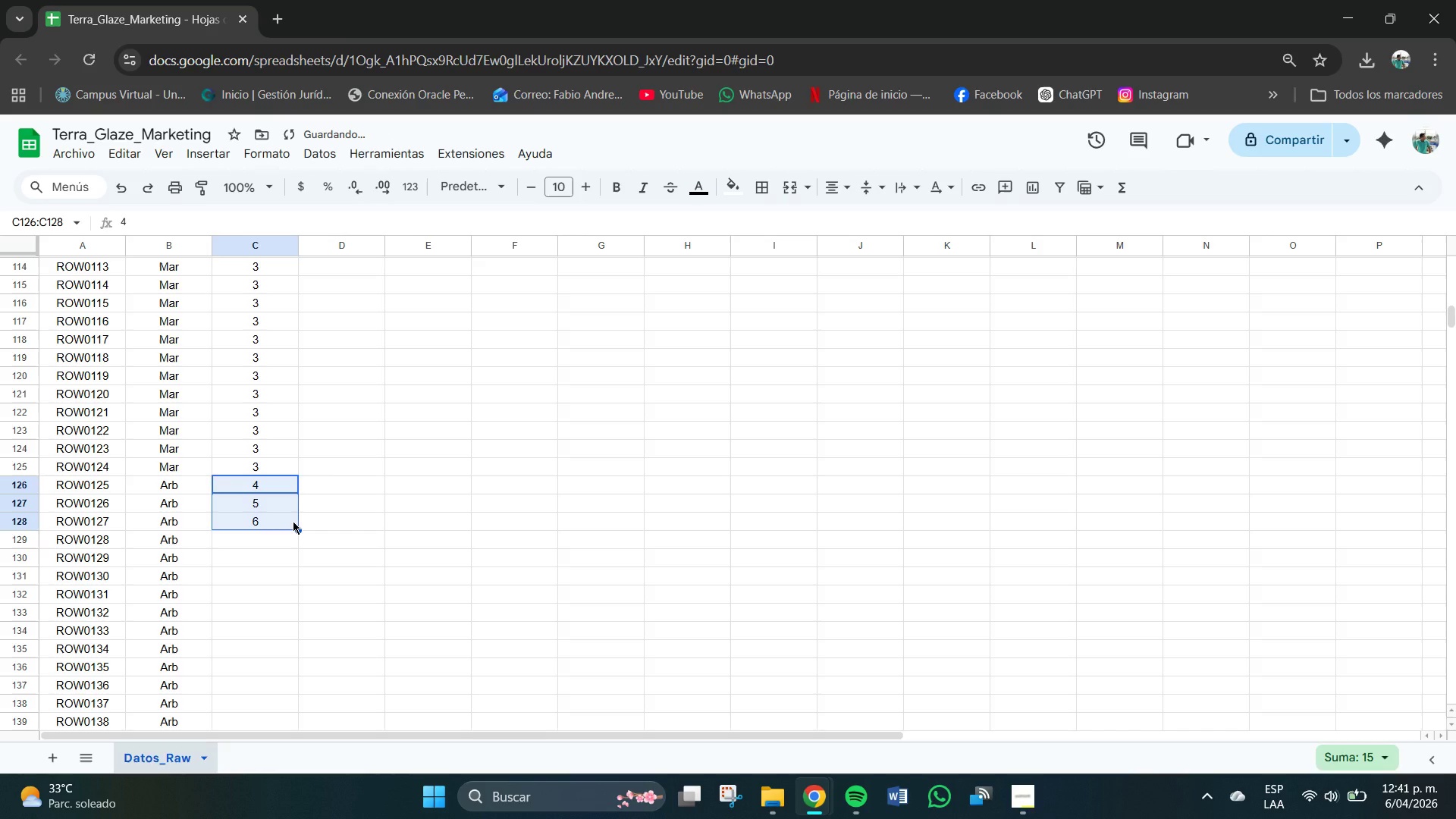 
key(Control+Z)
 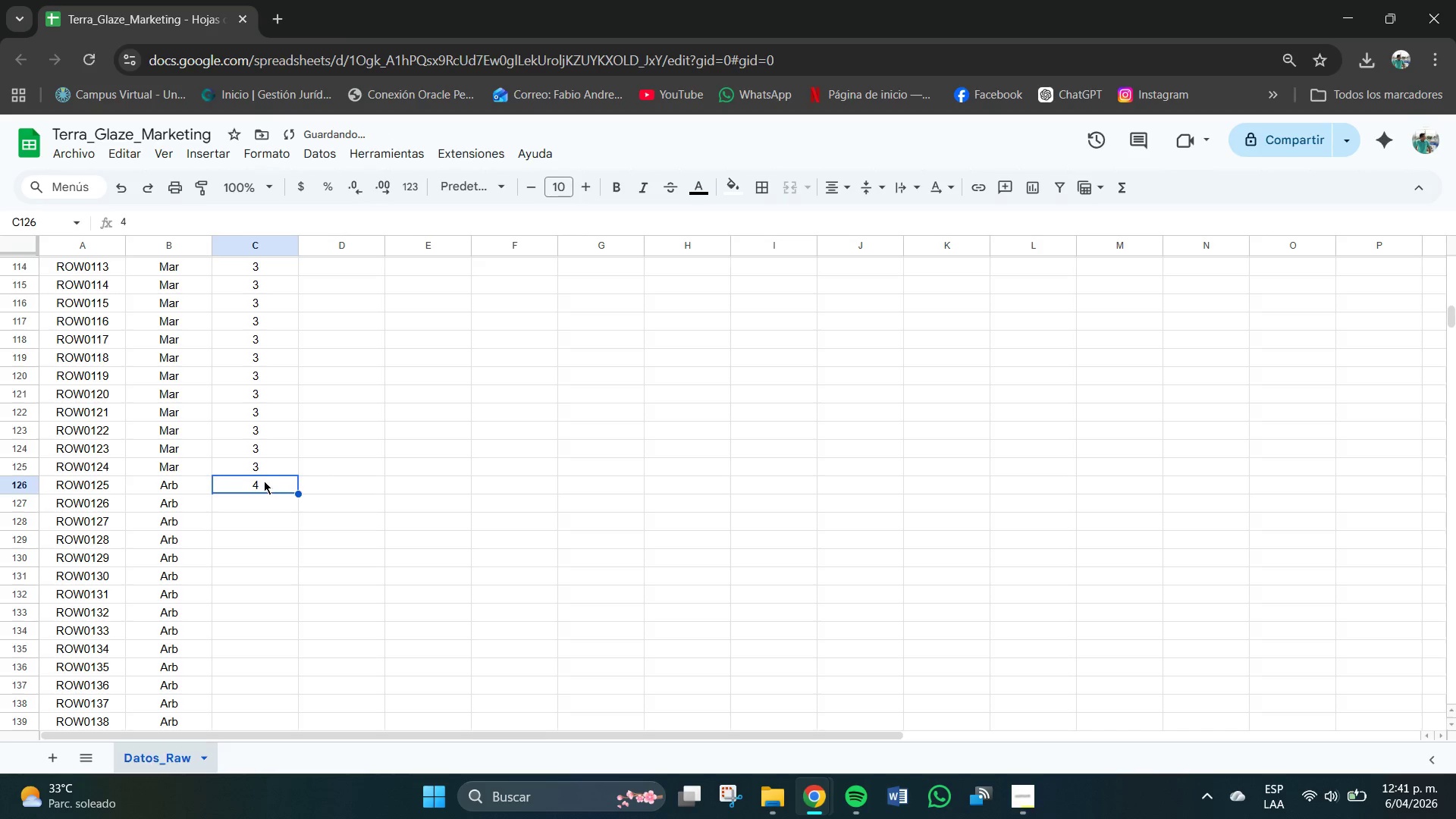 
left_click([264, 481])
 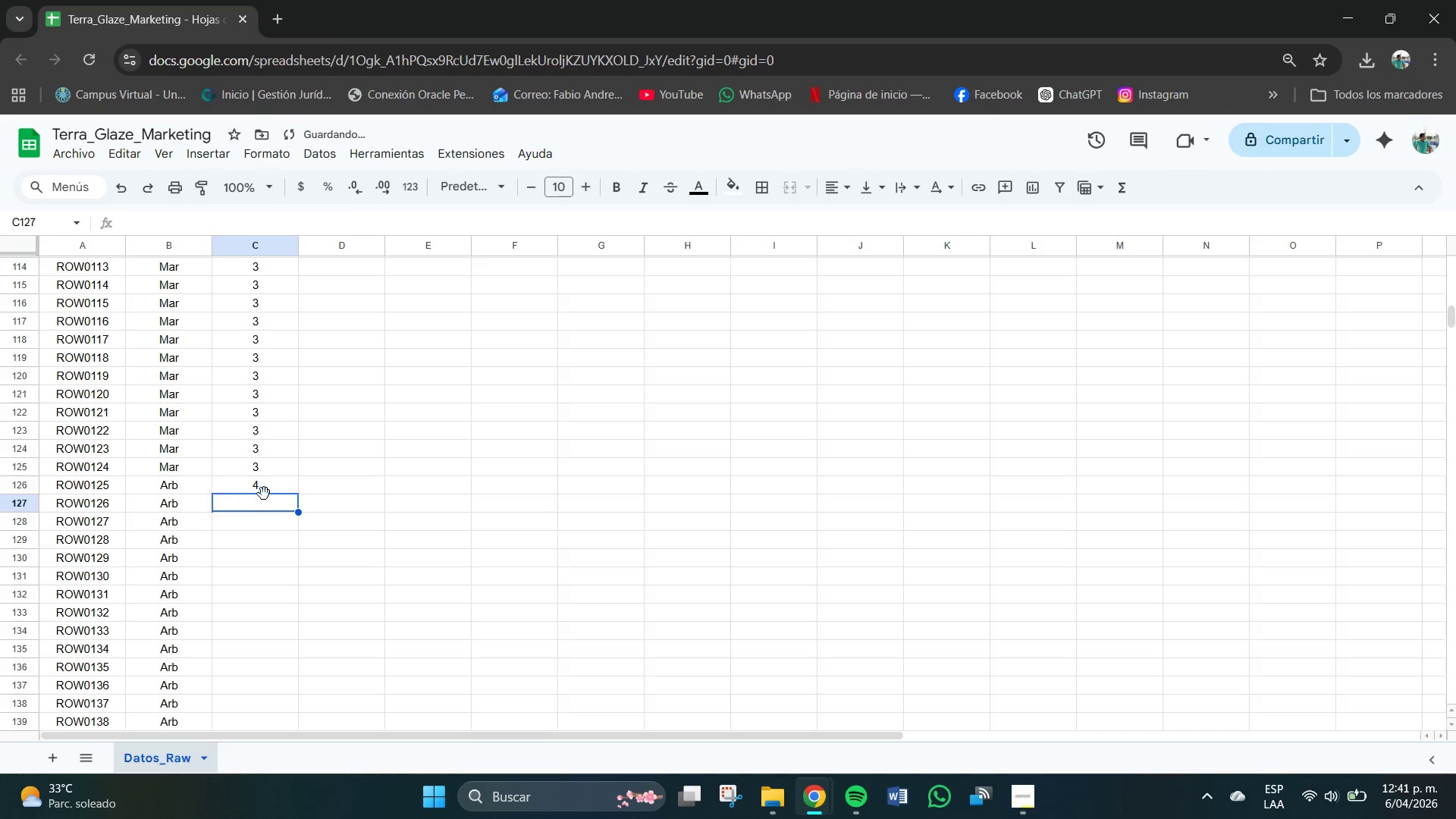 
triple_click([260, 486])
 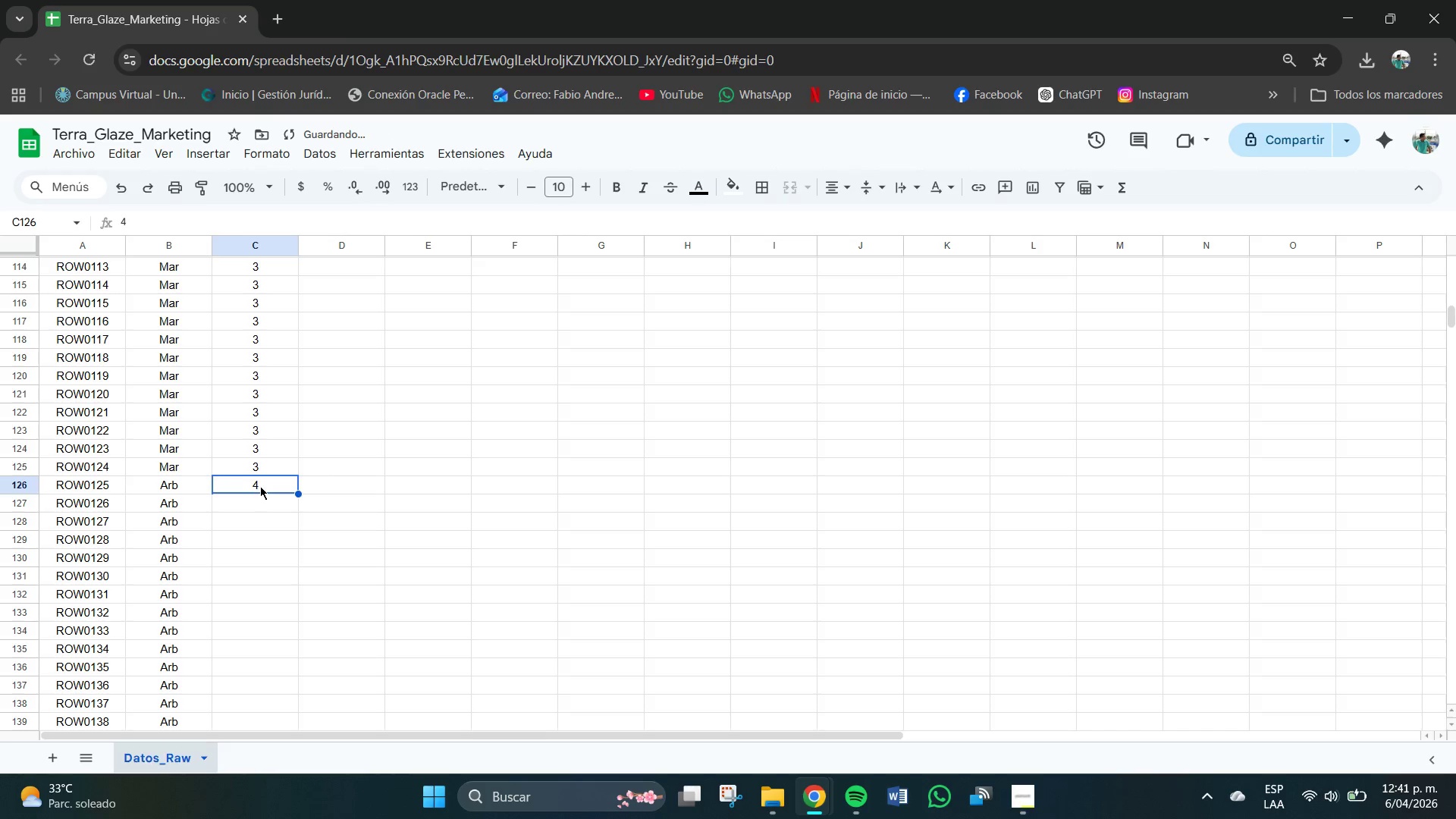 
hold_key(key=ControlLeft, duration=2.34)
left_click_drag(start_coordinate=[297, 494], to_coordinate=[300, 515])
 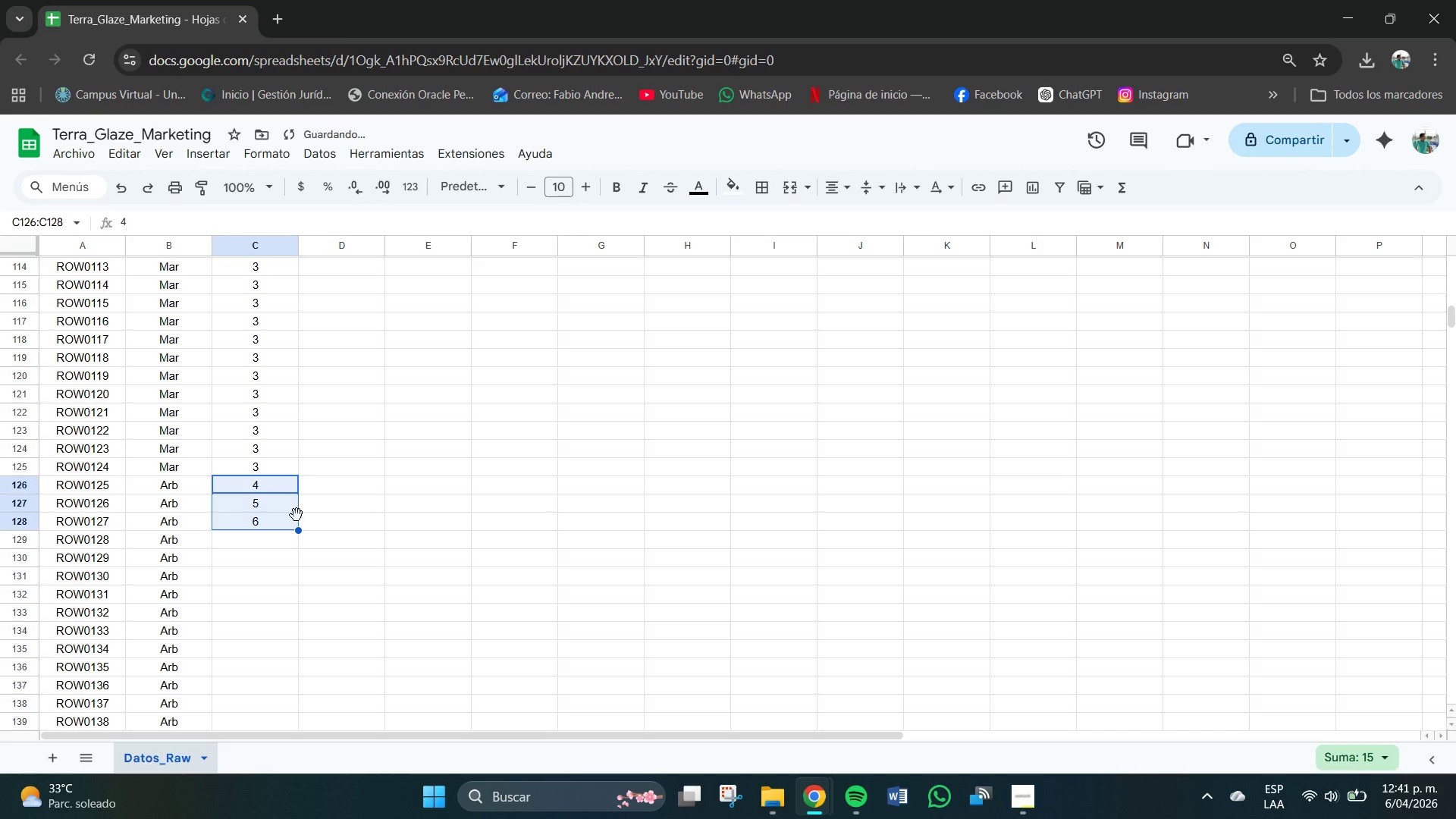 
key(Control+Z)
 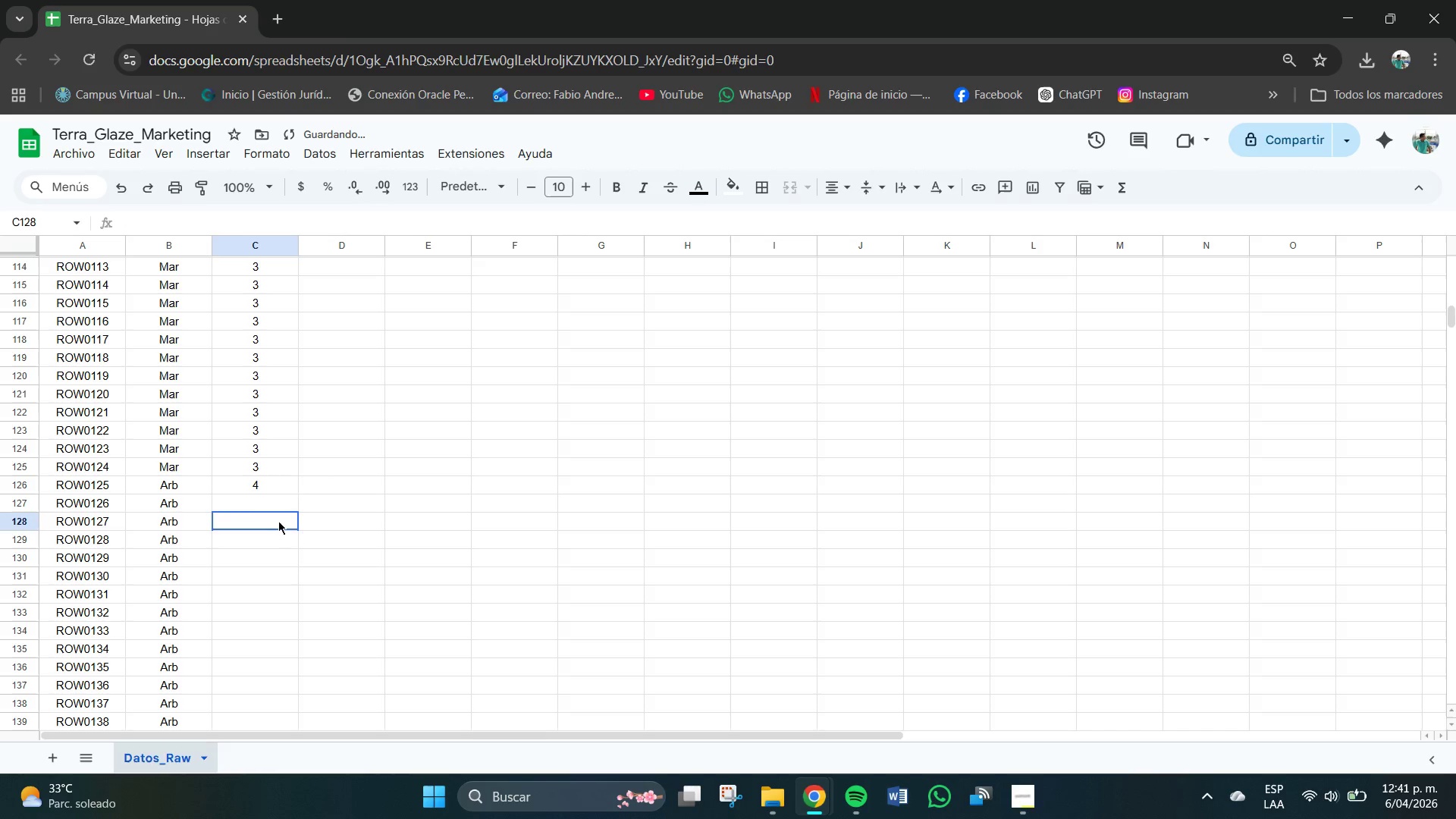 
left_click([278, 521])
 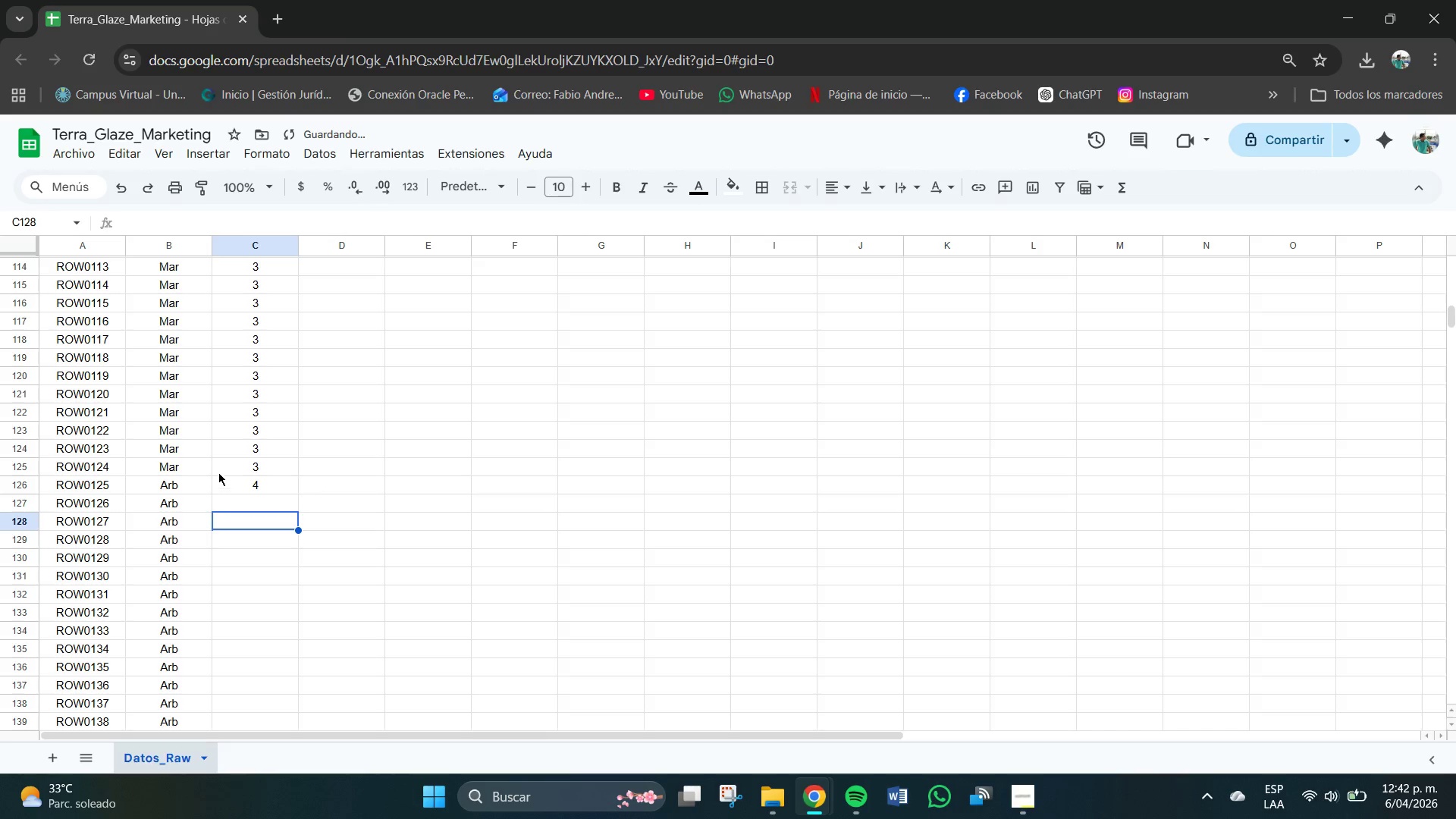 
left_click_drag(start_coordinate=[220, 470], to_coordinate=[246, 493])
 